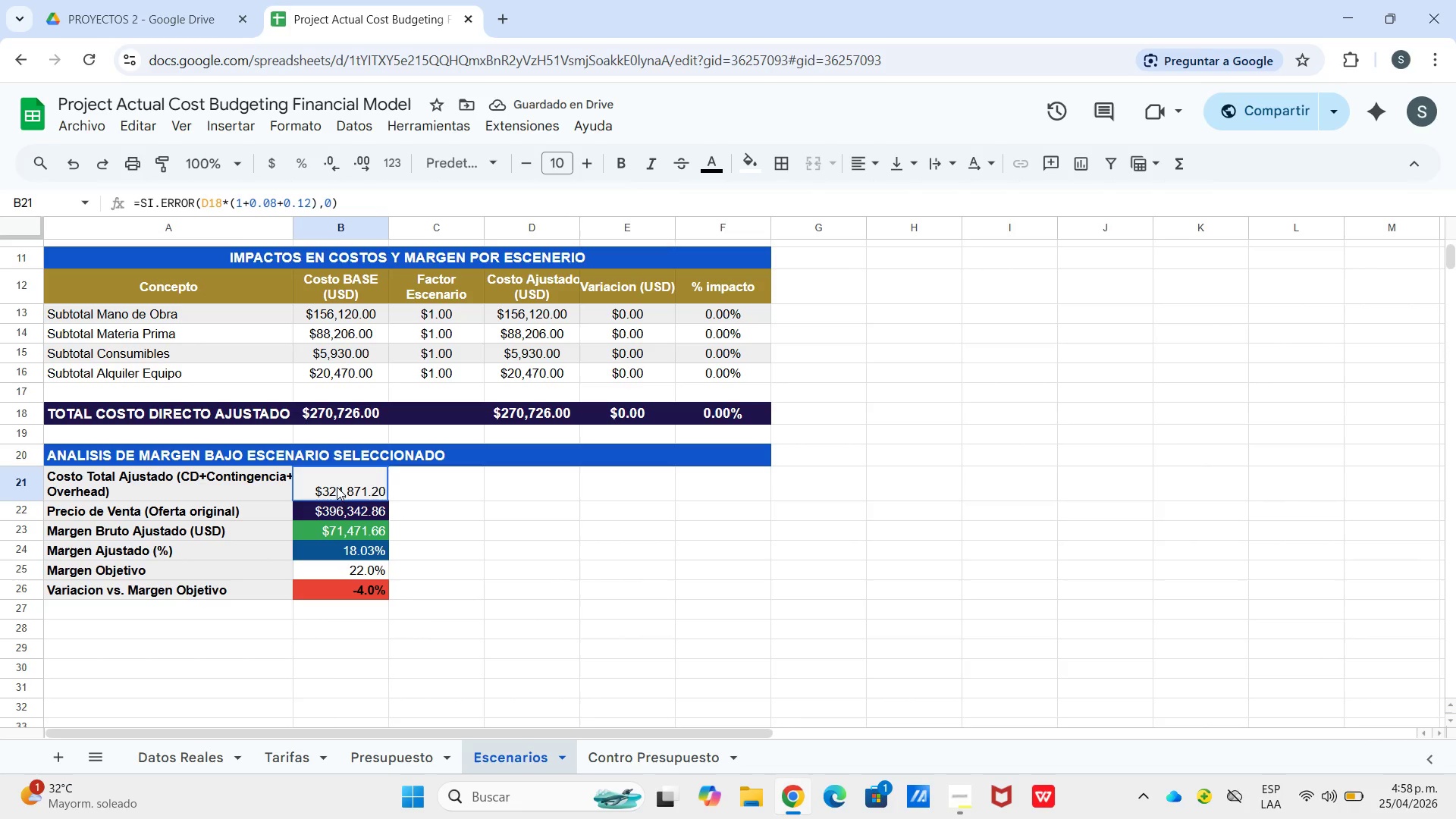 
left_click_drag(start_coordinate=[332, 487], to_coordinate=[368, 592])
 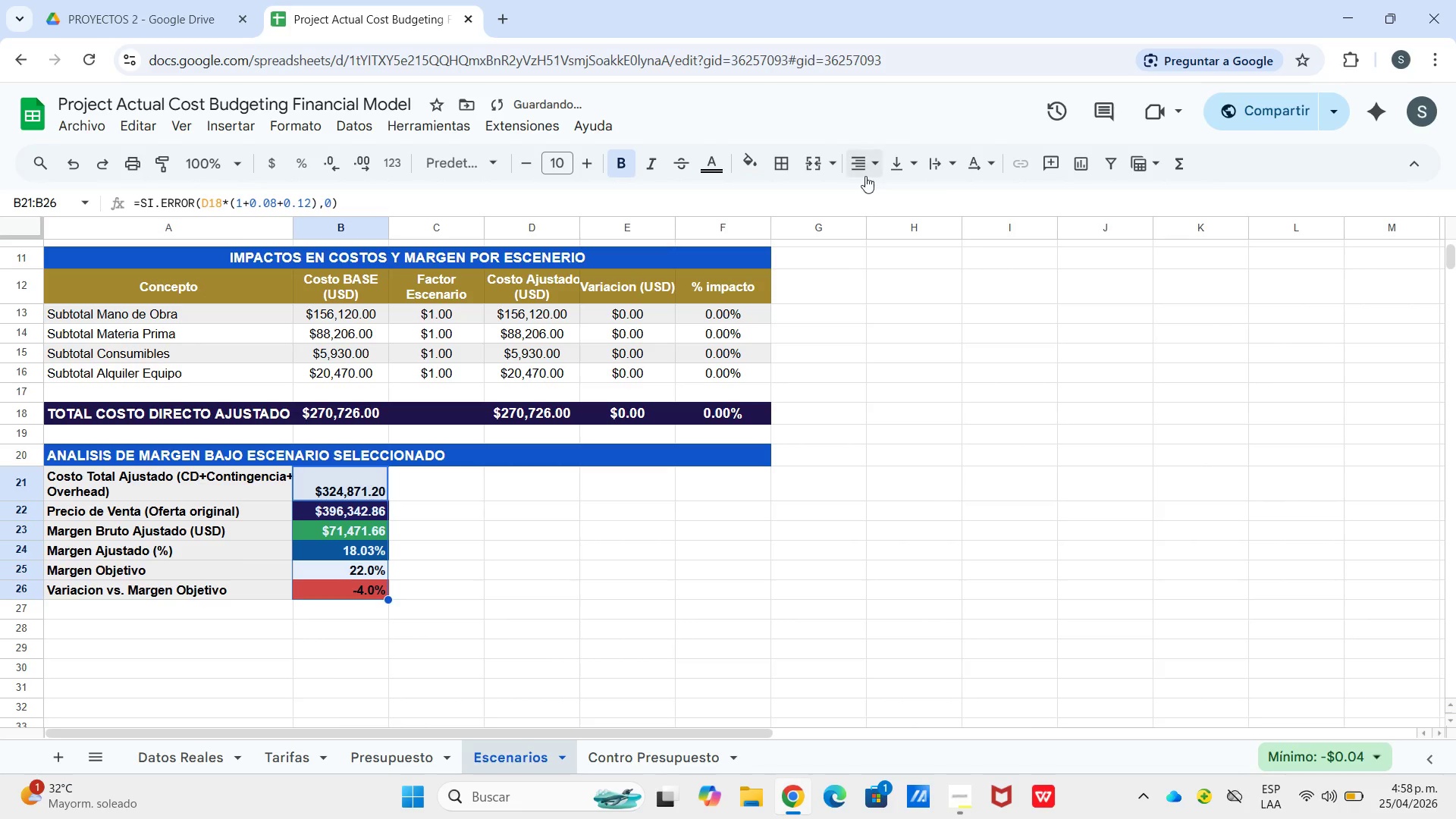 
double_click([908, 206])
 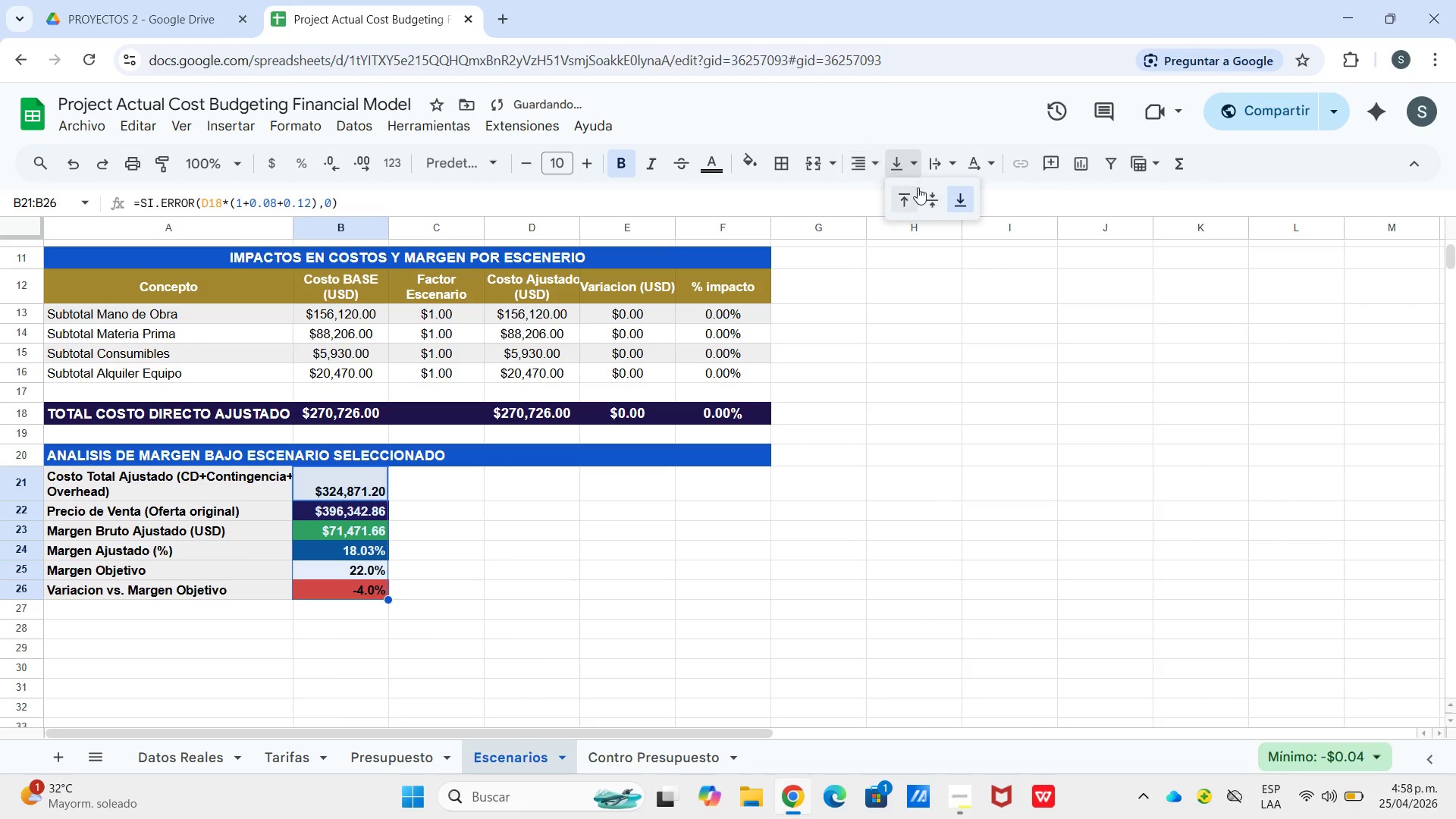 
left_click([927, 190])
 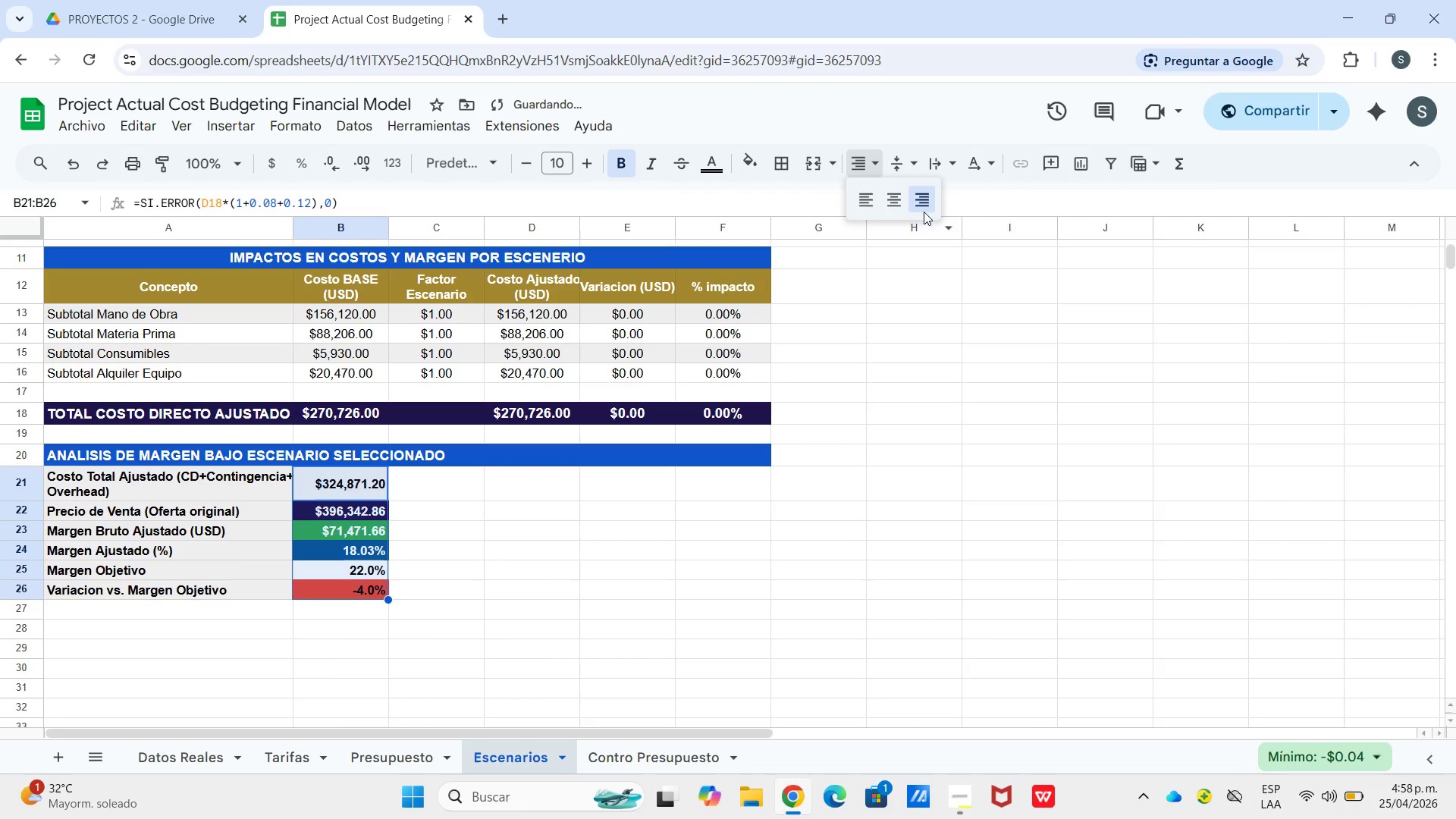 
left_click_drag(start_coordinate=[896, 203], to_coordinate=[898, 207])
 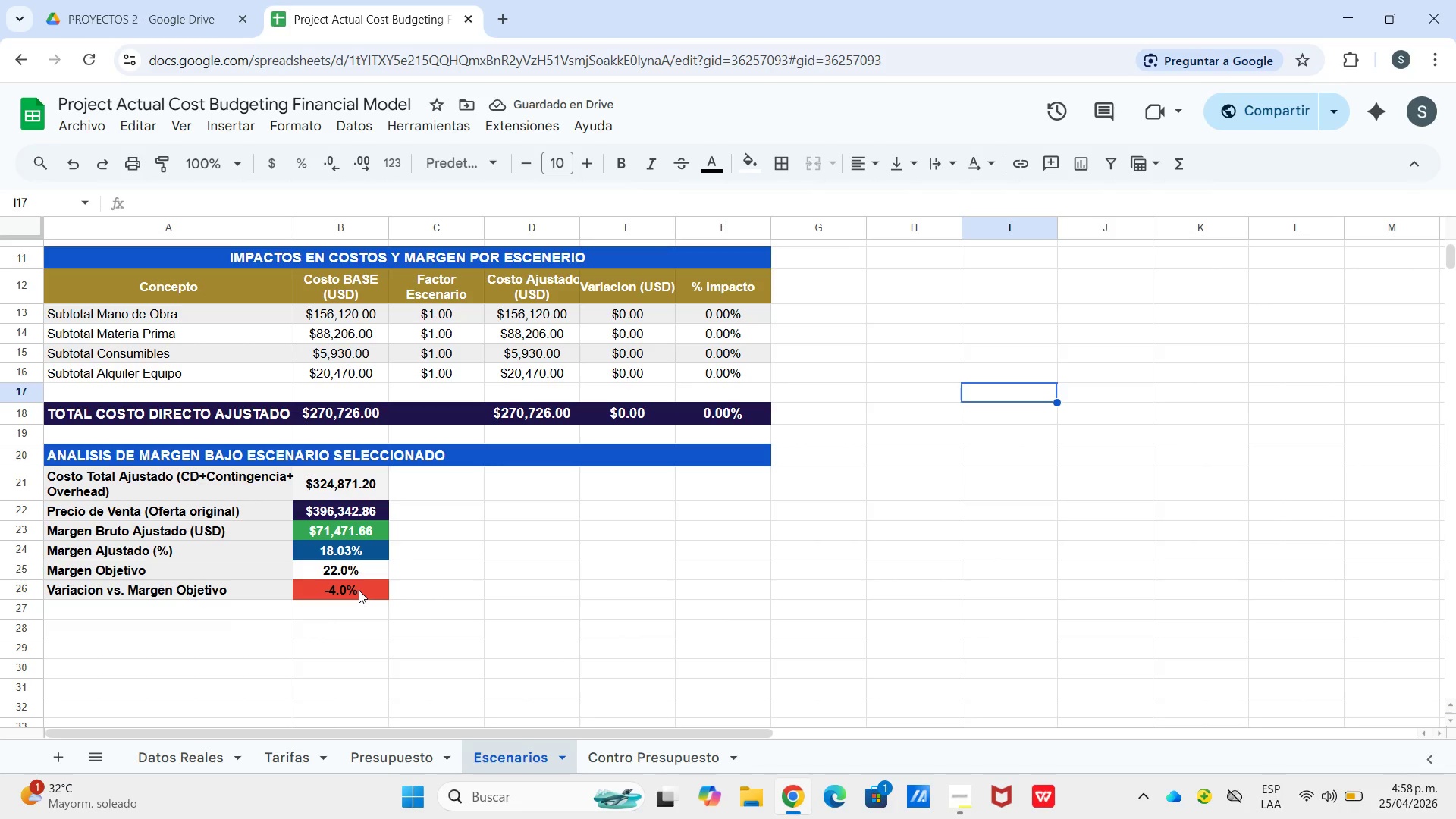 
wait(5.16)
 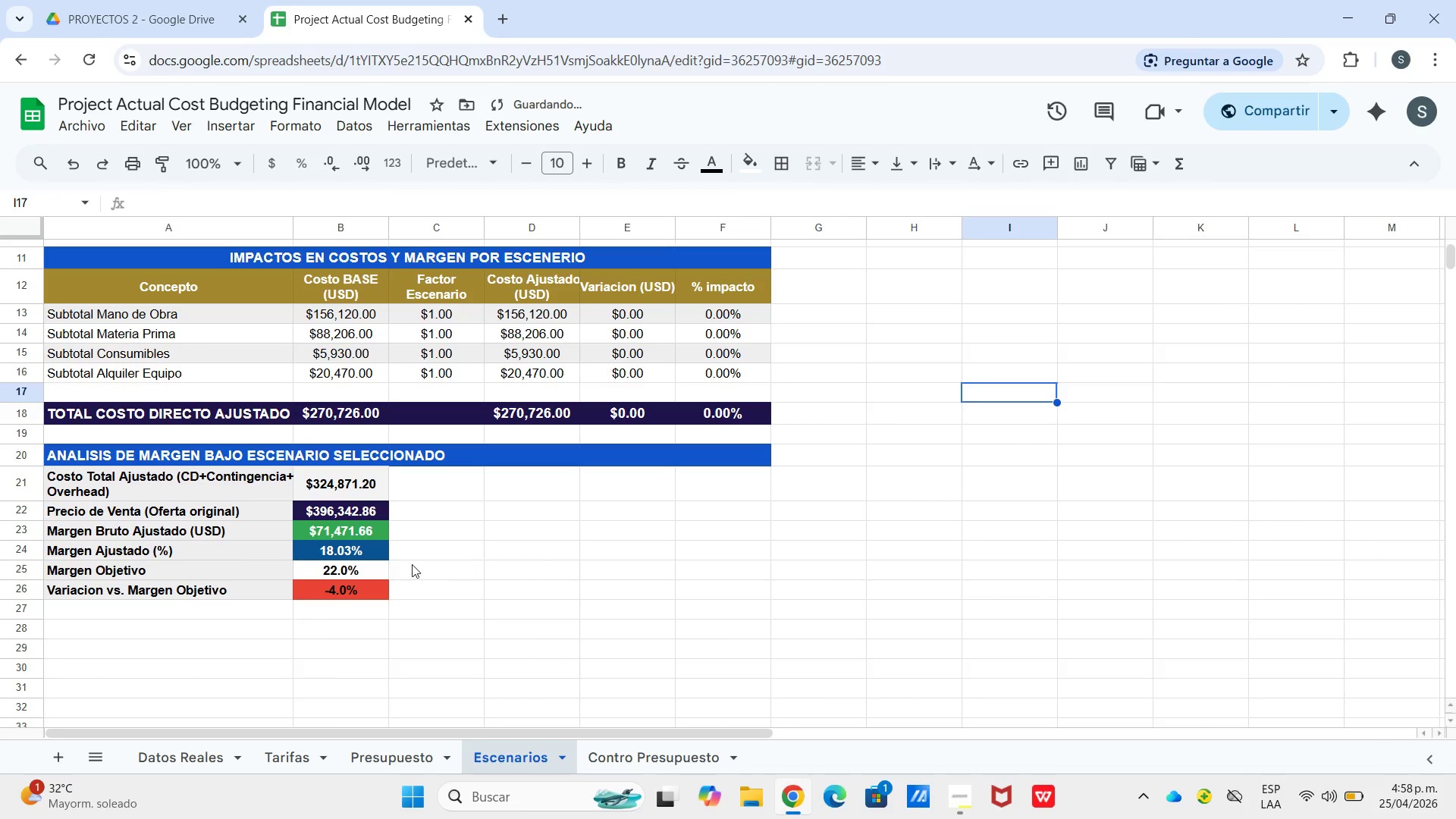 
left_click_drag(start_coordinate=[422, 535], to_coordinate=[435, 535])
 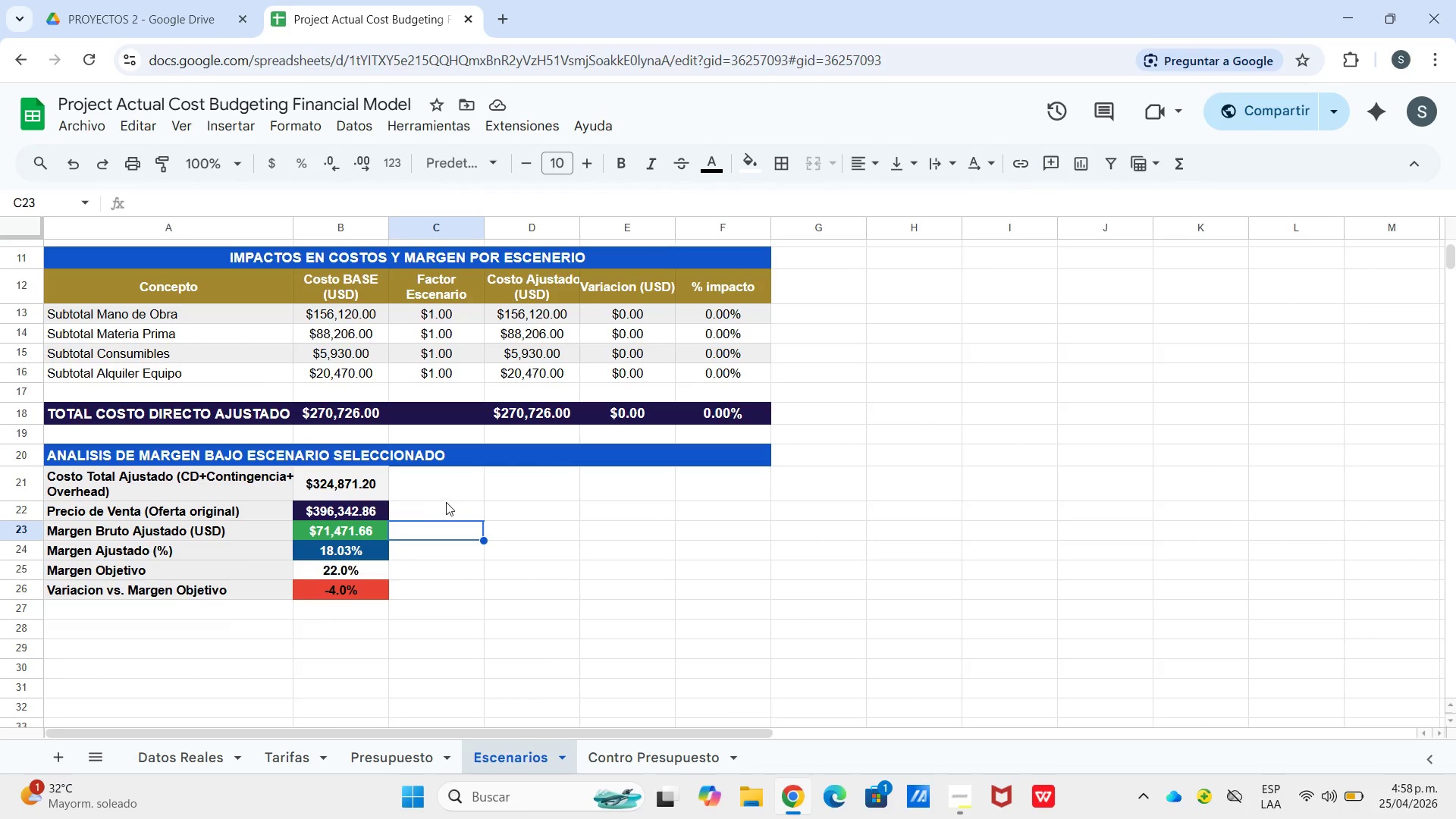 
wait(5.55)
 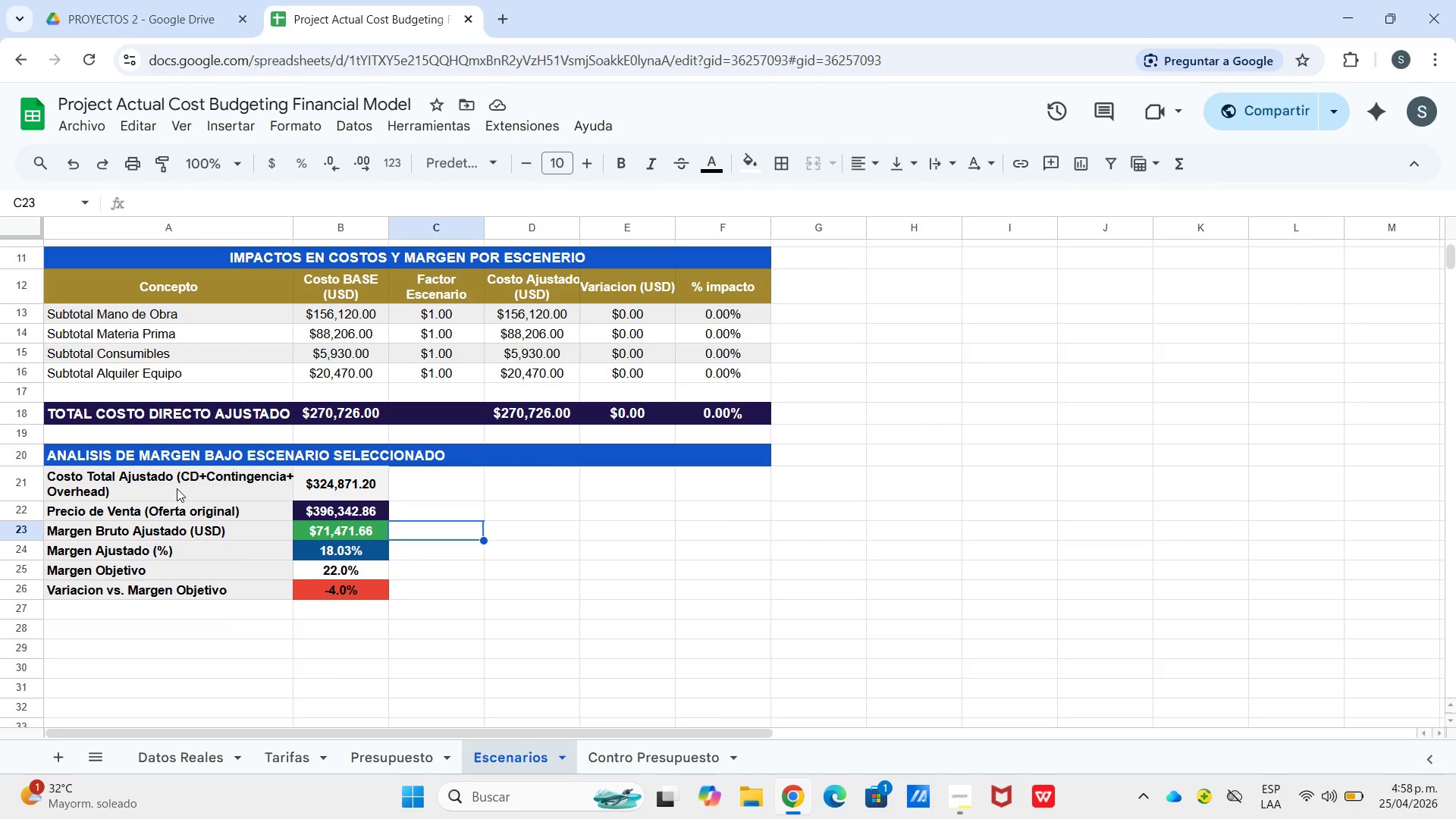 
left_click_drag(start_coordinate=[291, 226], to_coordinate=[297, 226])
 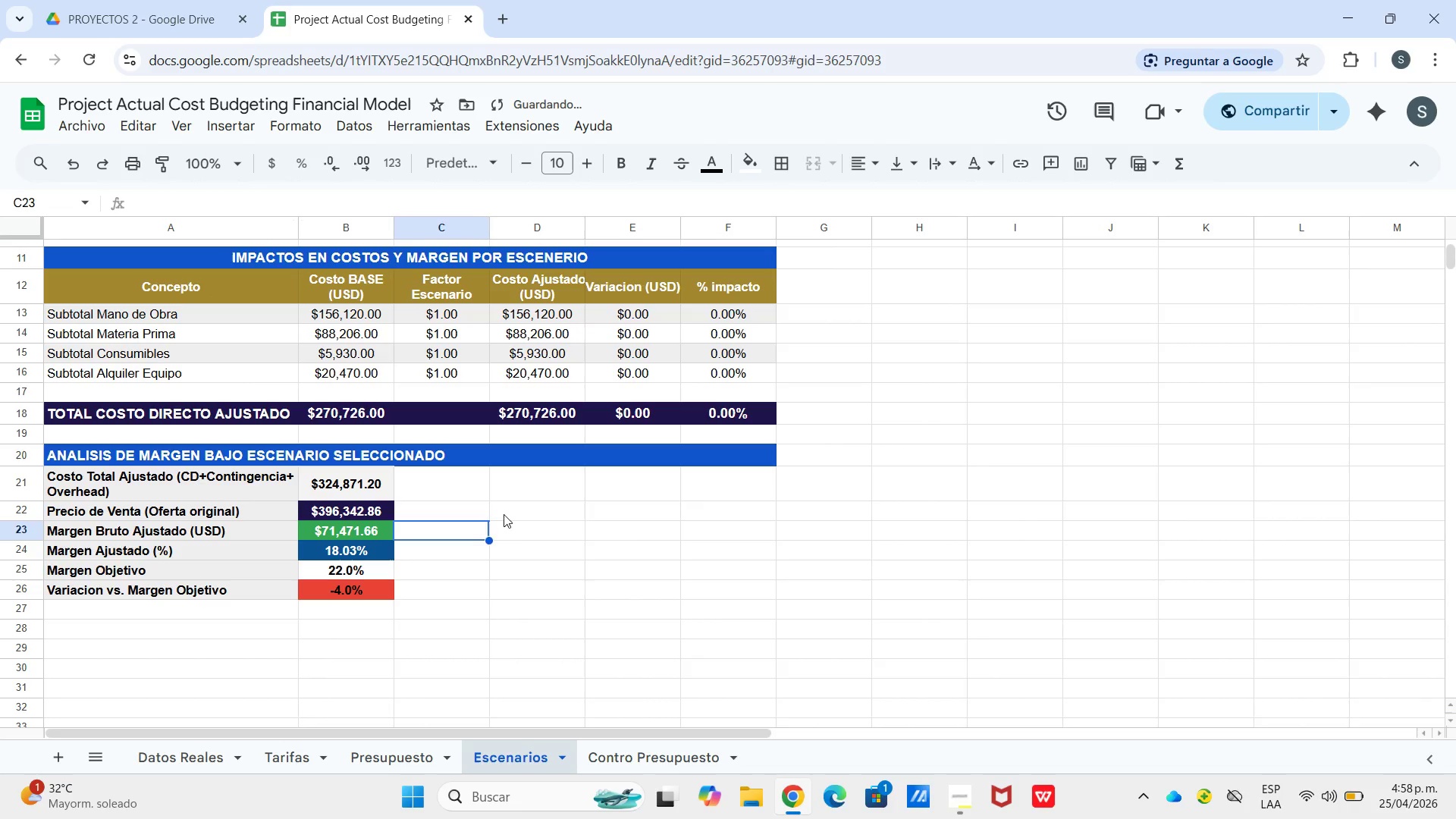 
left_click([514, 522])
 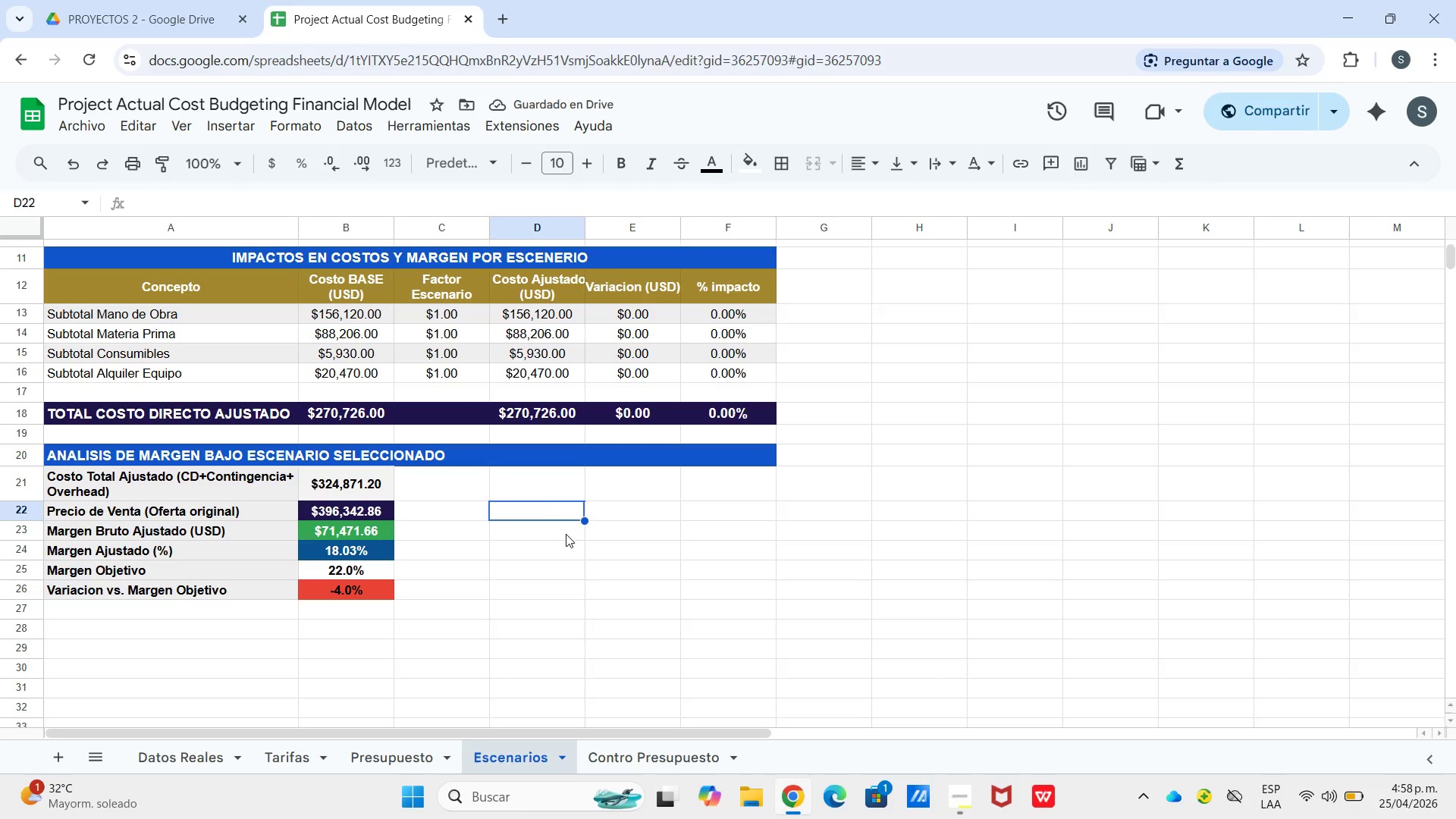 
scroll: coordinate [552, 513], scroll_direction: up, amount: 10.0
 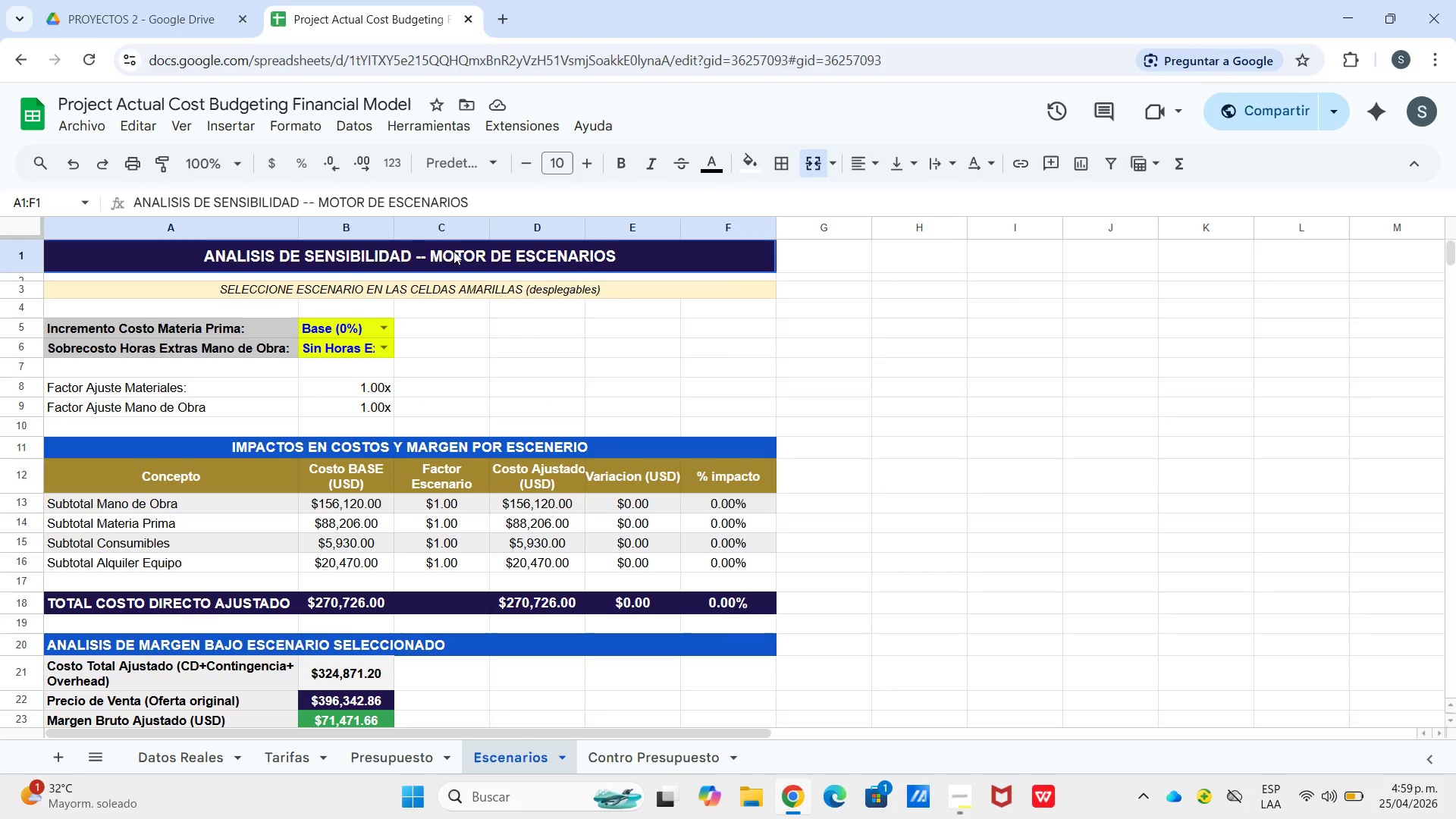 
left_click_drag(start_coordinate=[450, 249], to_coordinate=[1197, 538])
 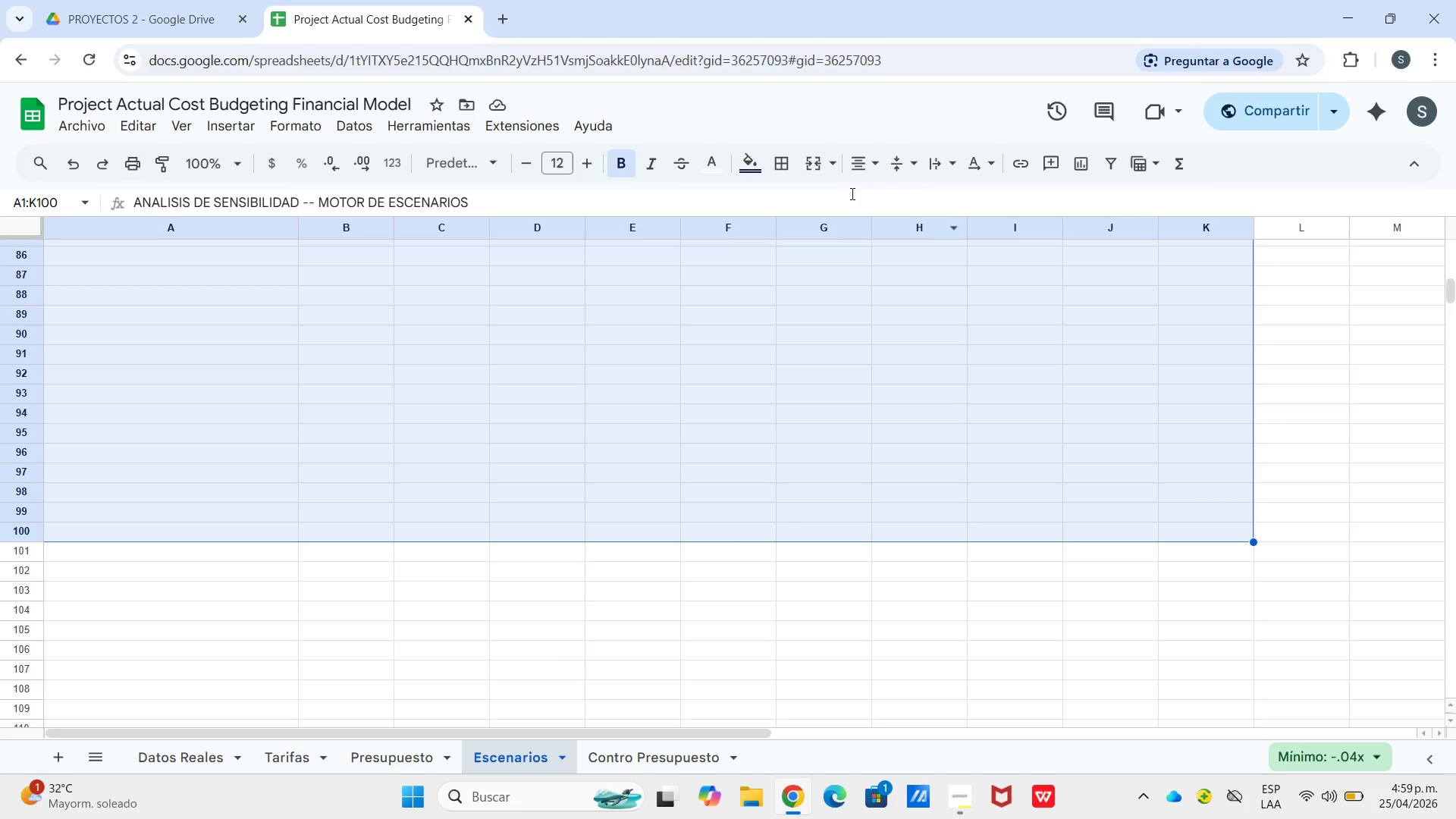 
scroll: coordinate [1210, 287], scroll_direction: down, amount: 18.0
 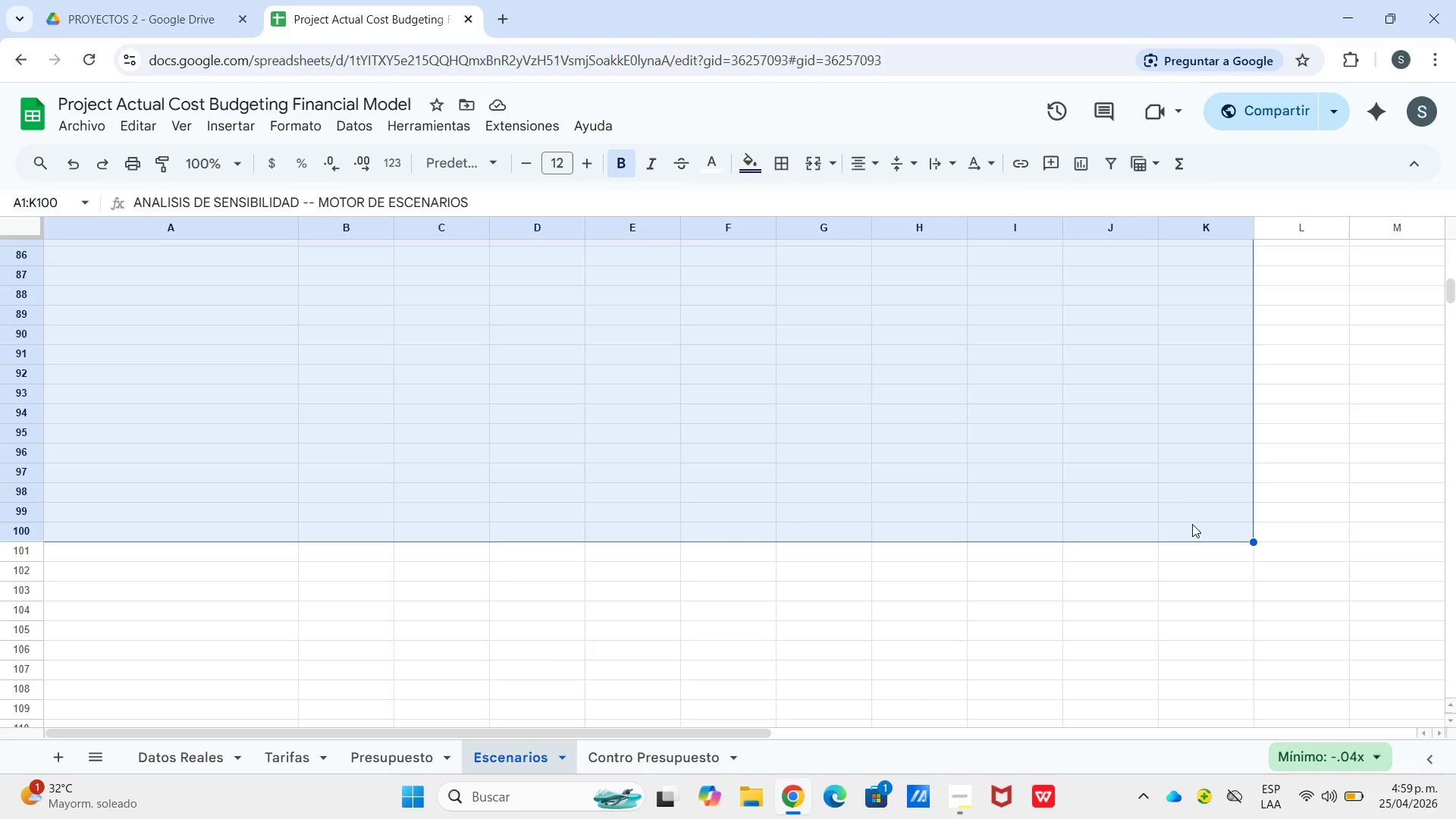 
left_click([790, 167])
 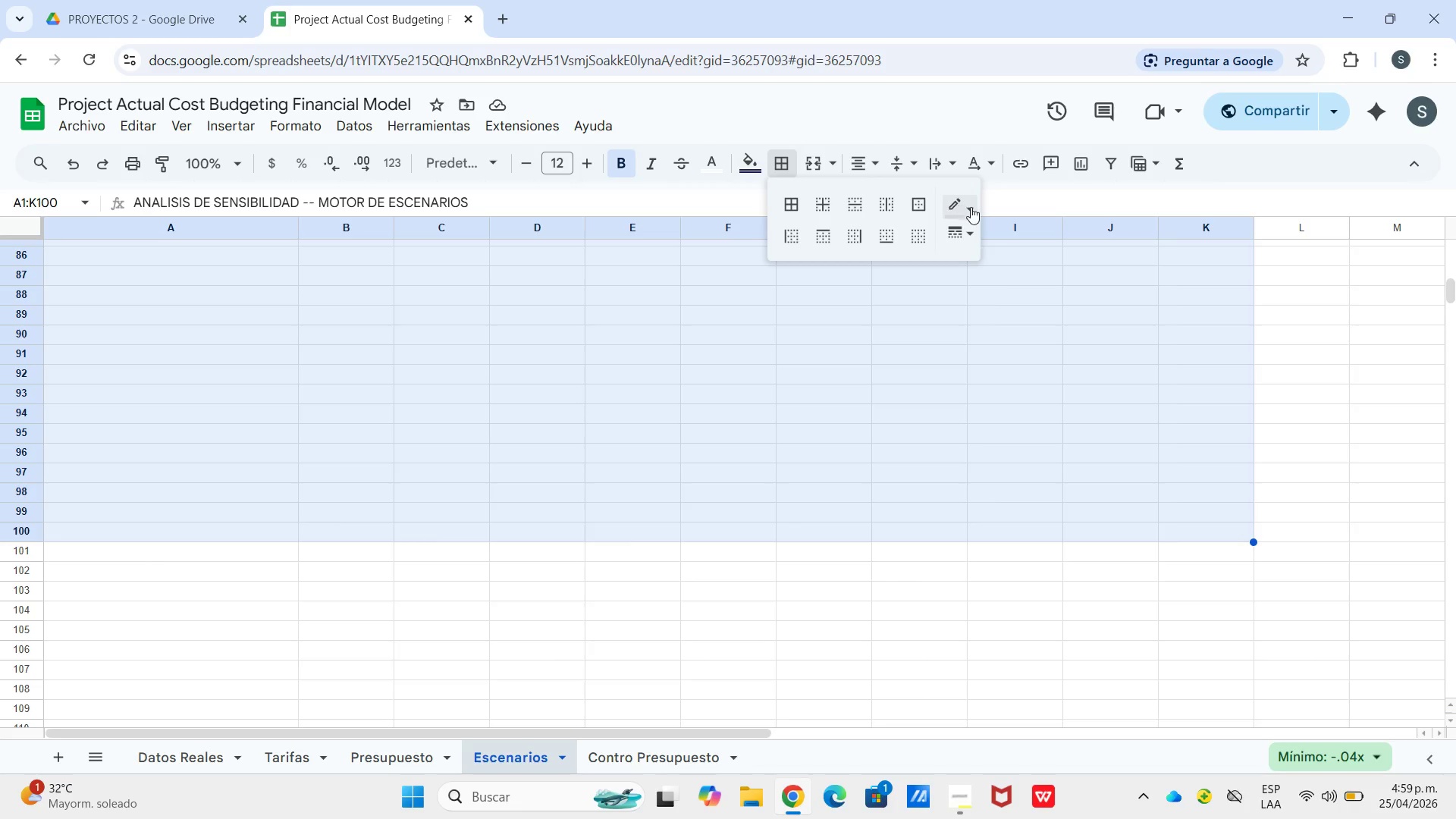 
left_click([971, 207])
 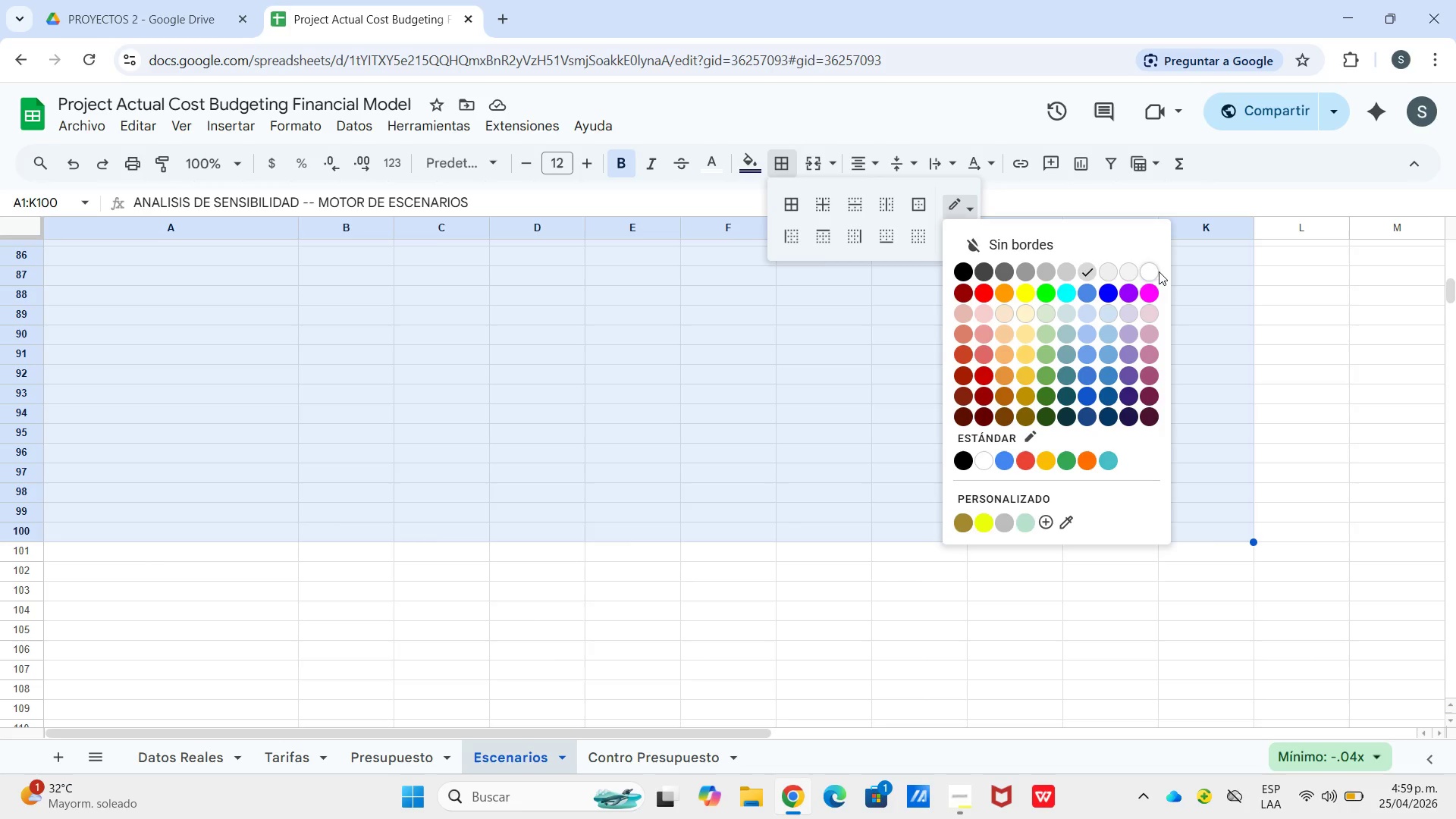 
left_click([1150, 274])
 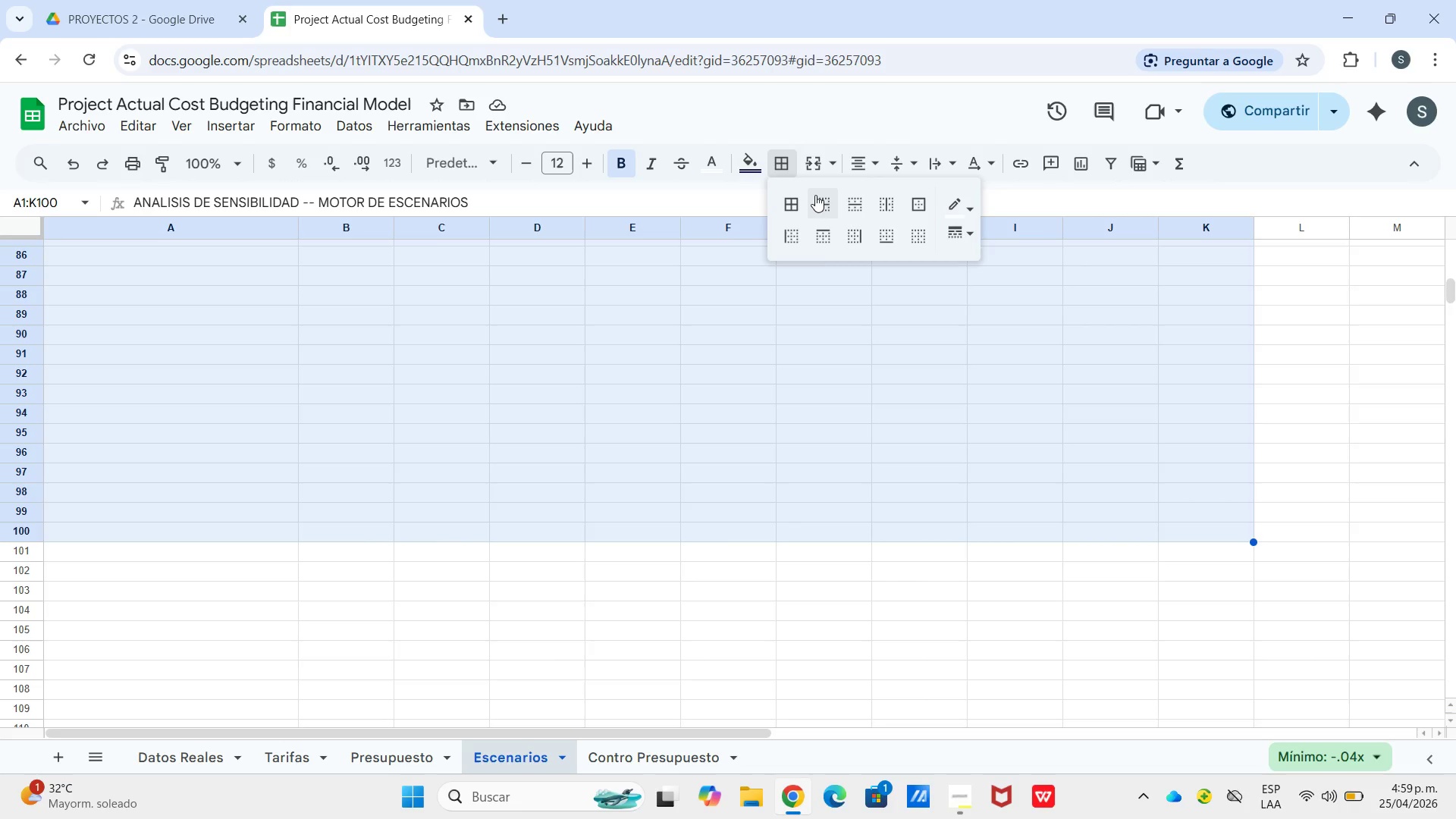 
left_click([815, 196])
 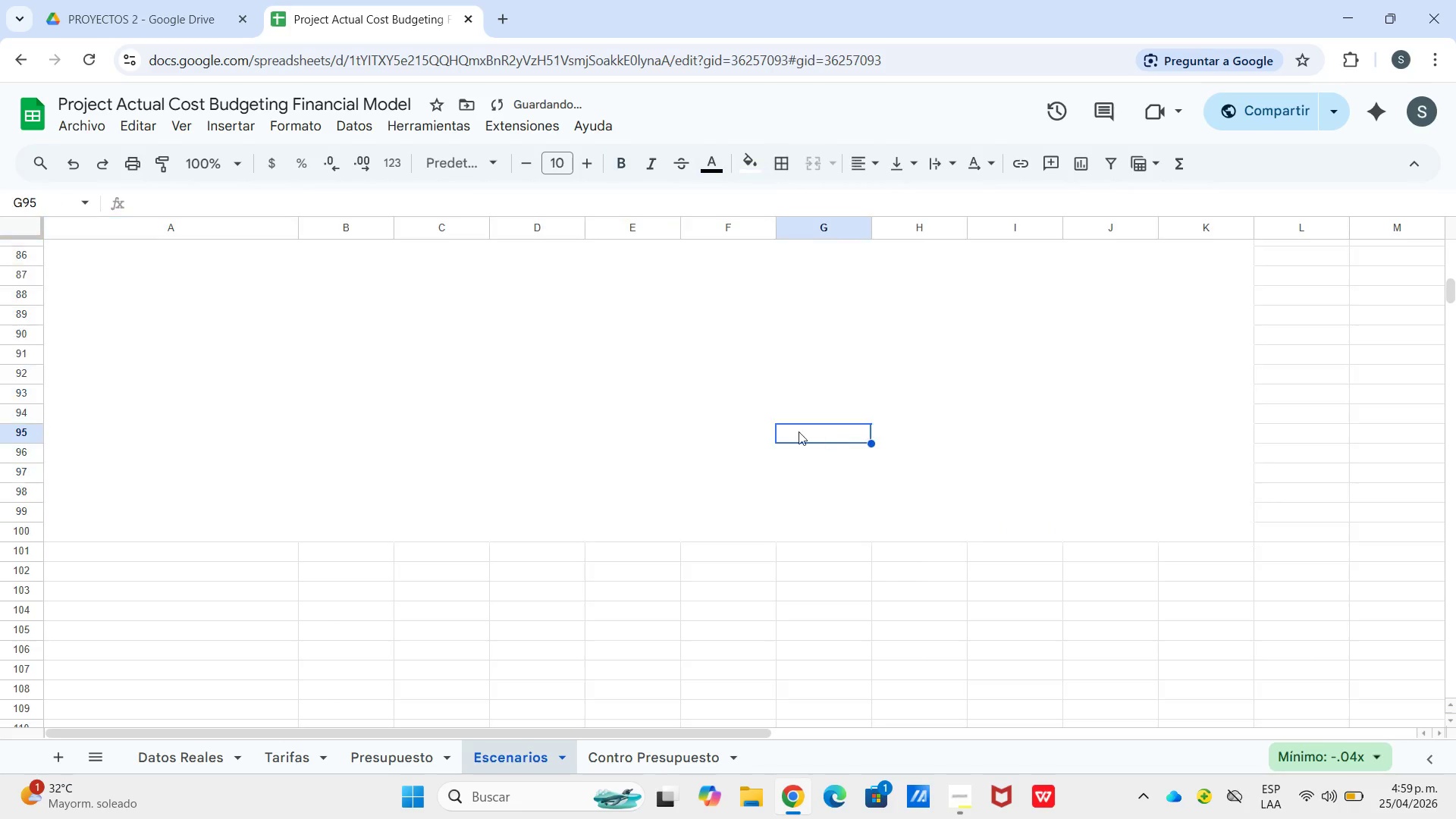 
scroll: coordinate [516, 405], scroll_direction: up, amount: 18.0
 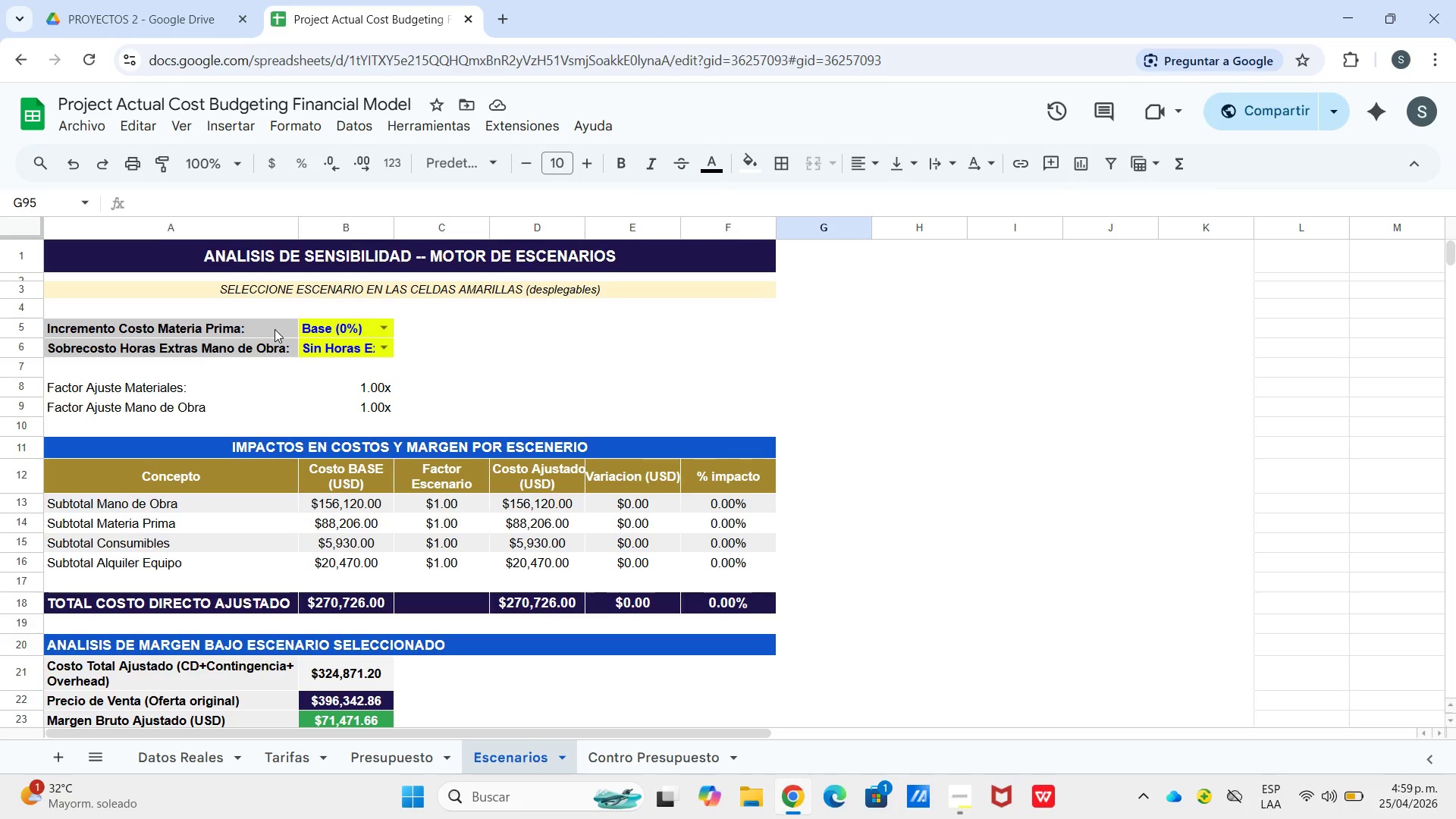 
wait(5.14)
 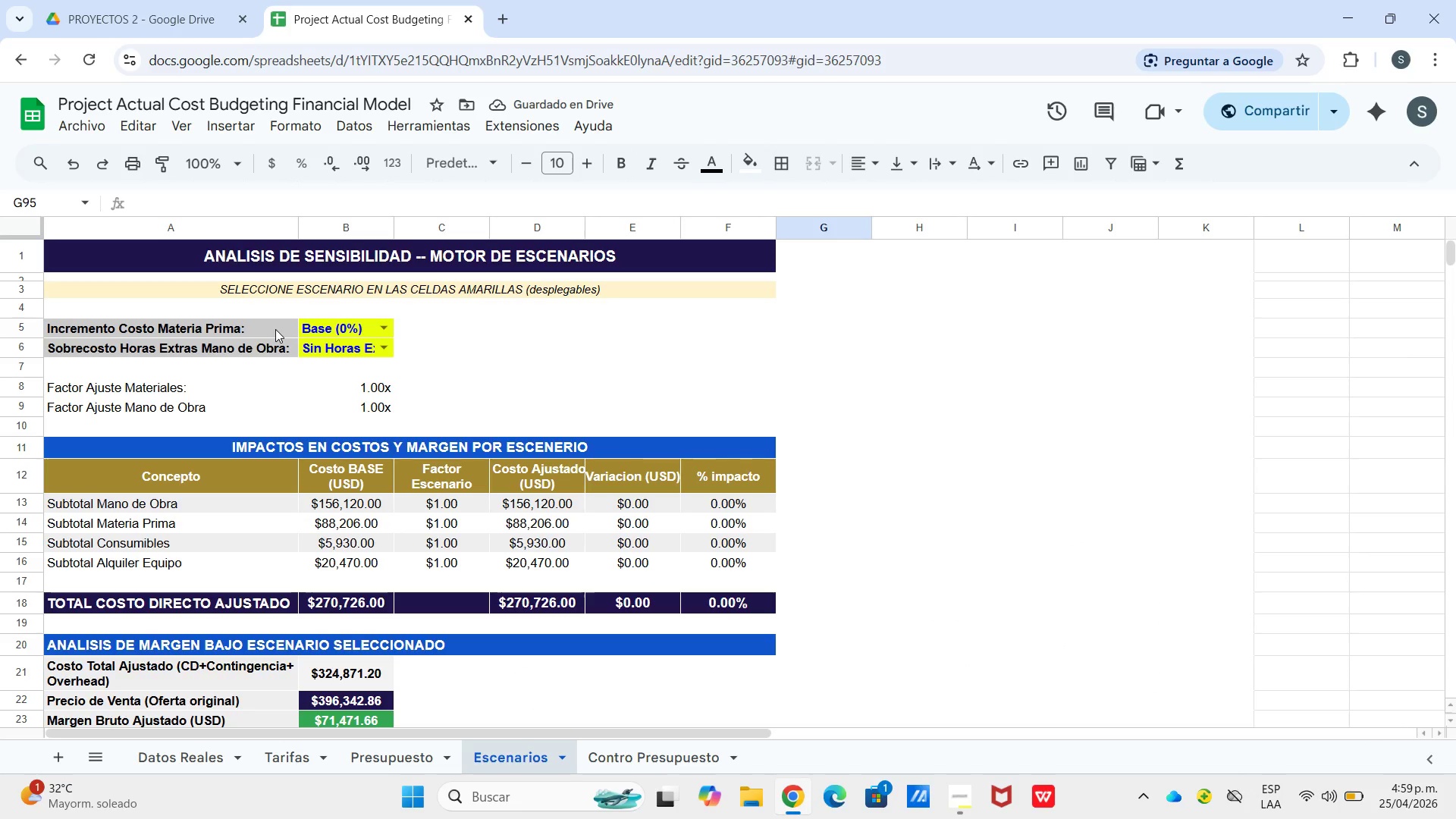 
left_click_drag(start_coordinate=[257, 318], to_coordinate=[257, 336])
 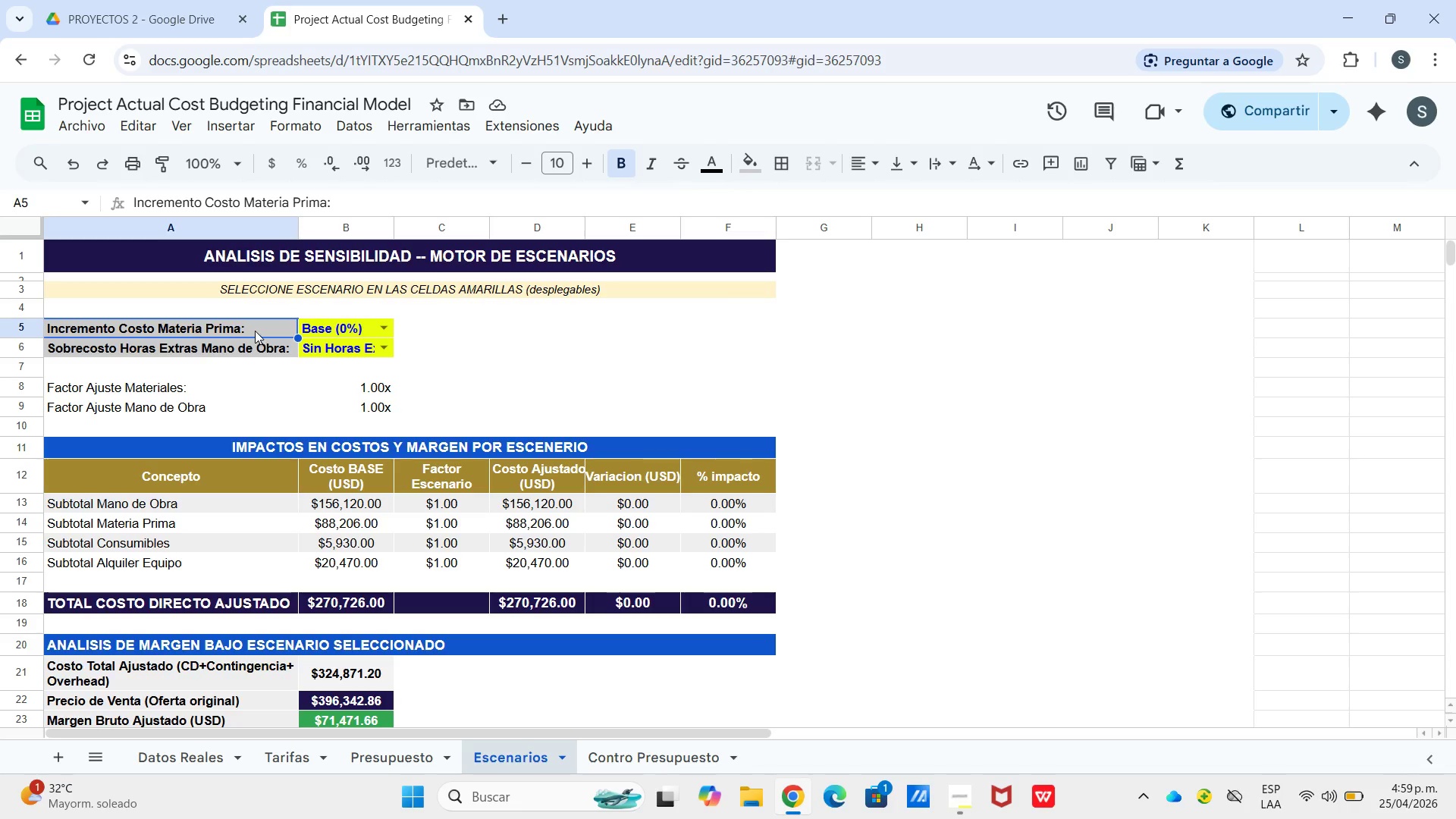 
left_click_drag(start_coordinate=[255, 331], to_coordinate=[259, 348])
 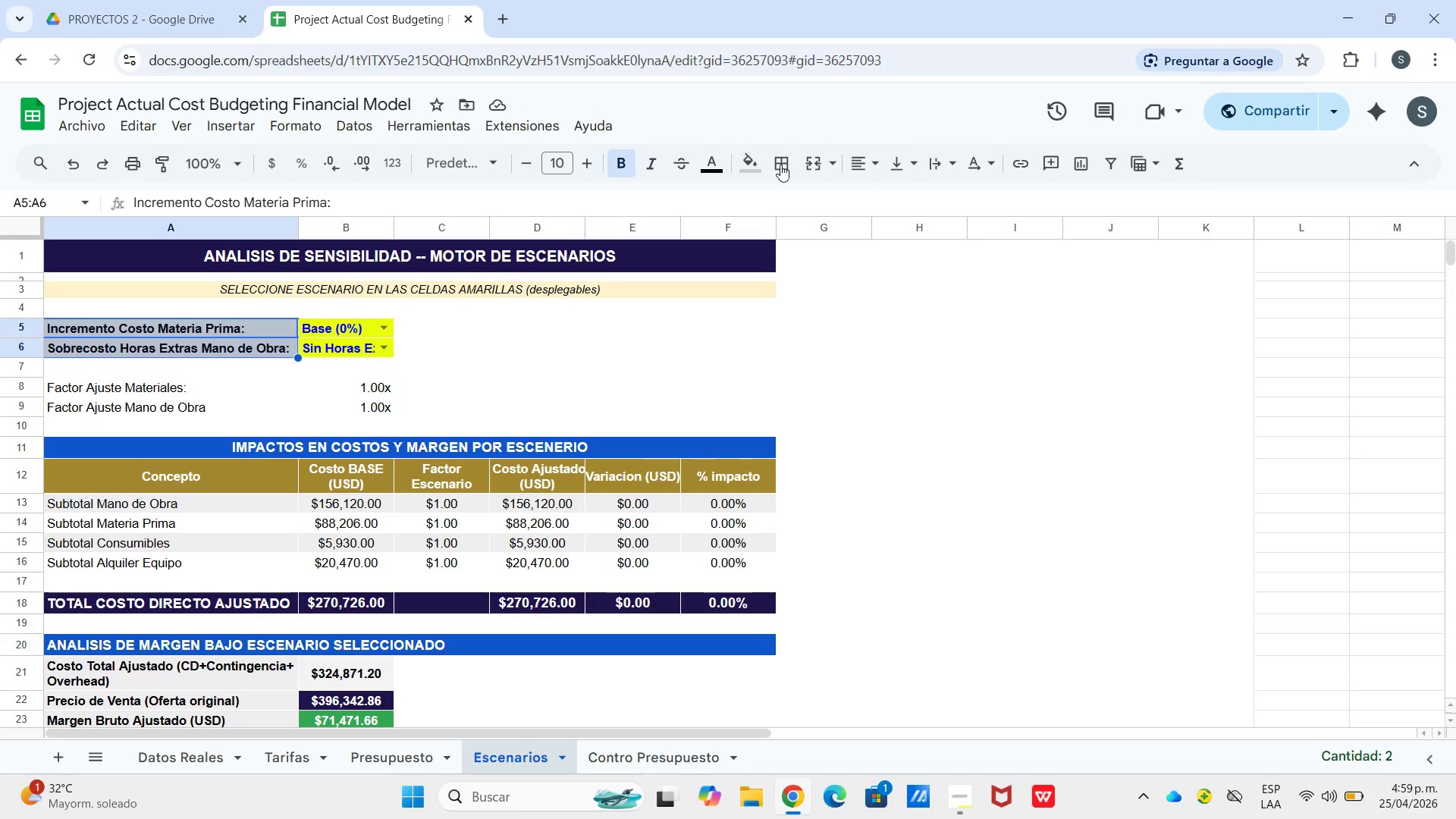 
left_click_drag(start_coordinate=[782, 165], to_coordinate=[796, 165])
 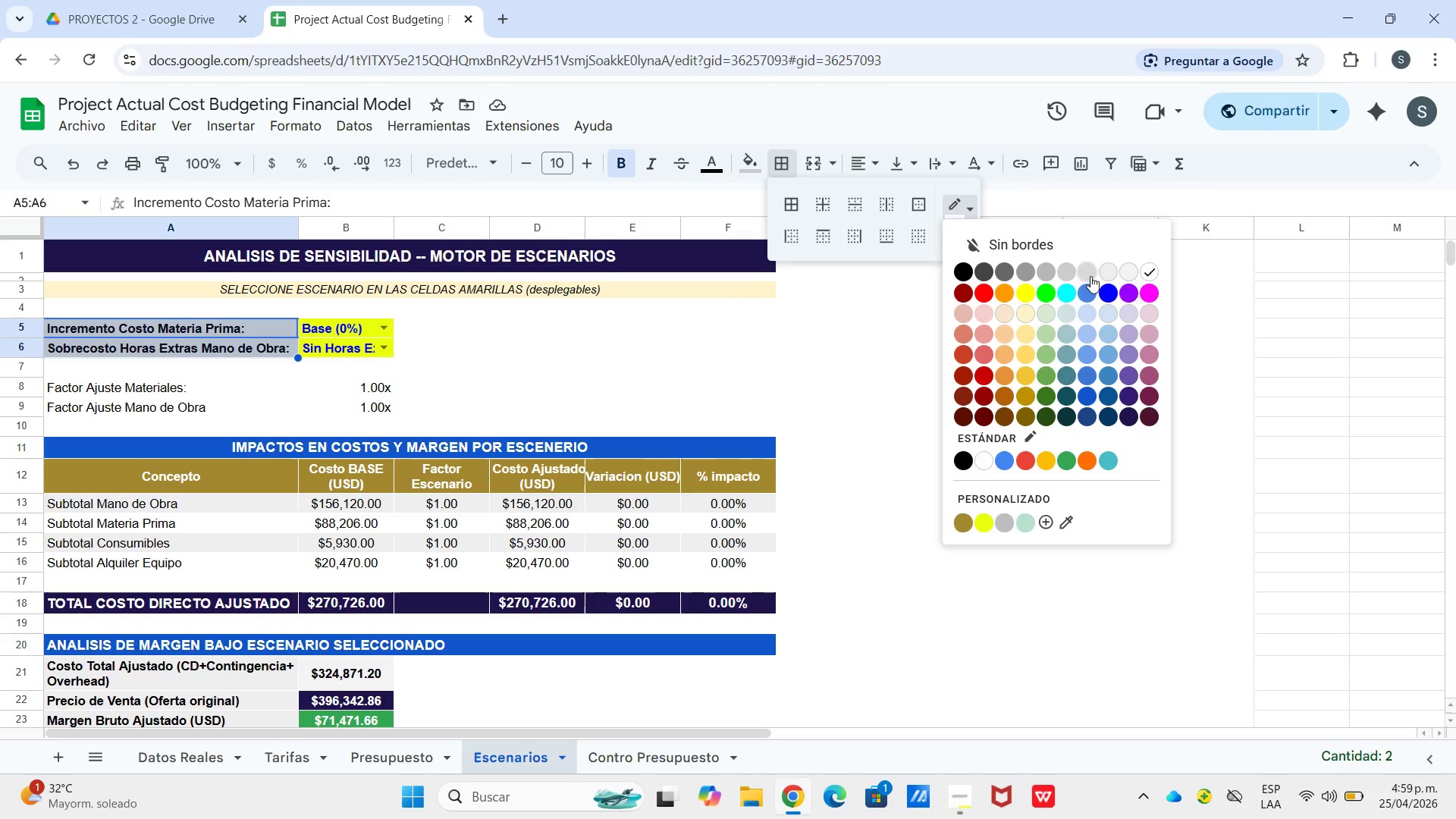 
left_click([1043, 276])
 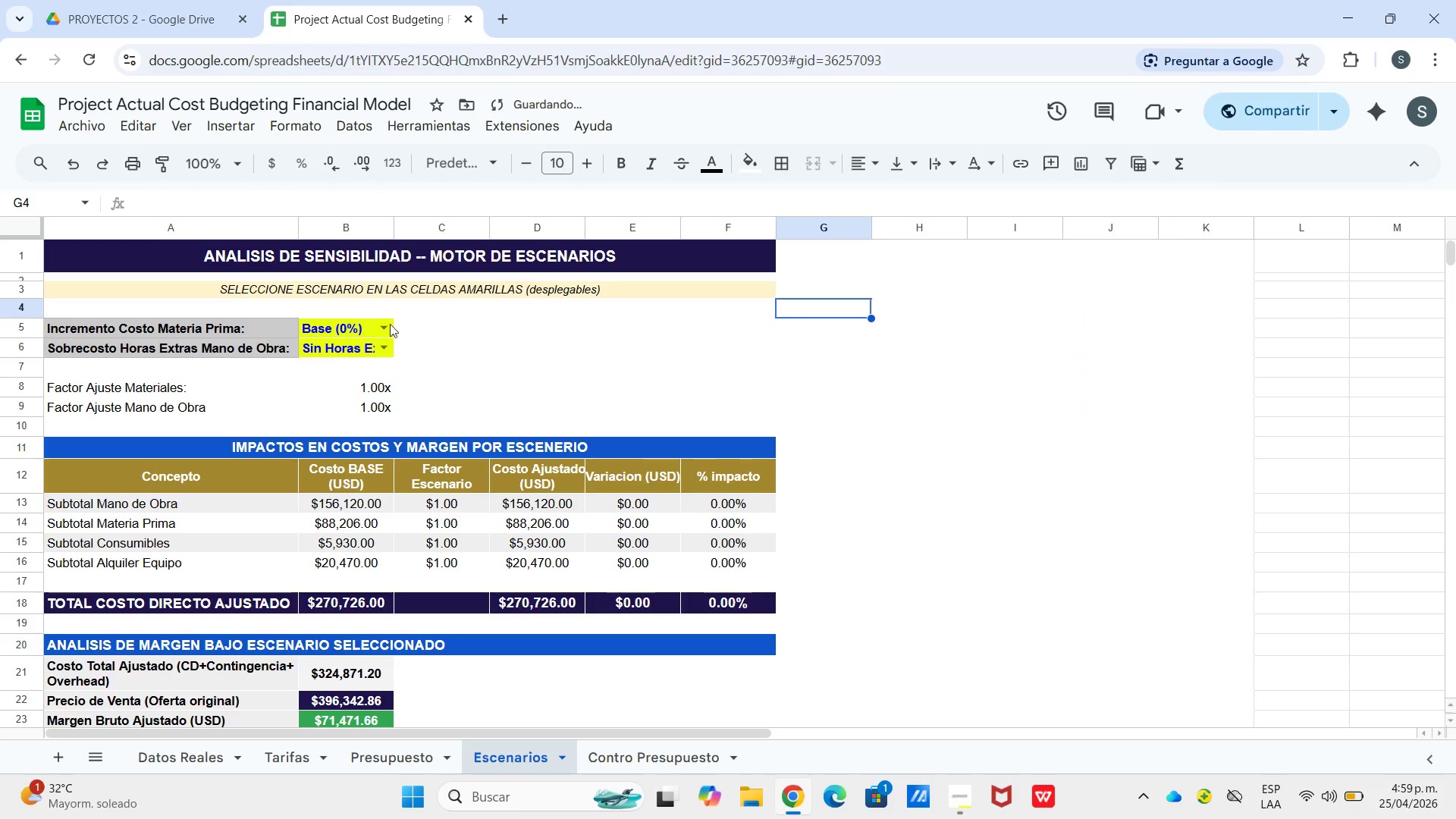 
left_click_drag(start_coordinate=[273, 329], to_coordinate=[284, 343])
 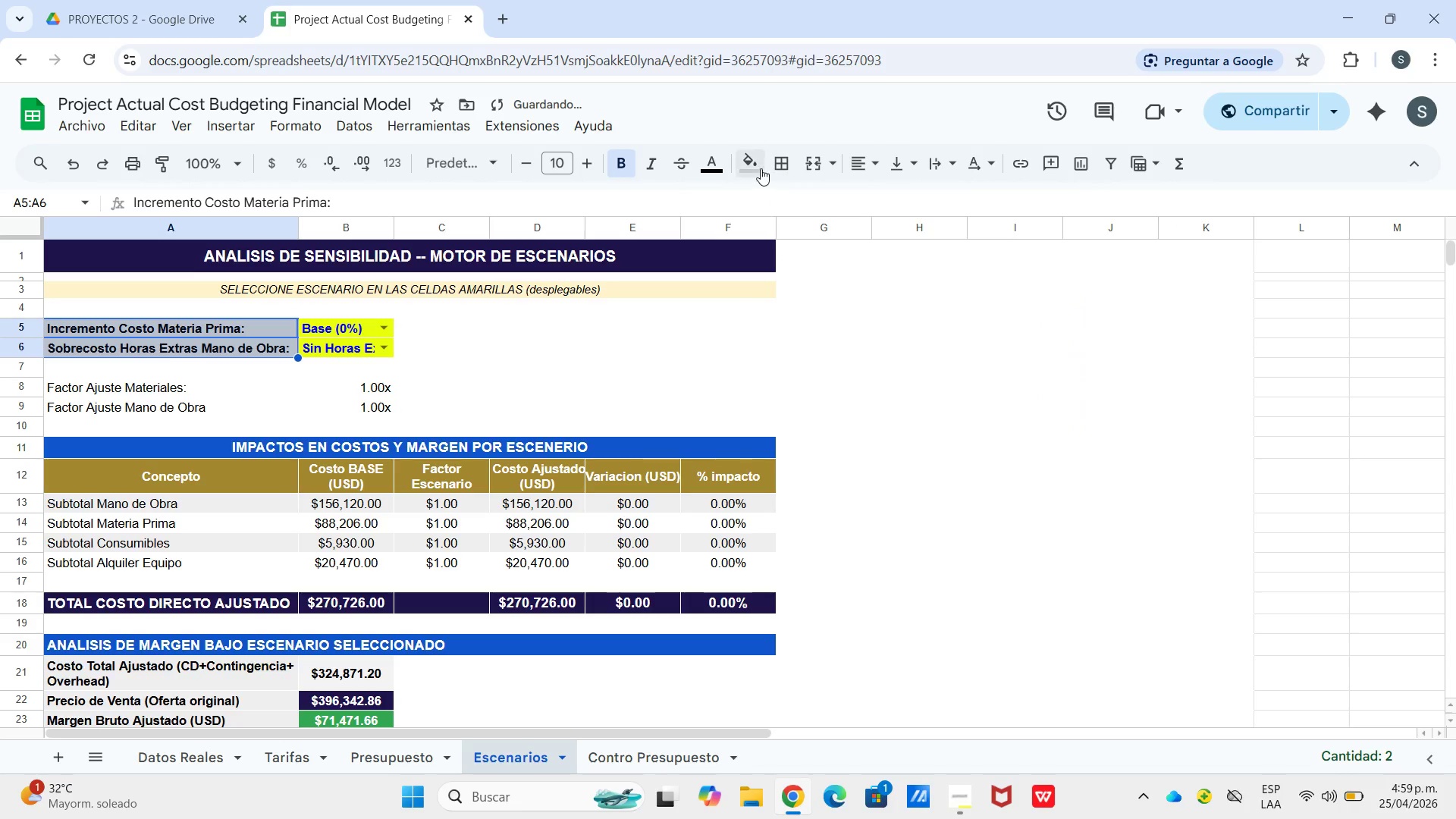 
left_click_drag(start_coordinate=[760, 168], to_coordinate=[764, 168])
 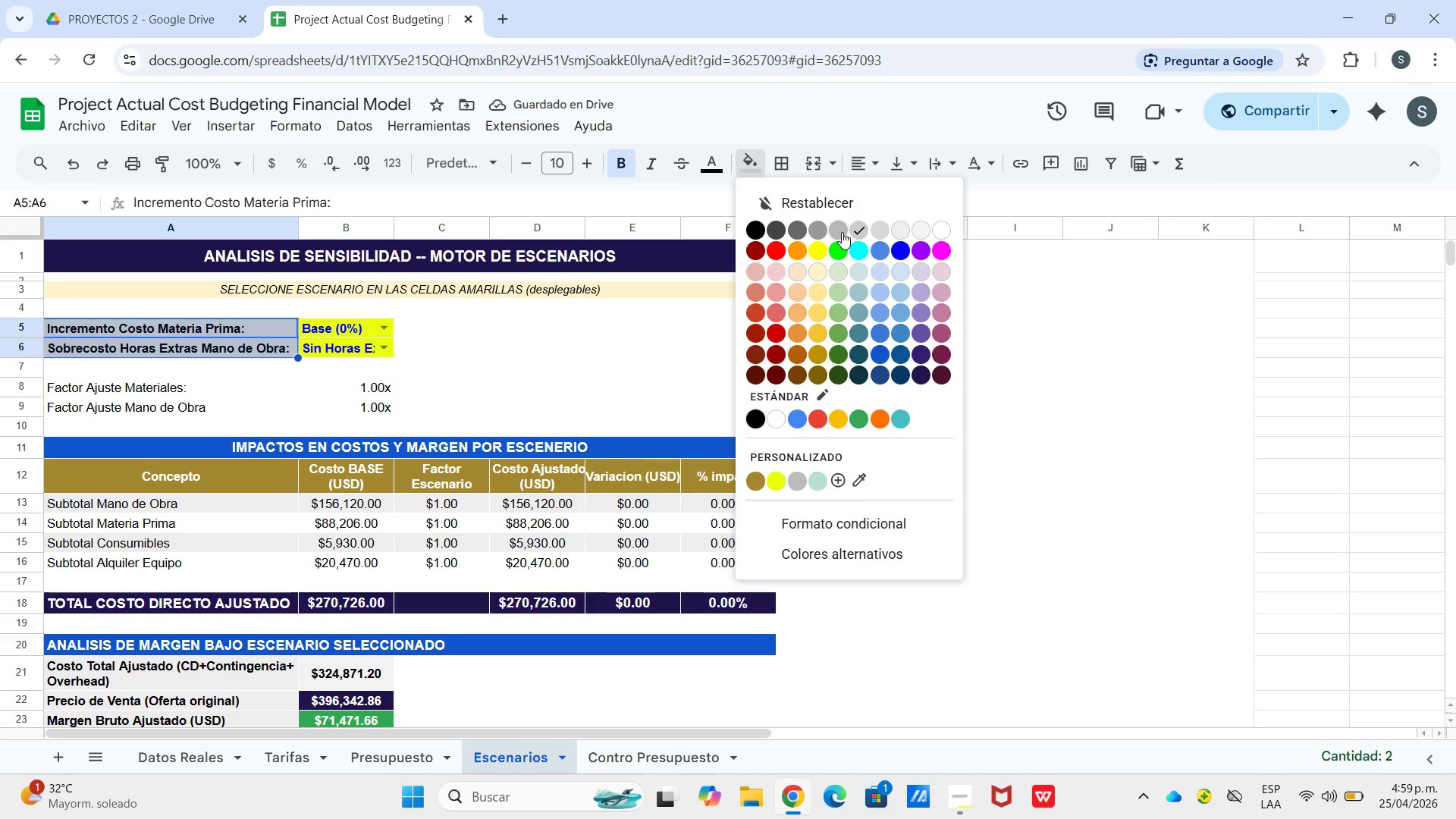 
left_click([838, 232])
 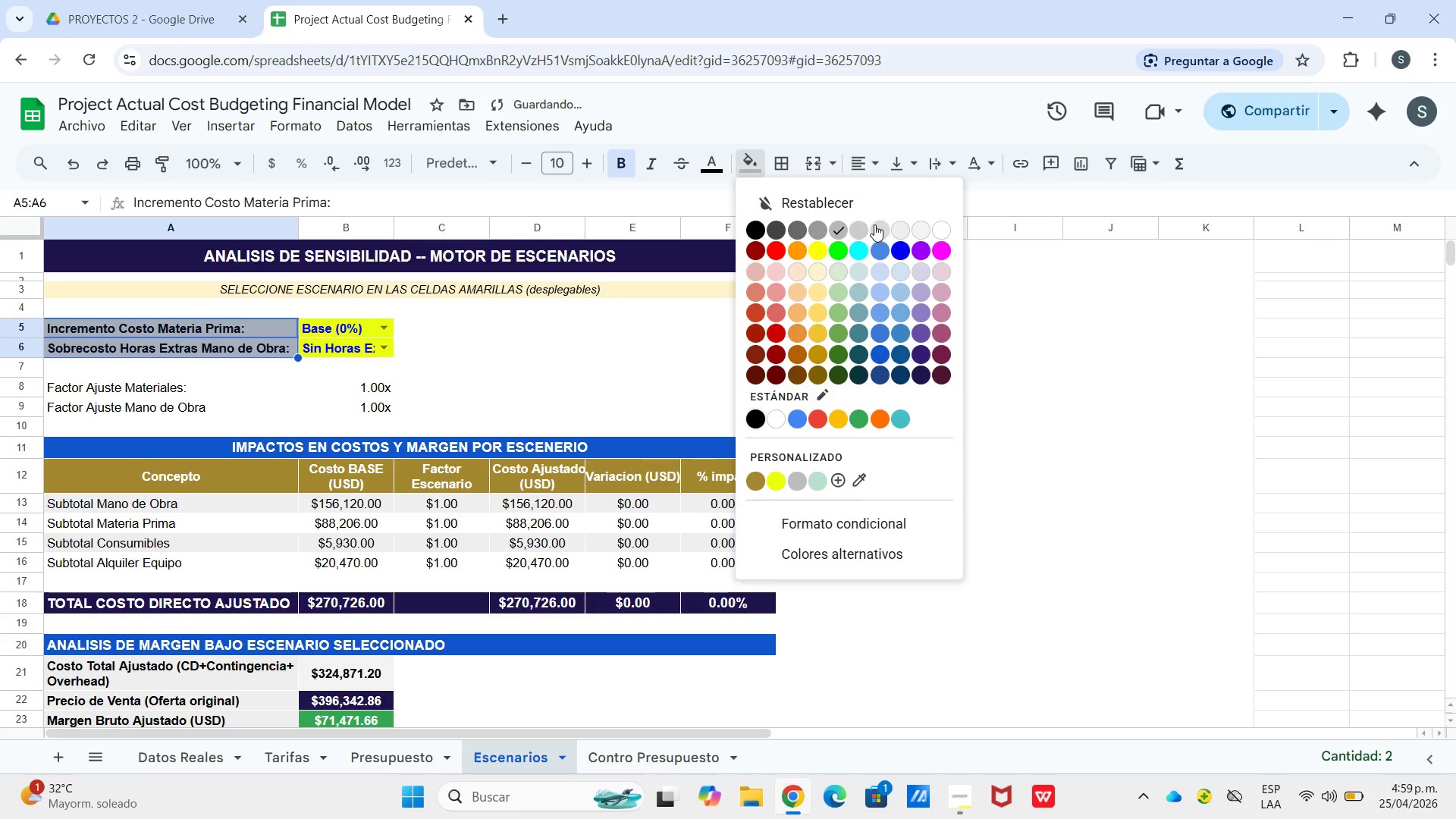 
left_click([889, 227])
 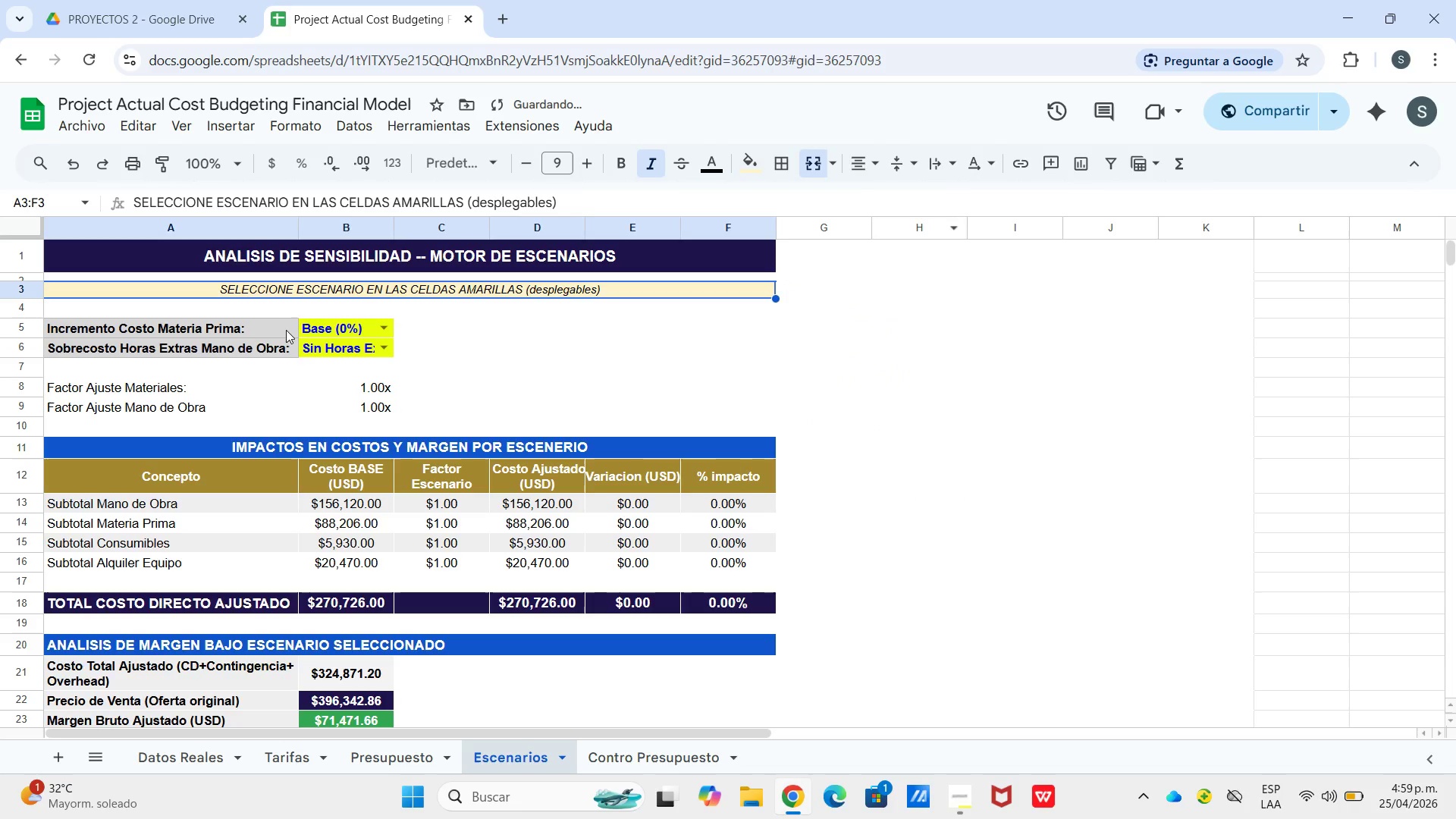 
left_click_drag(start_coordinate=[281, 325], to_coordinate=[288, 347])
 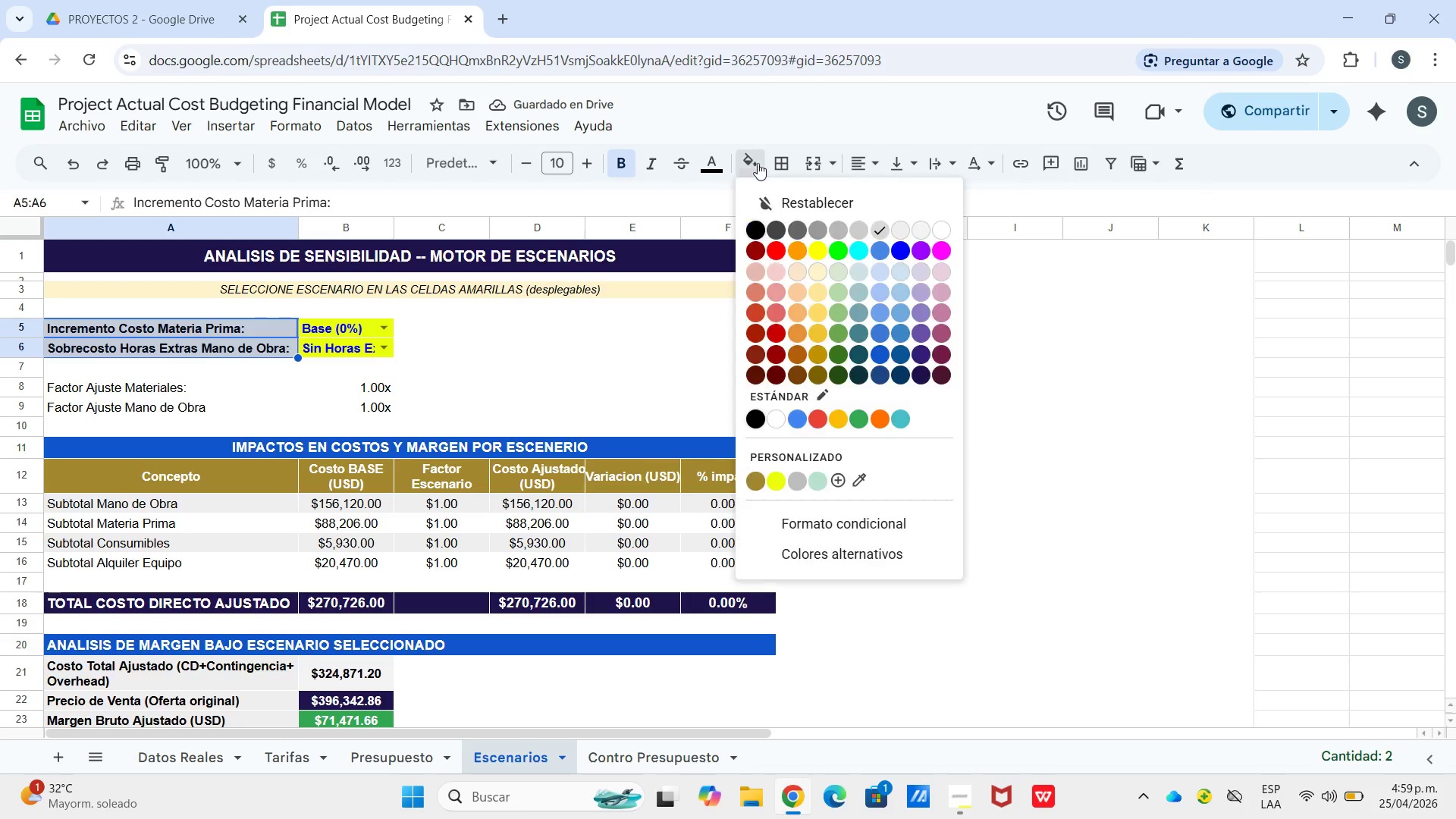 
double_click([787, 157])
 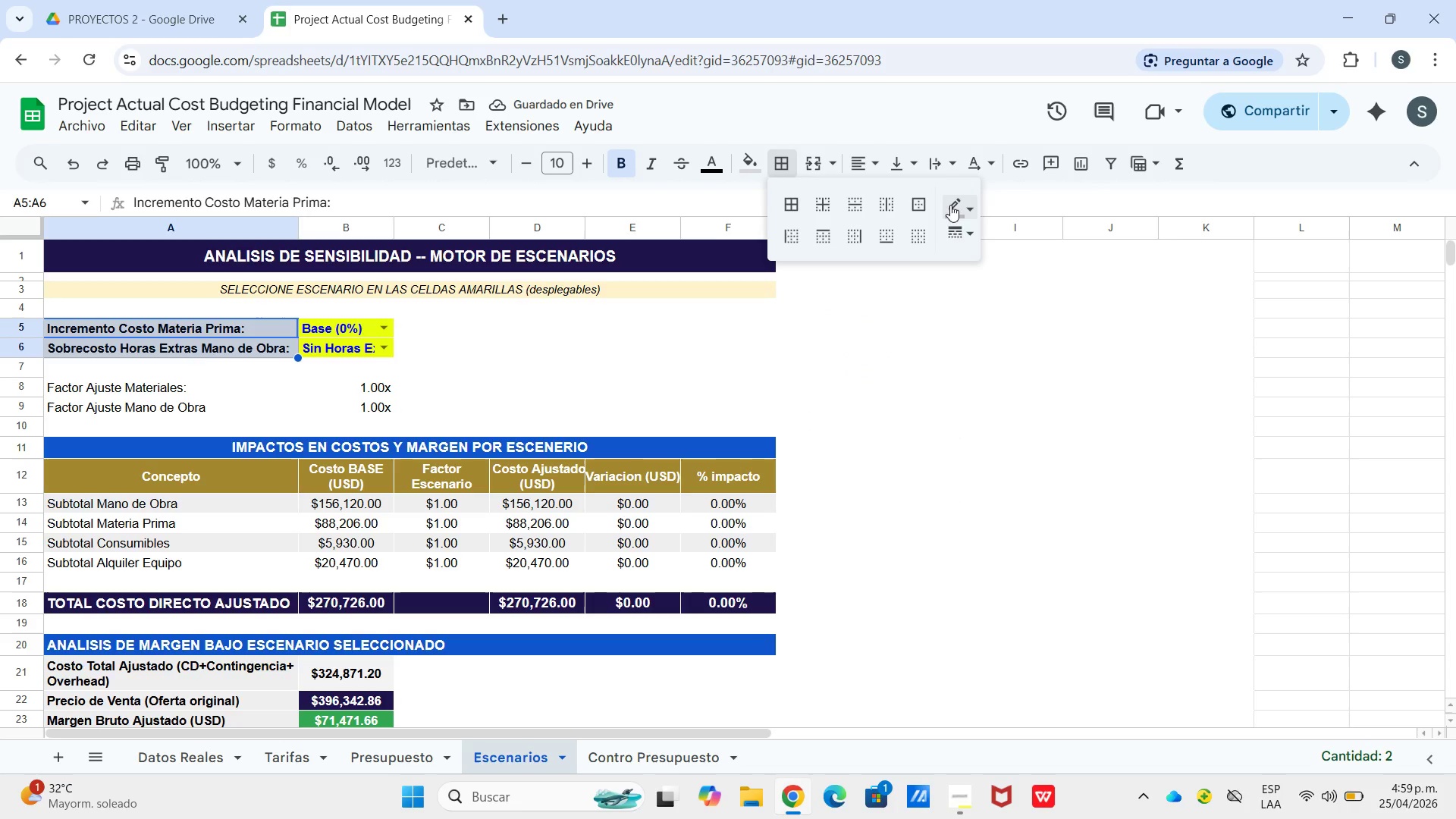 
left_click_drag(start_coordinate=[962, 205], to_coordinate=[973, 205])
 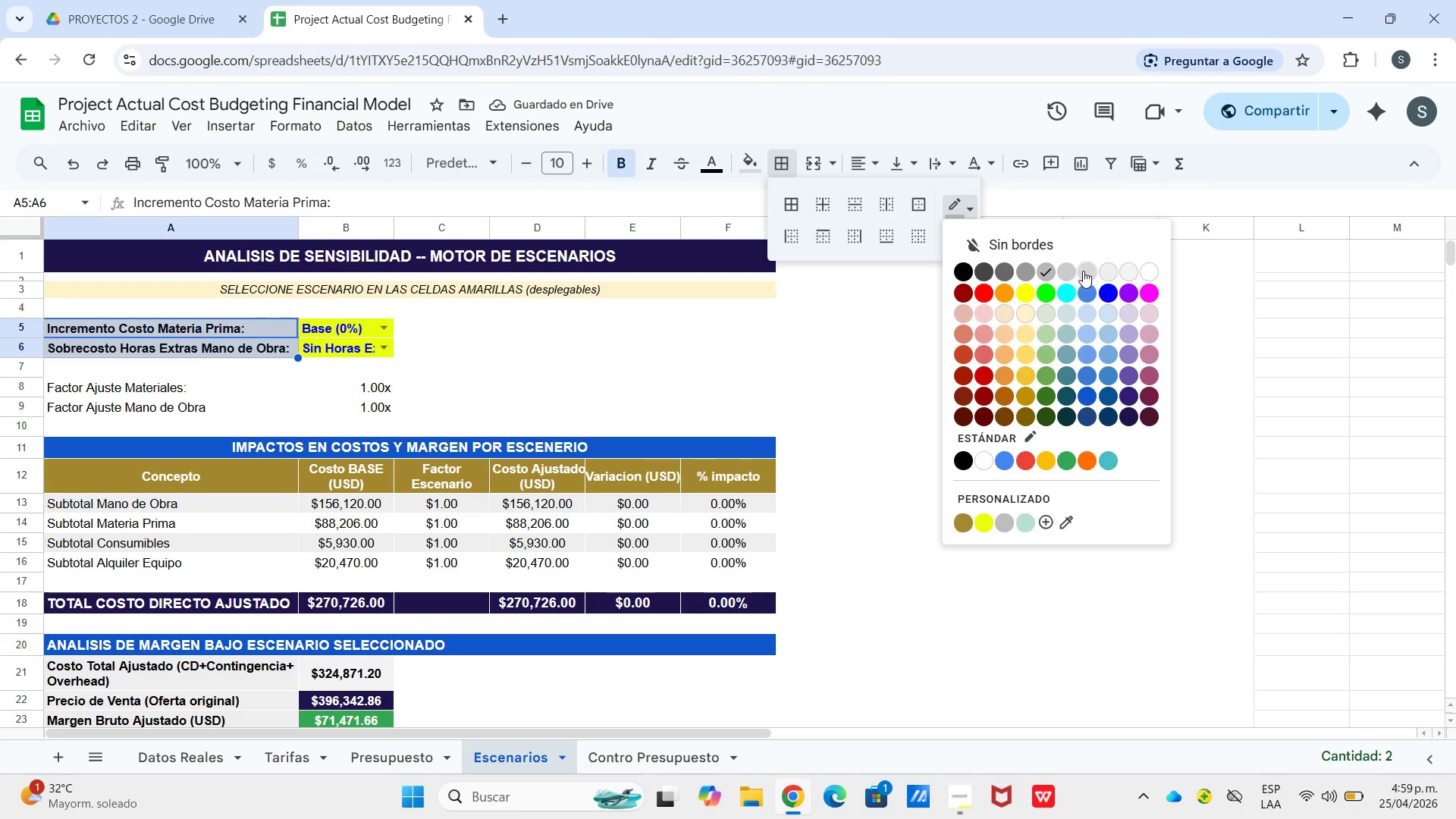 
left_click([1084, 271])
 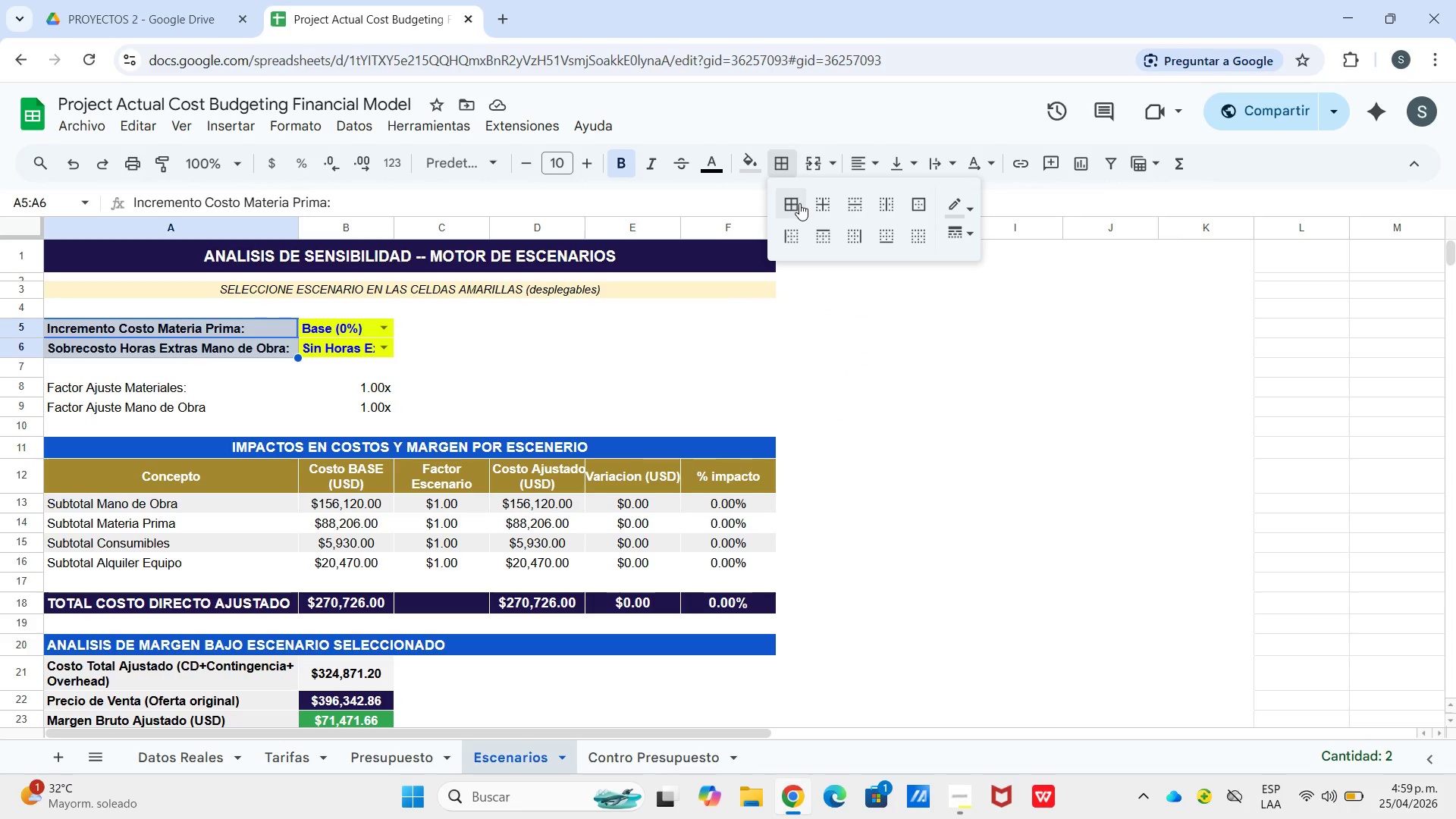 
double_click([784, 288])
 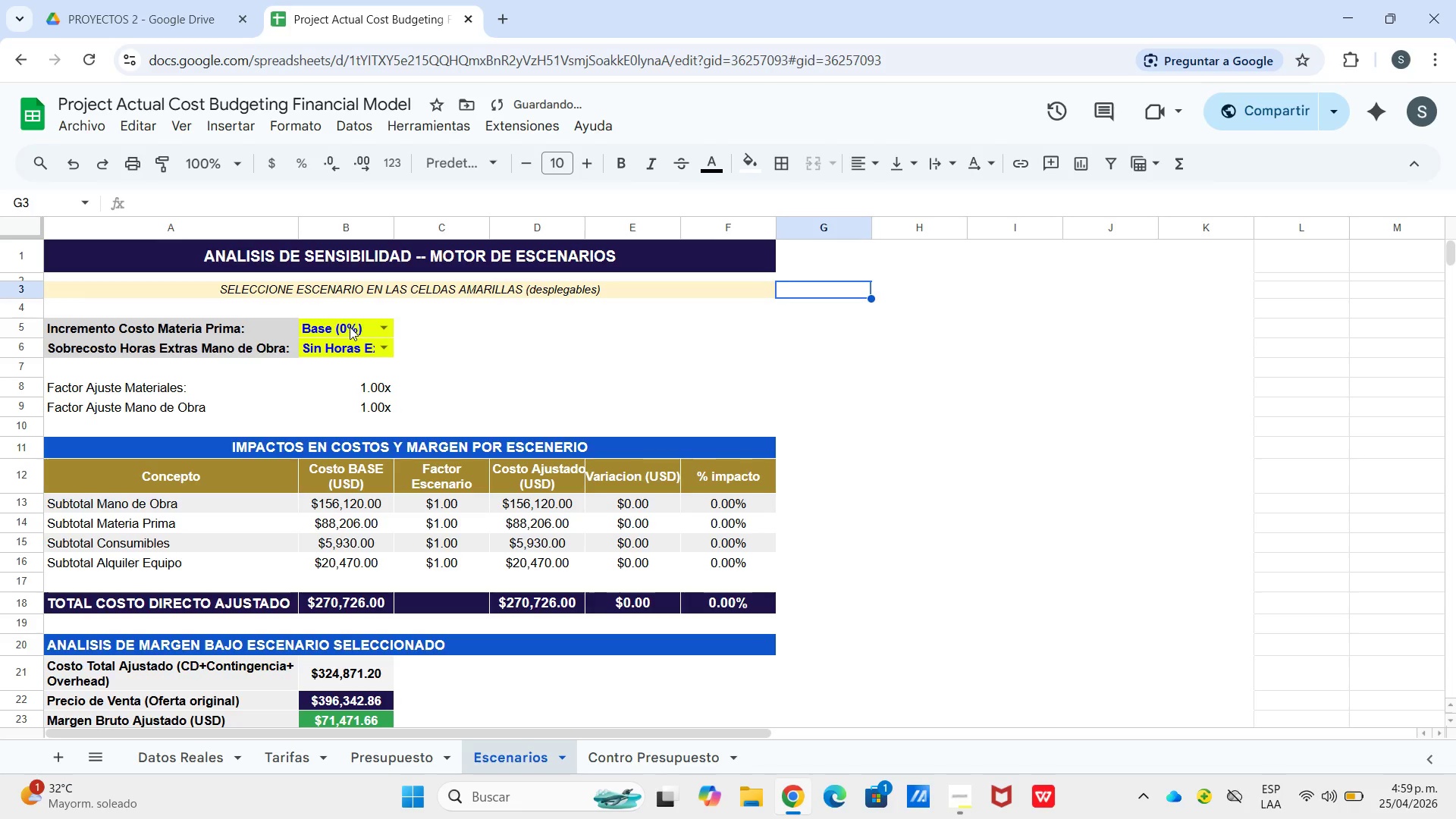 
left_click_drag(start_coordinate=[344, 322], to_coordinate=[350, 347])
 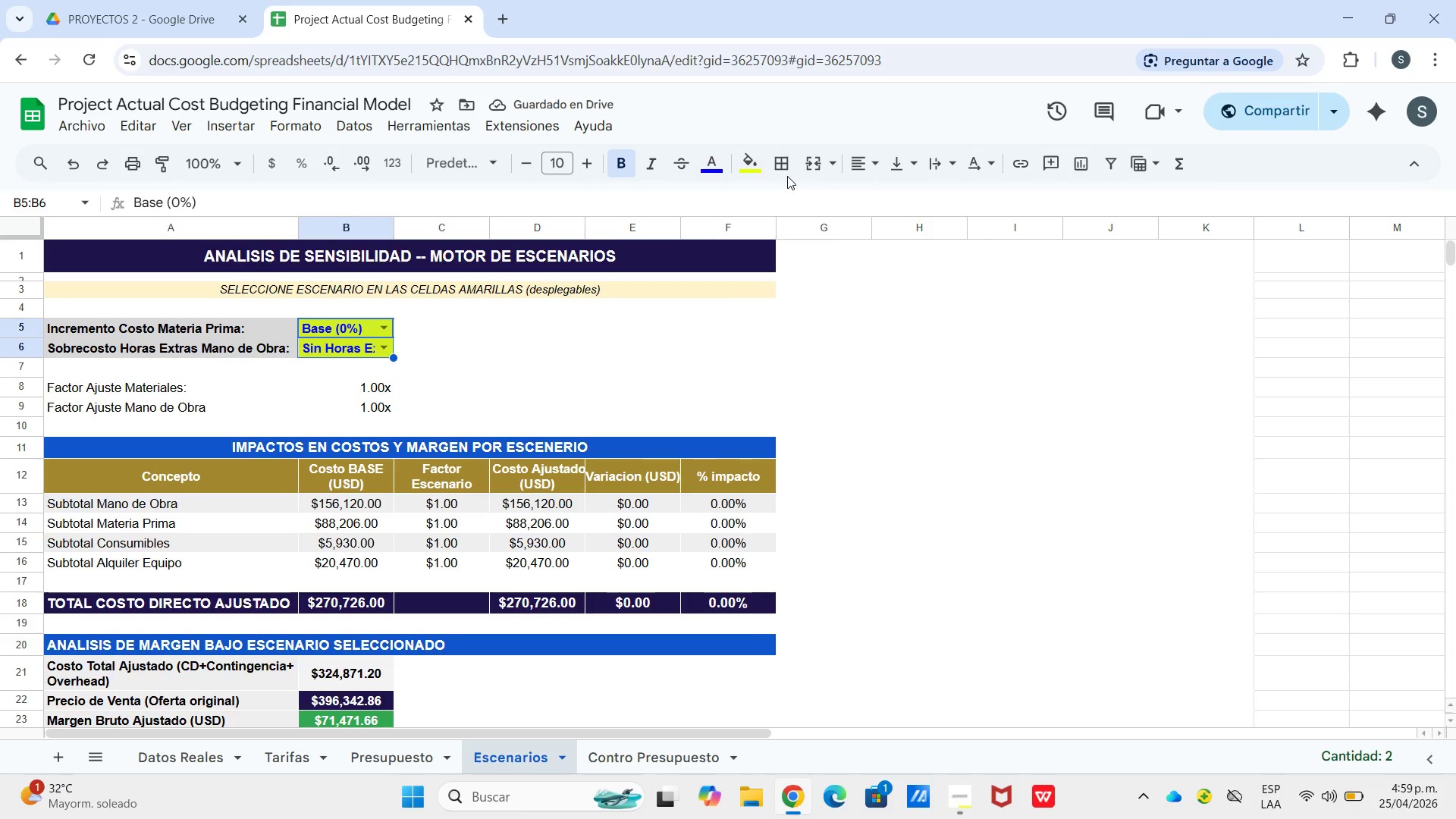 
left_click_drag(start_coordinate=[783, 168], to_coordinate=[794, 176])
 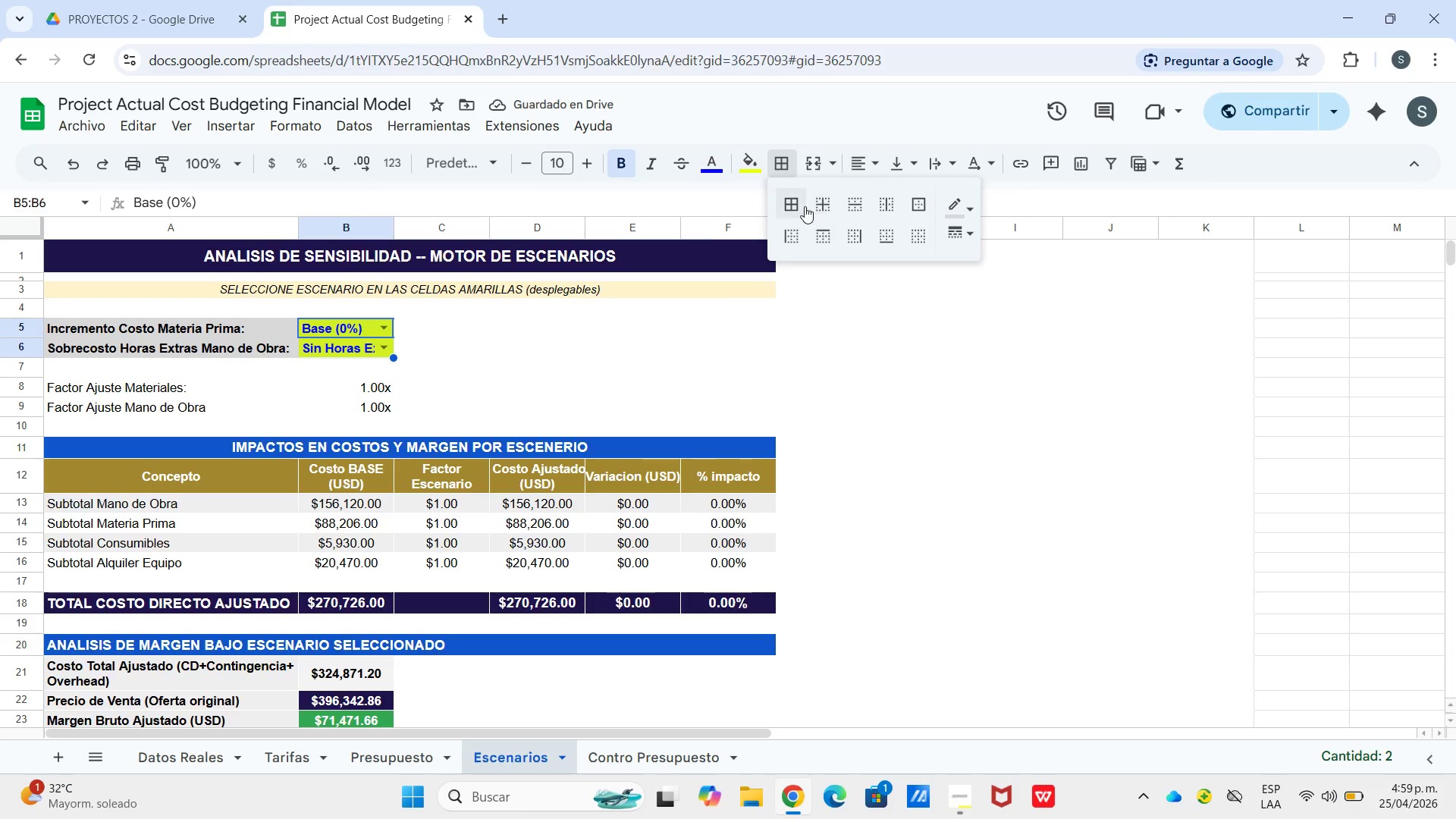 
left_click_drag(start_coordinate=[805, 206], to_coordinate=[808, 208])
 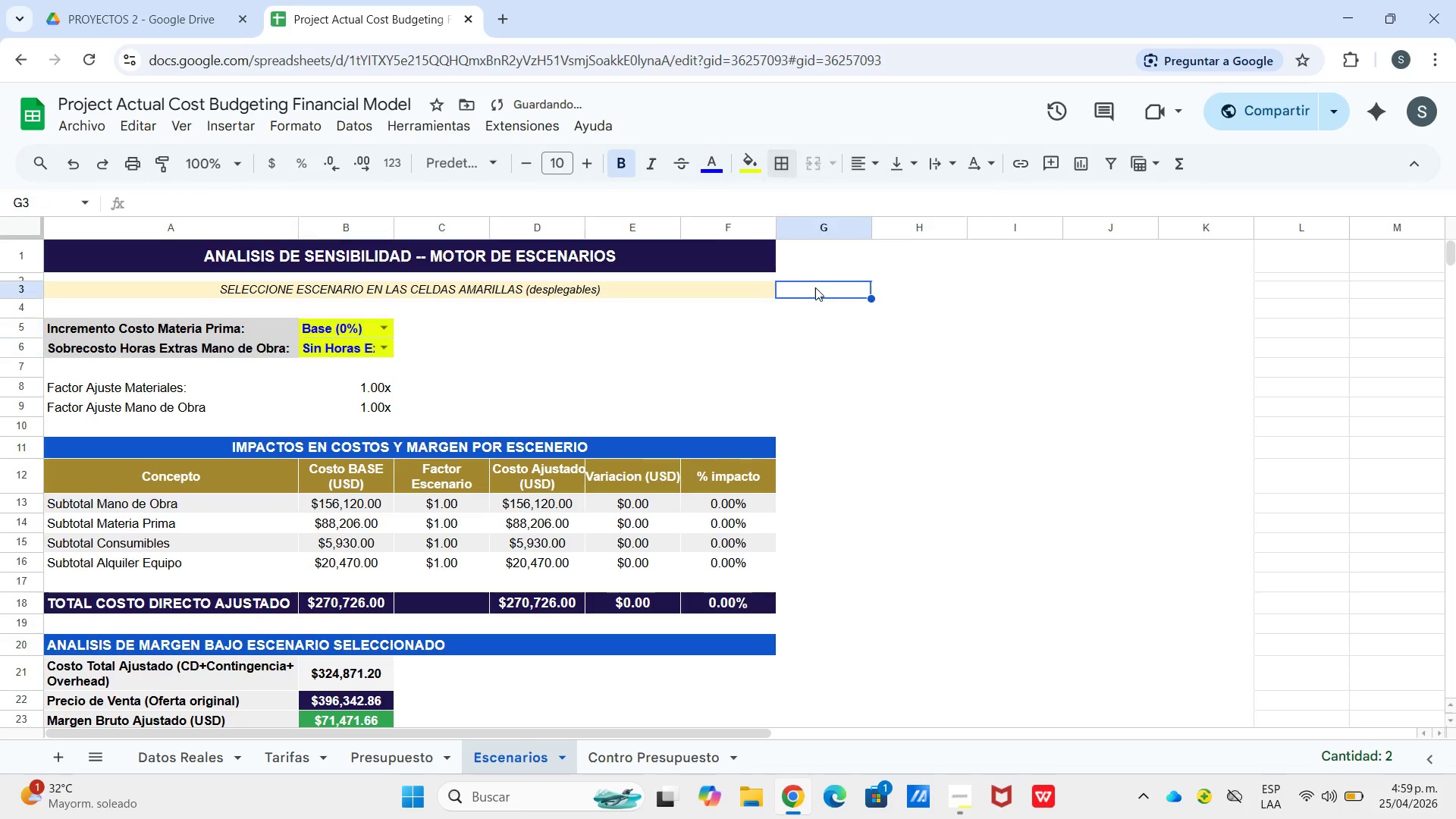 
left_click_drag(start_coordinate=[830, 288], to_coordinate=[826, 288])
 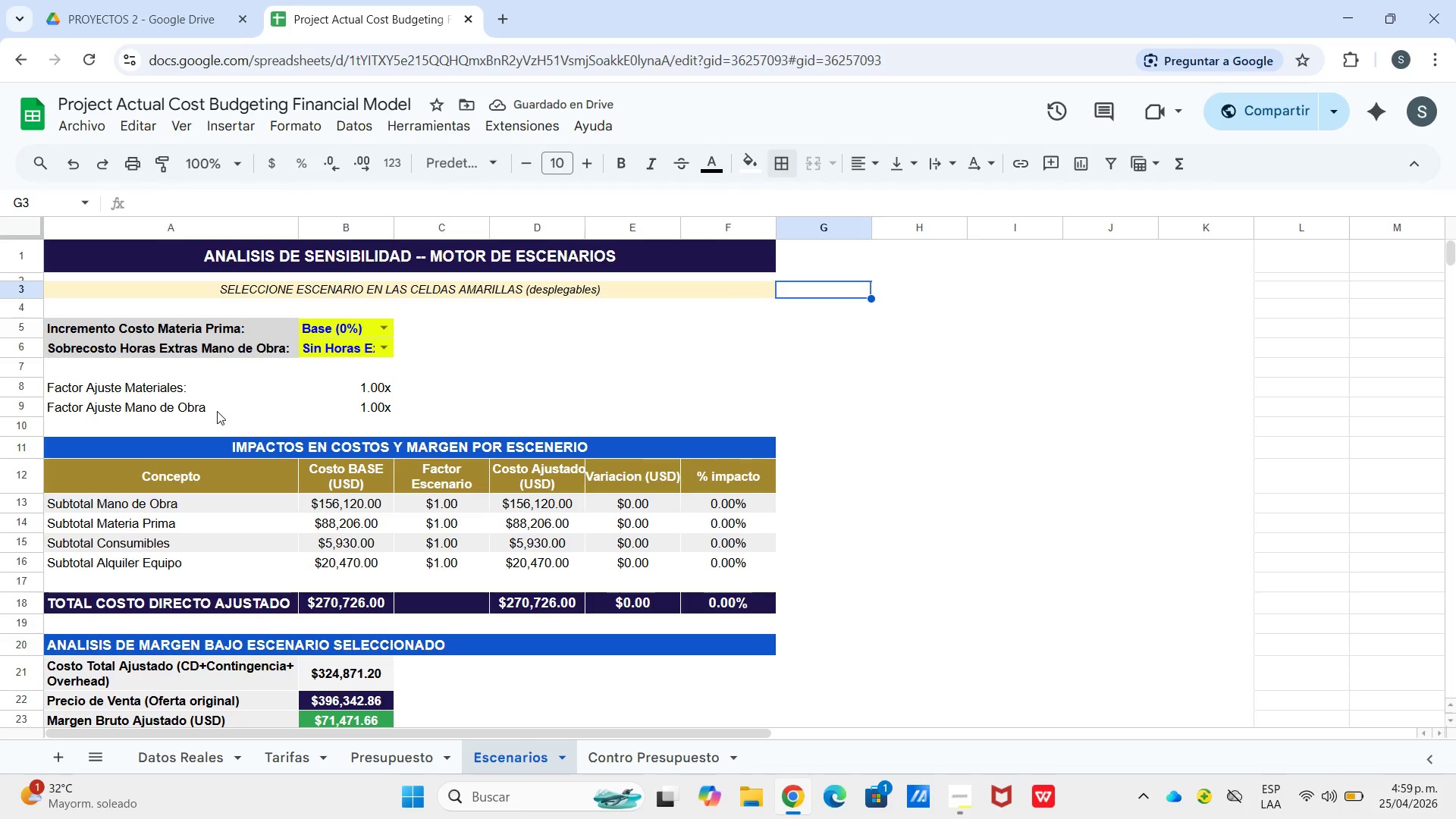 
wait(5.77)
 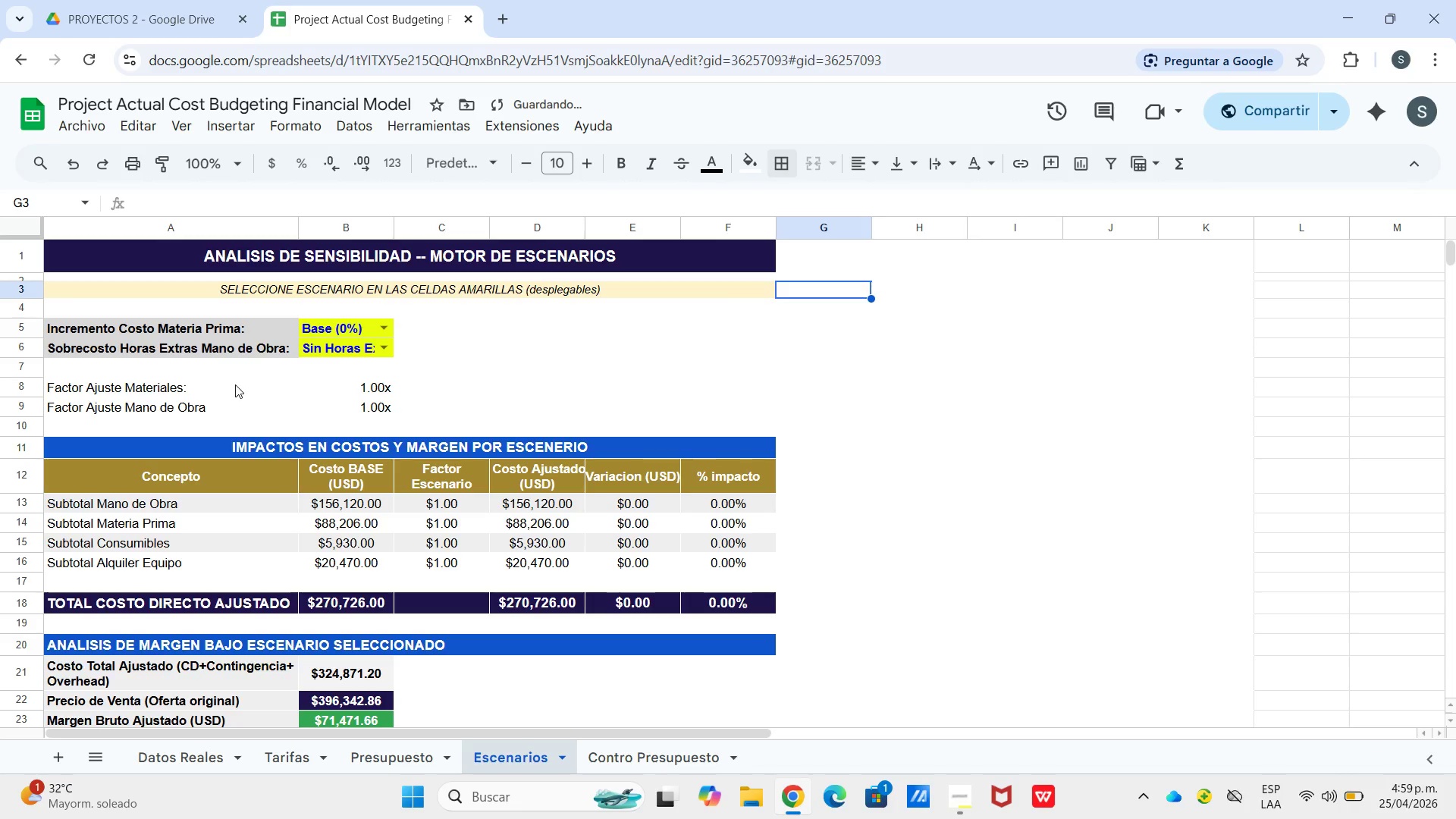 
left_click_drag(start_coordinate=[228, 447], to_coordinate=[686, 565])
 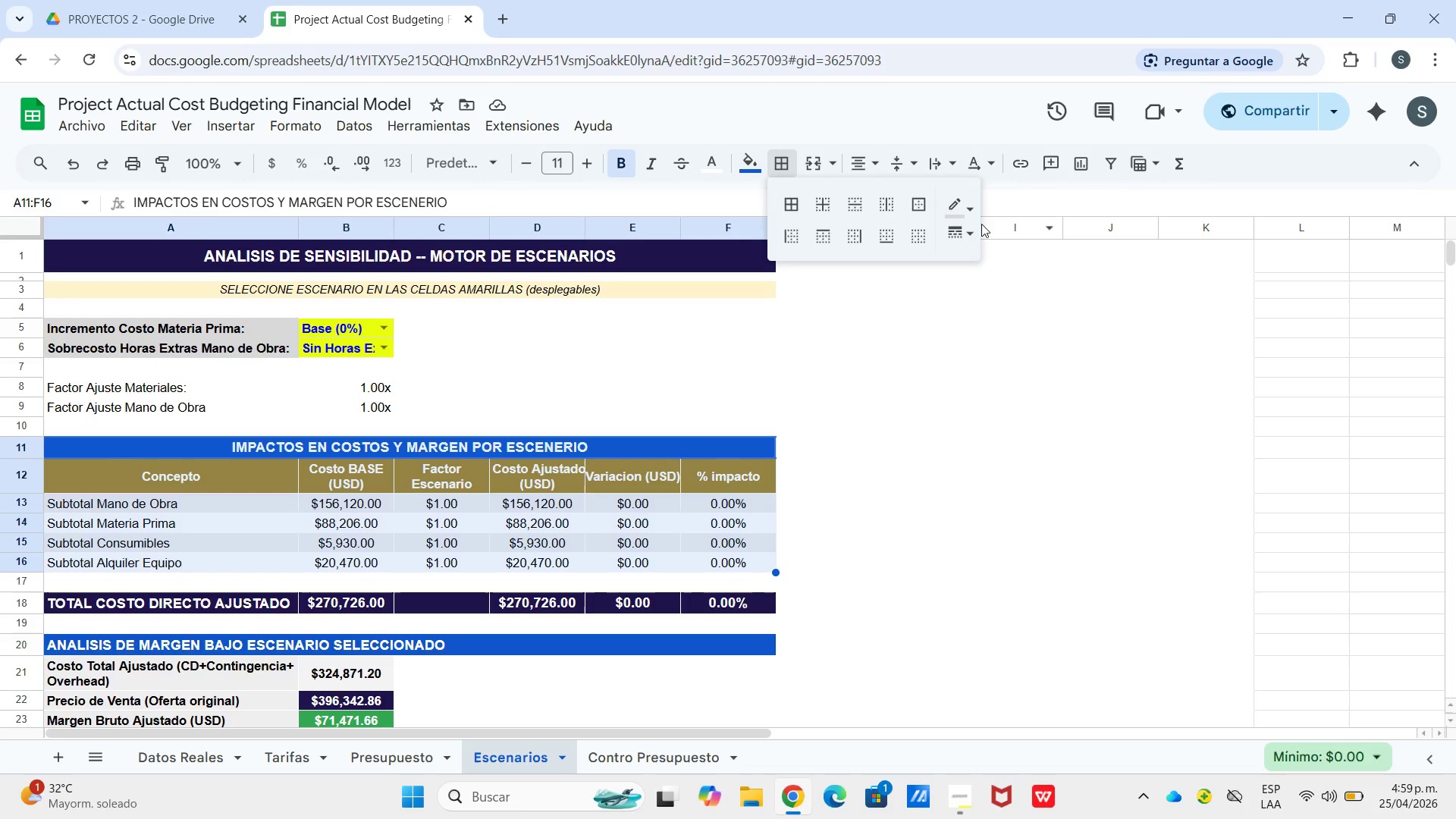 
left_click([971, 209])
 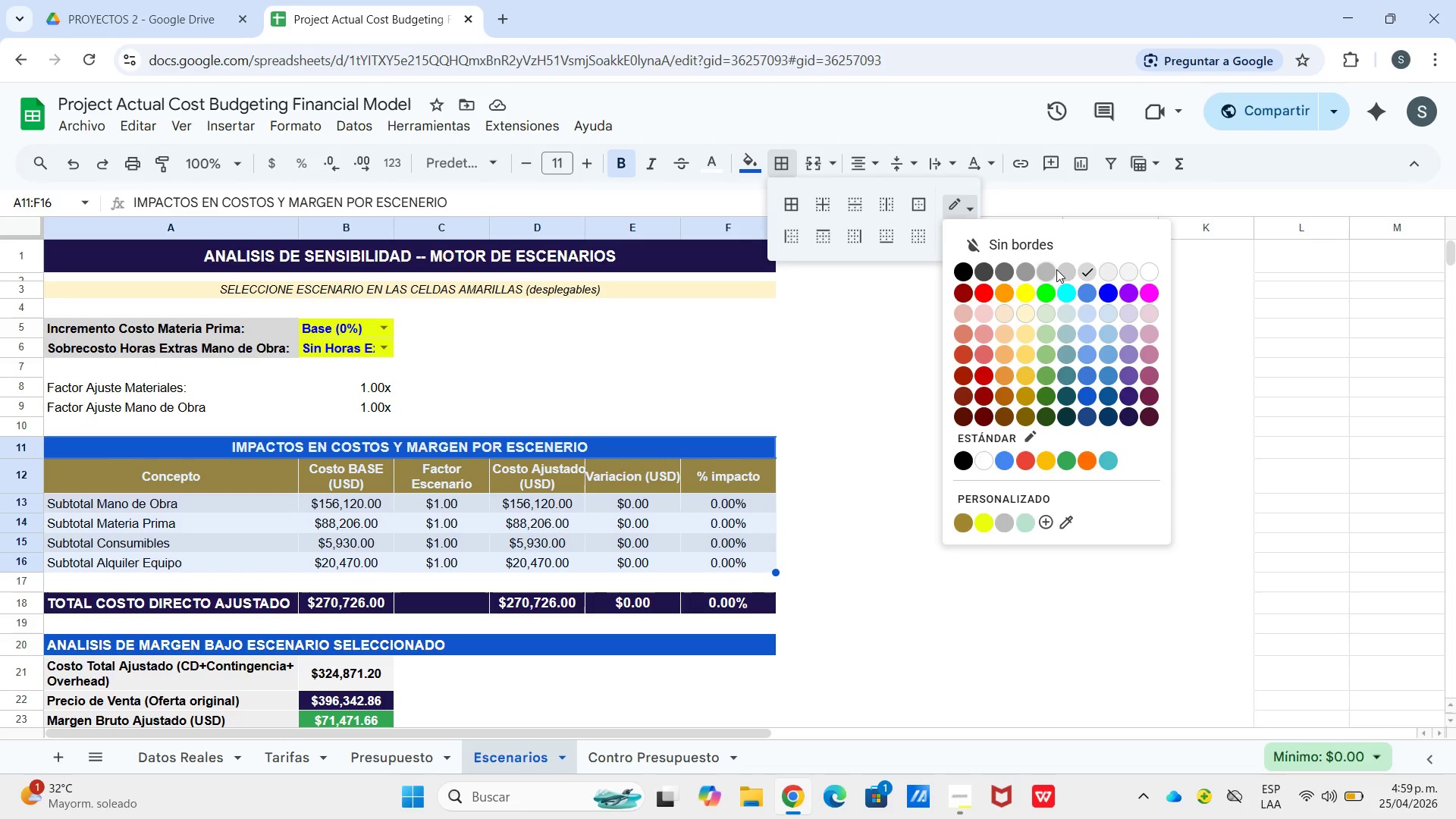 
left_click([1063, 263])
 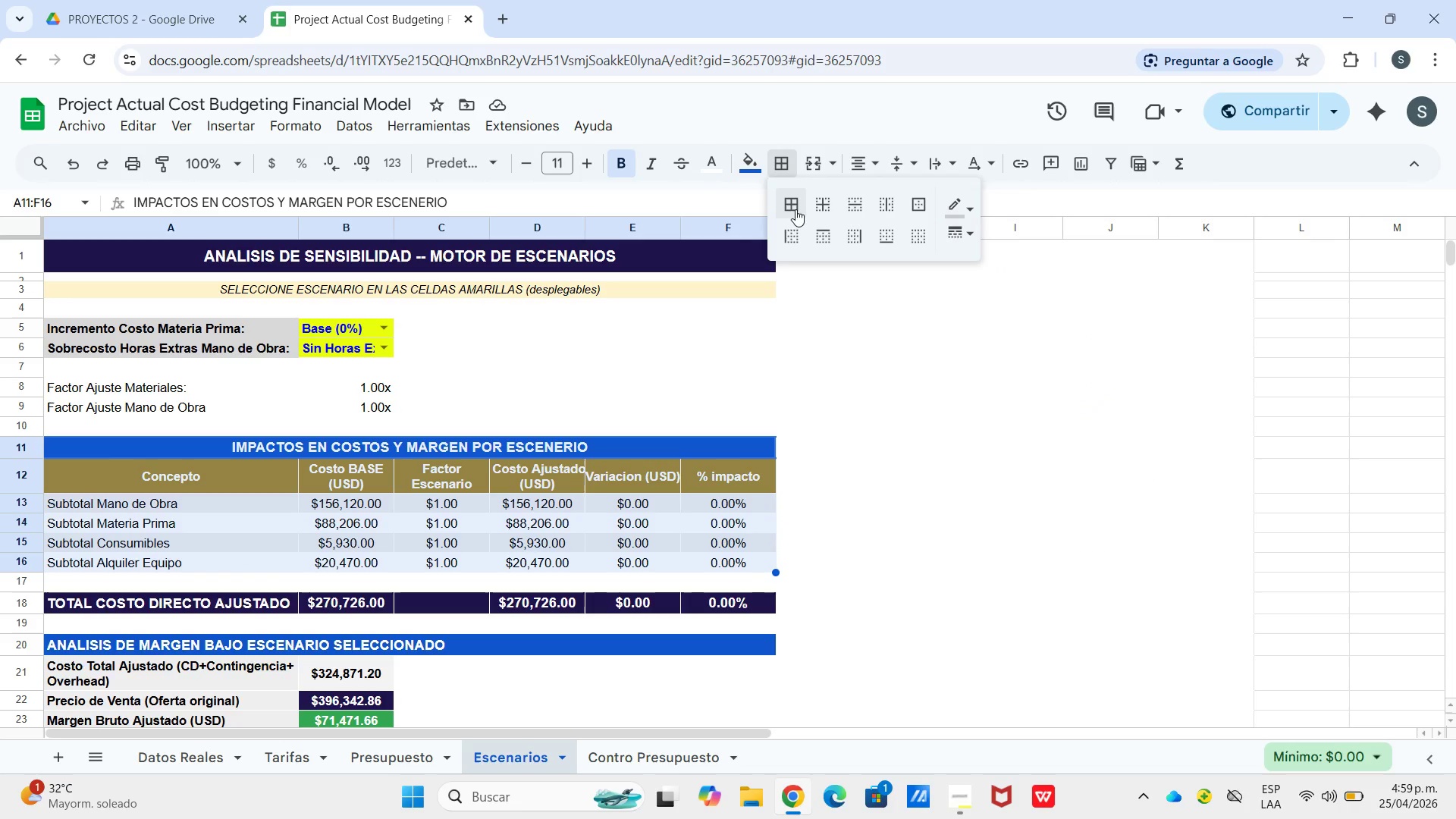 
left_click([799, 209])
 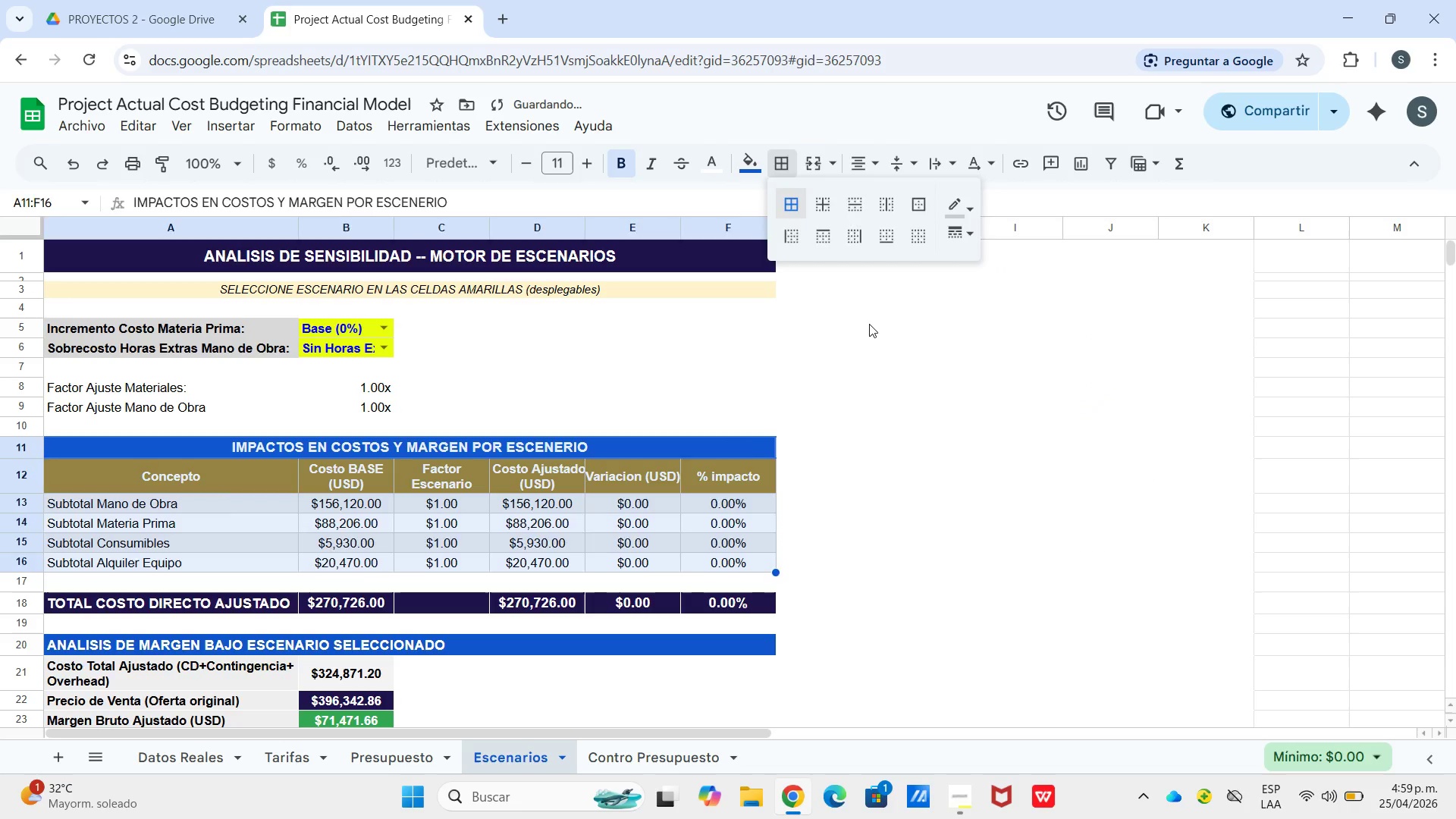 
left_click_drag(start_coordinate=[869, 324], to_coordinate=[869, 328])
 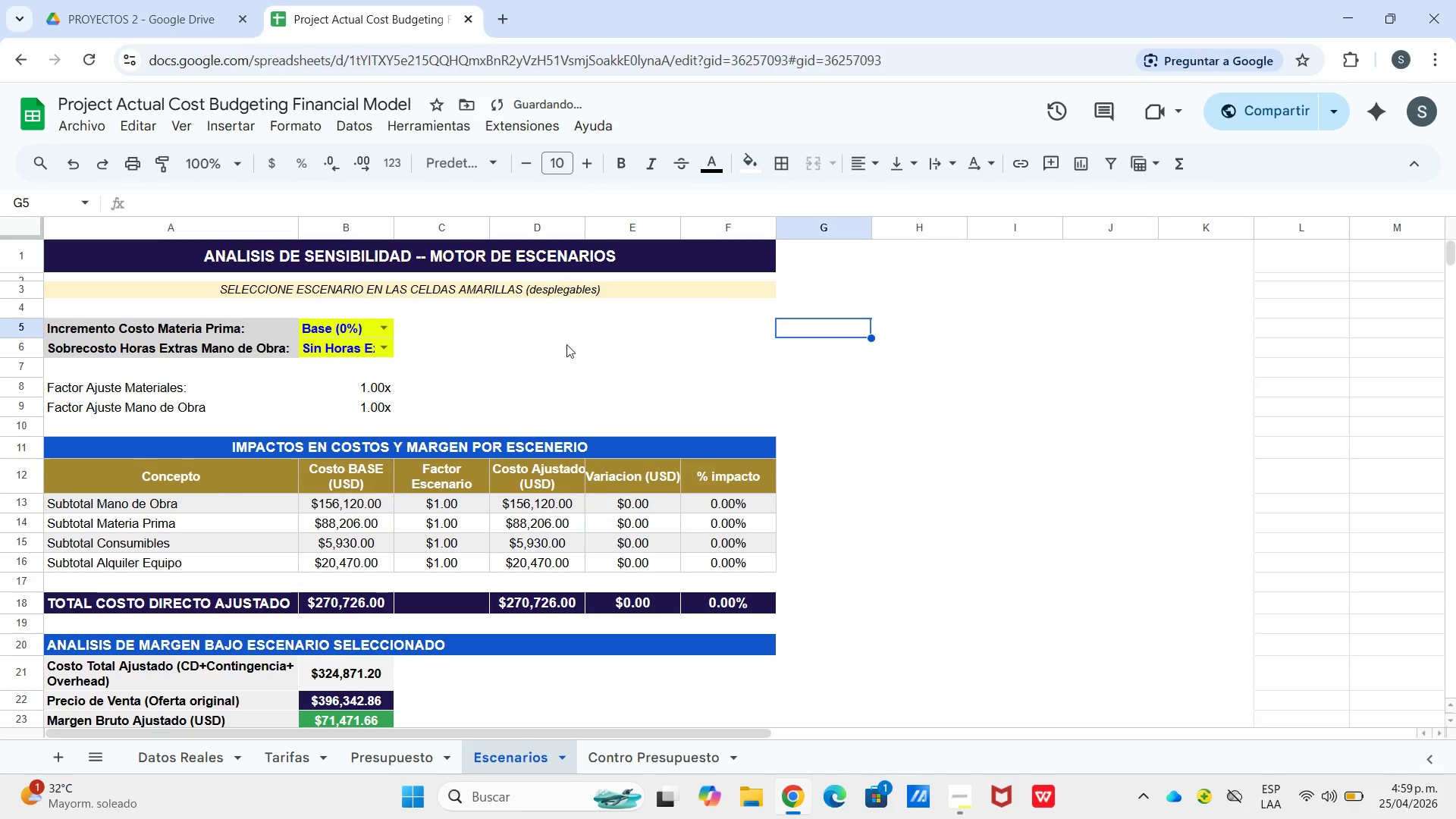 
scroll: coordinate [561, 344], scroll_direction: down, amount: 1.0
 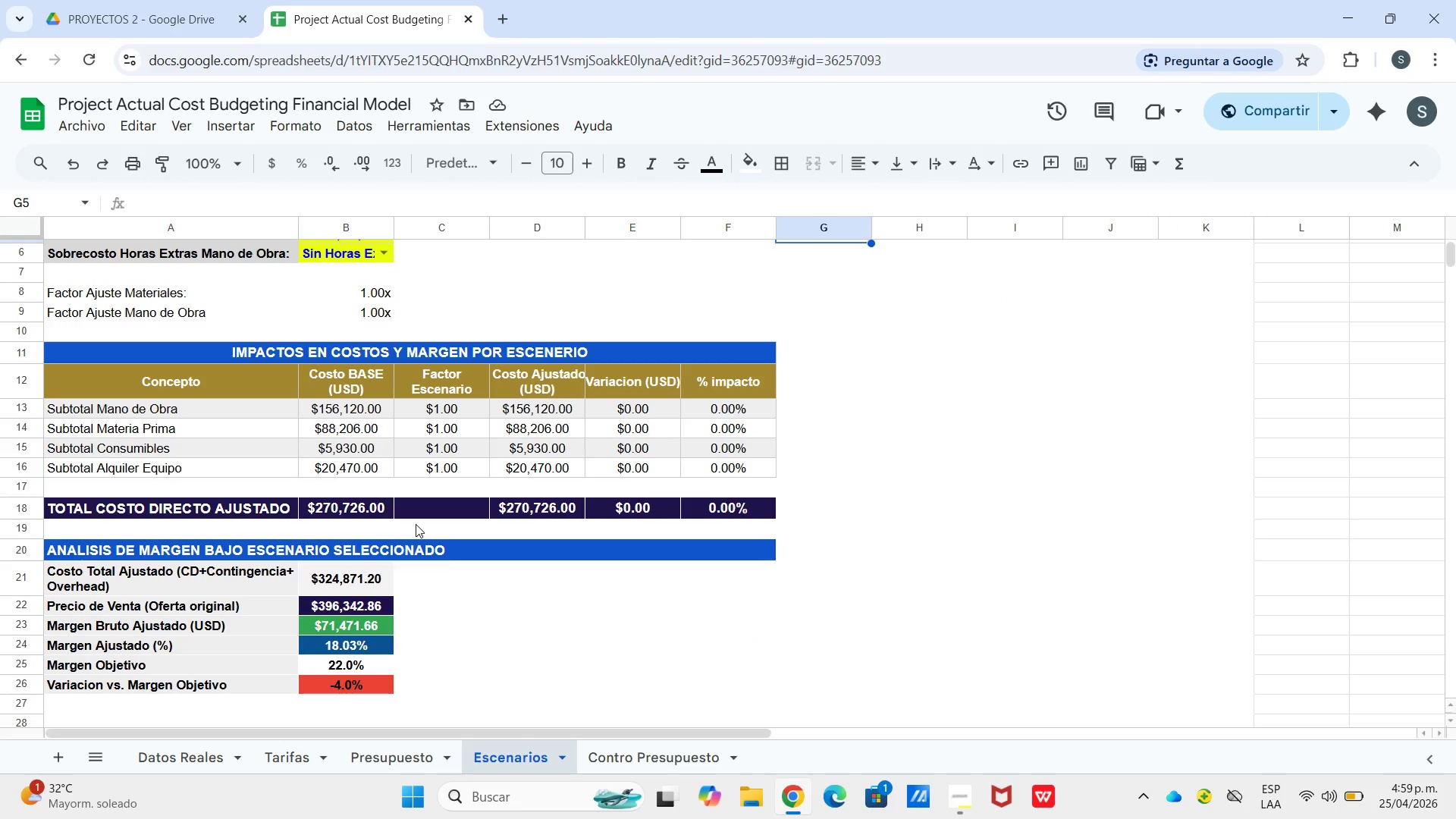 
wait(5.65)
 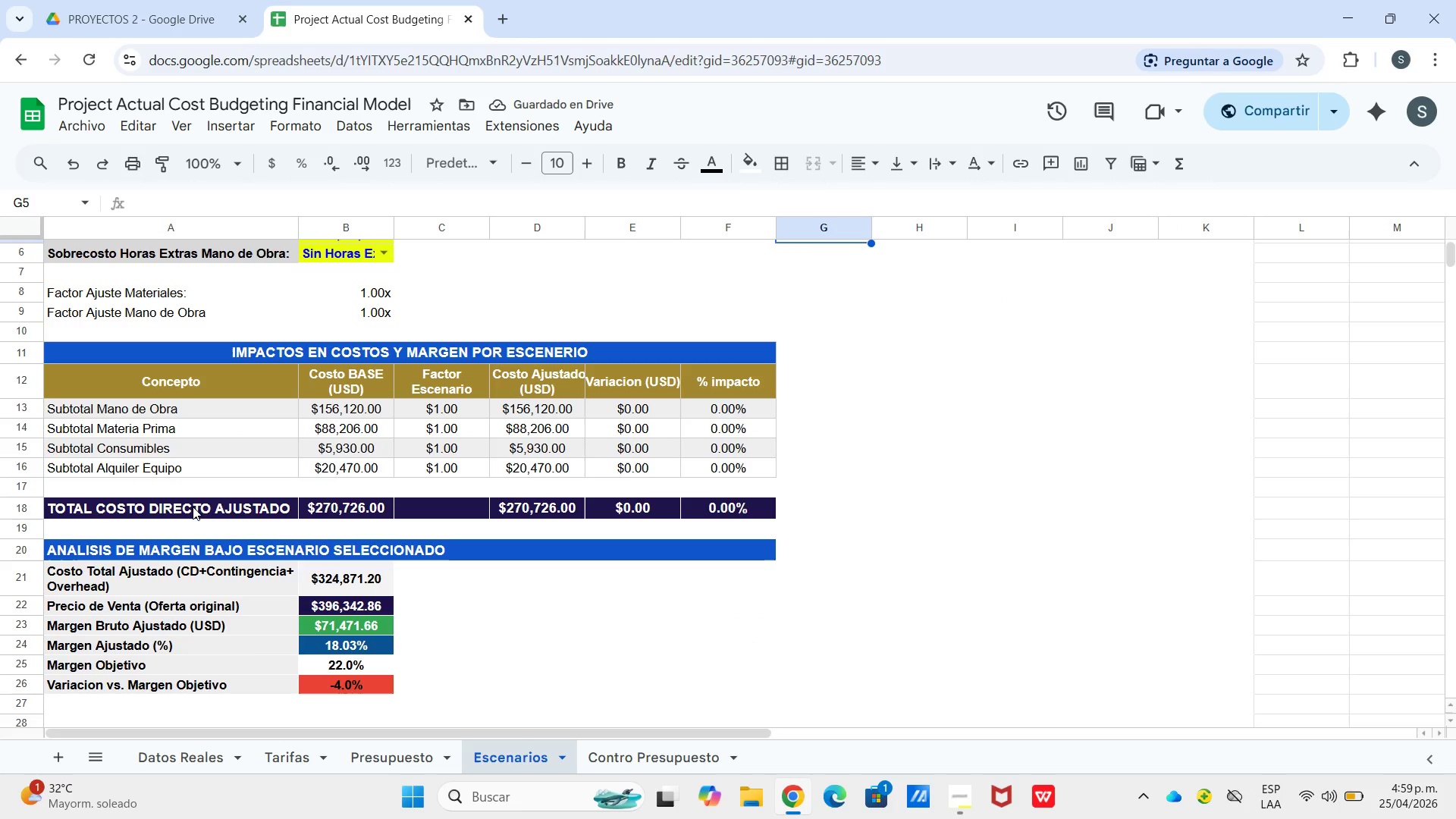 
left_click_drag(start_coordinate=[263, 576], to_coordinate=[337, 686])
 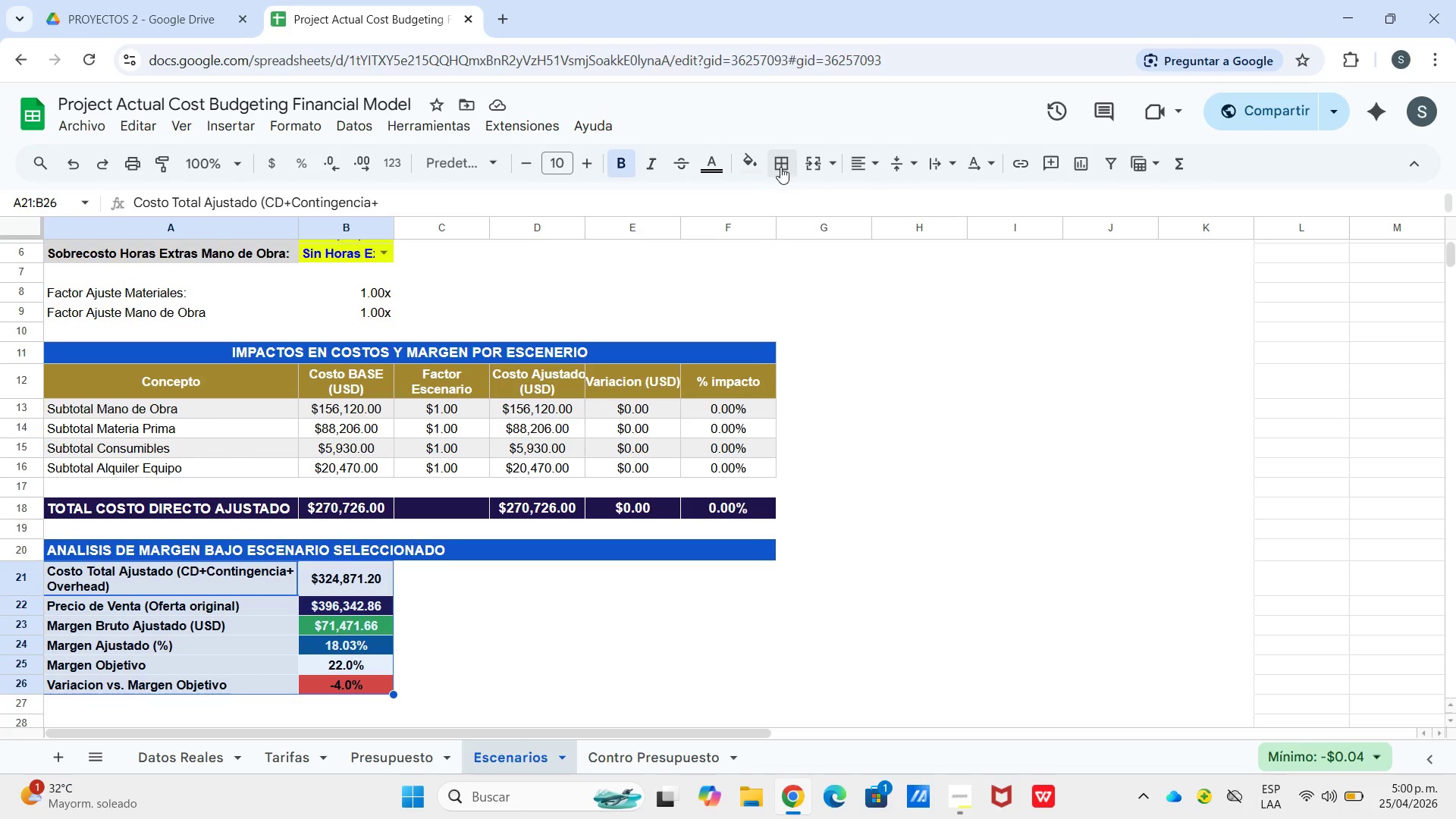 
left_click([781, 164])
 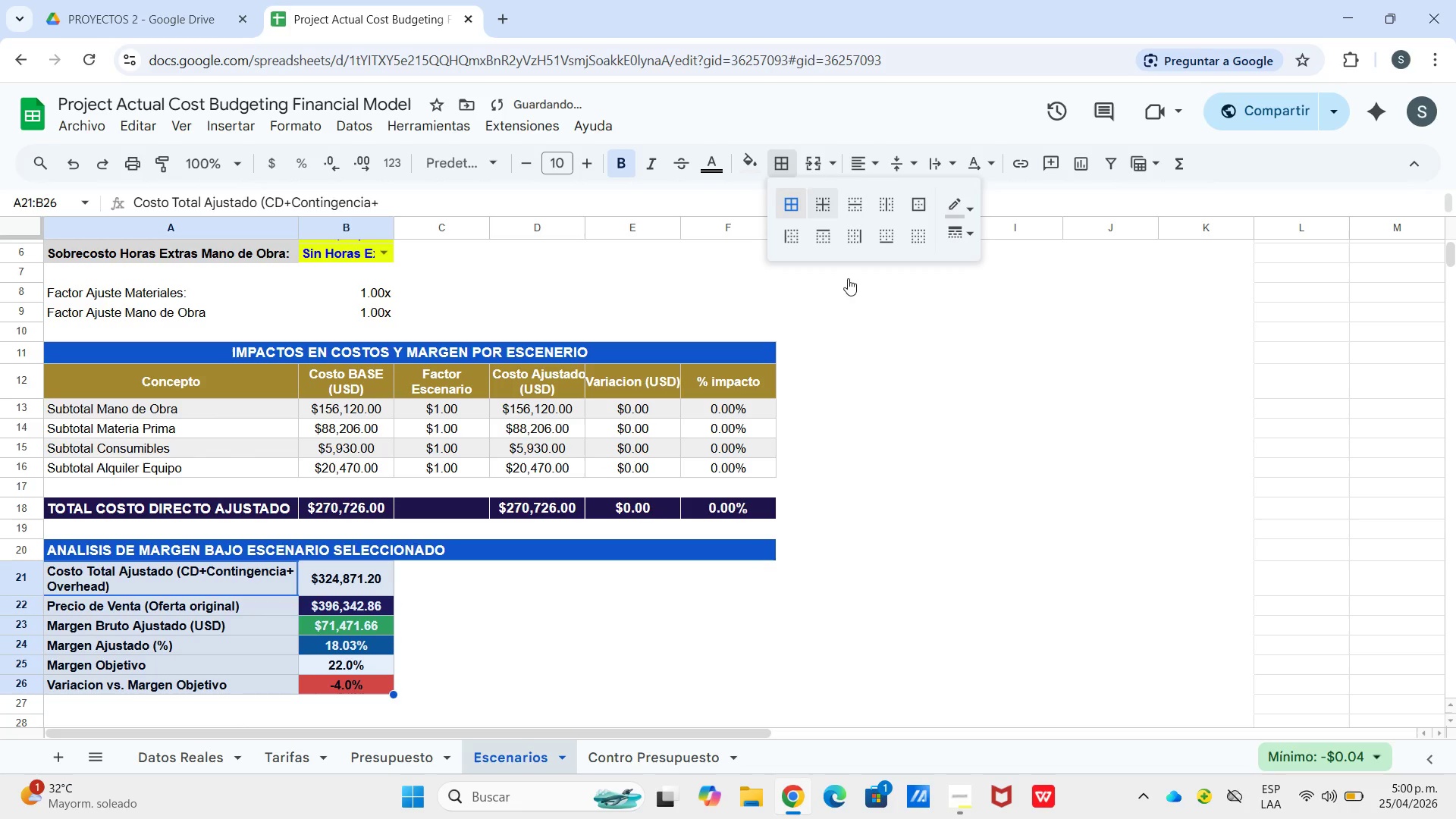 
double_click([876, 386])
 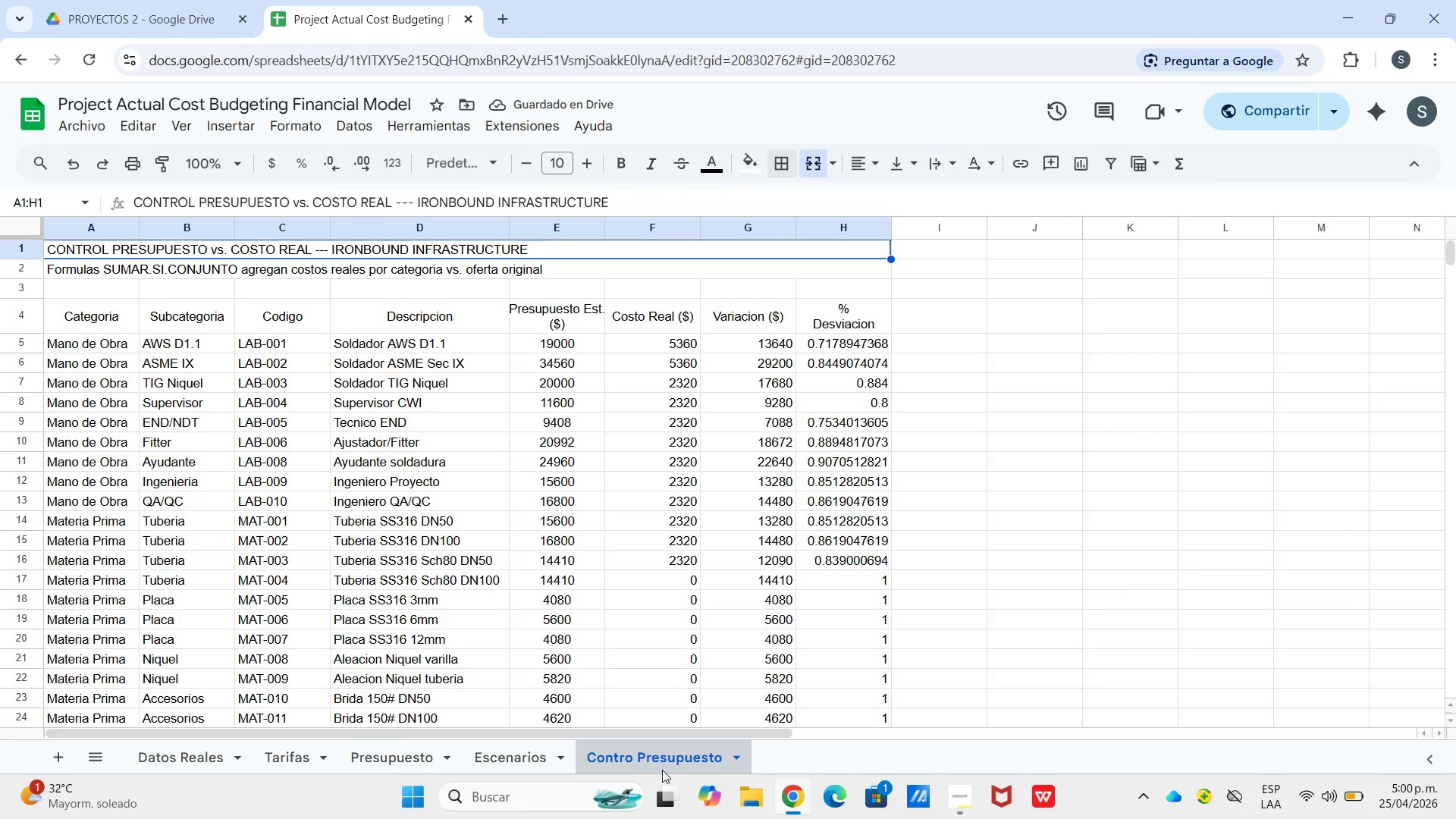 
mouse_move([648, 777])
 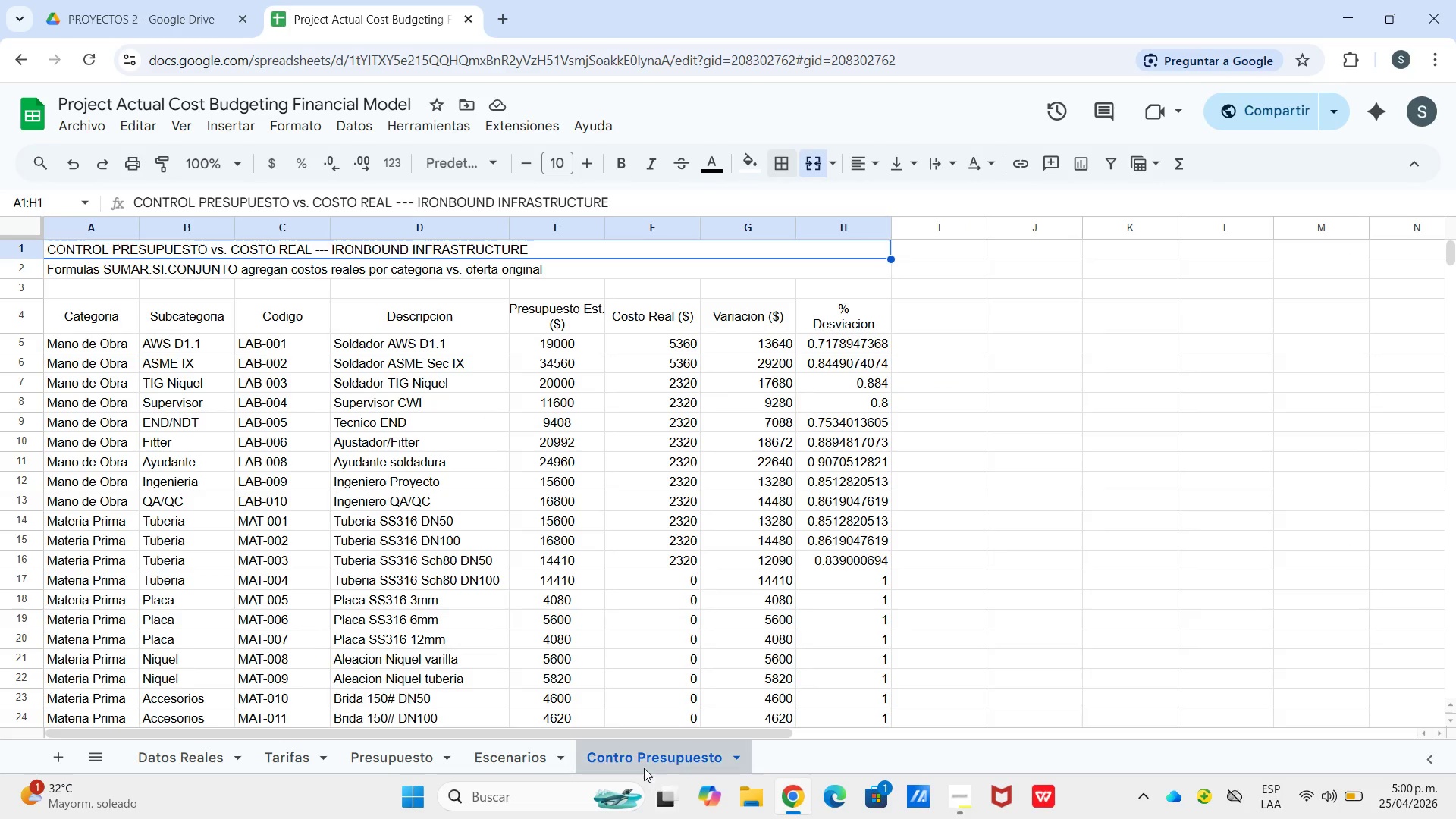 
double_click([644, 768])
 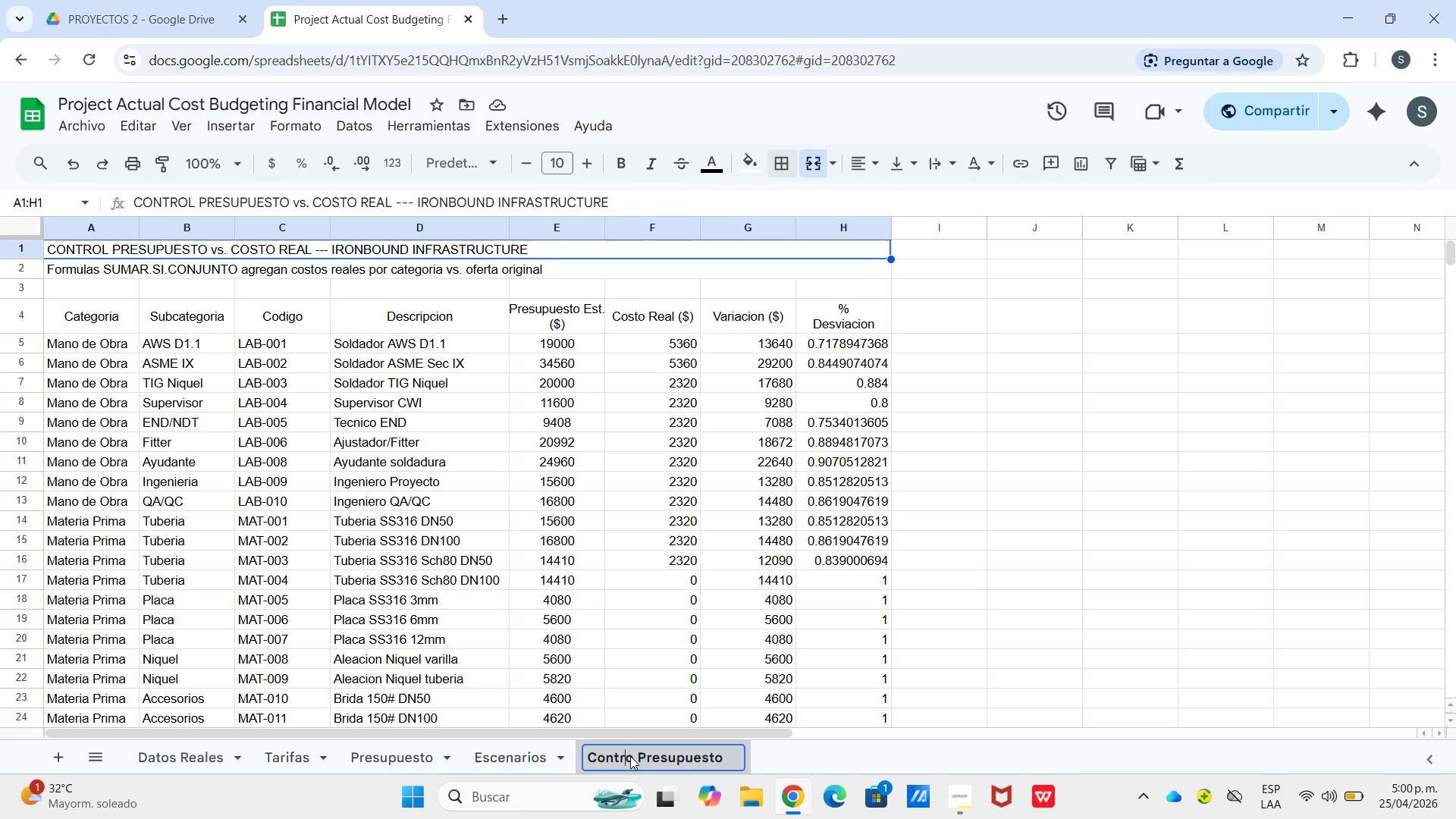 
double_click([633, 758])
 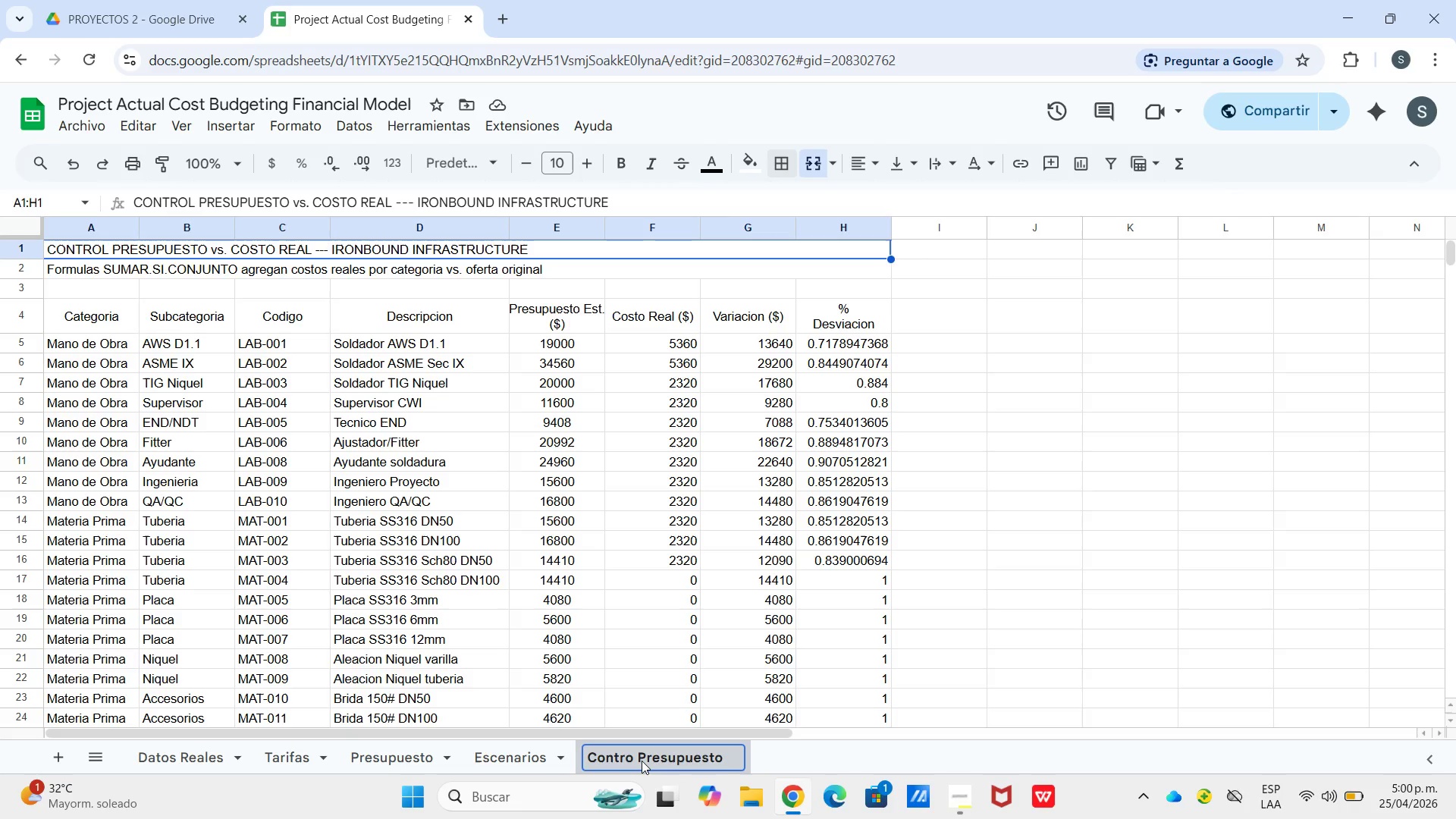 
key(L)
 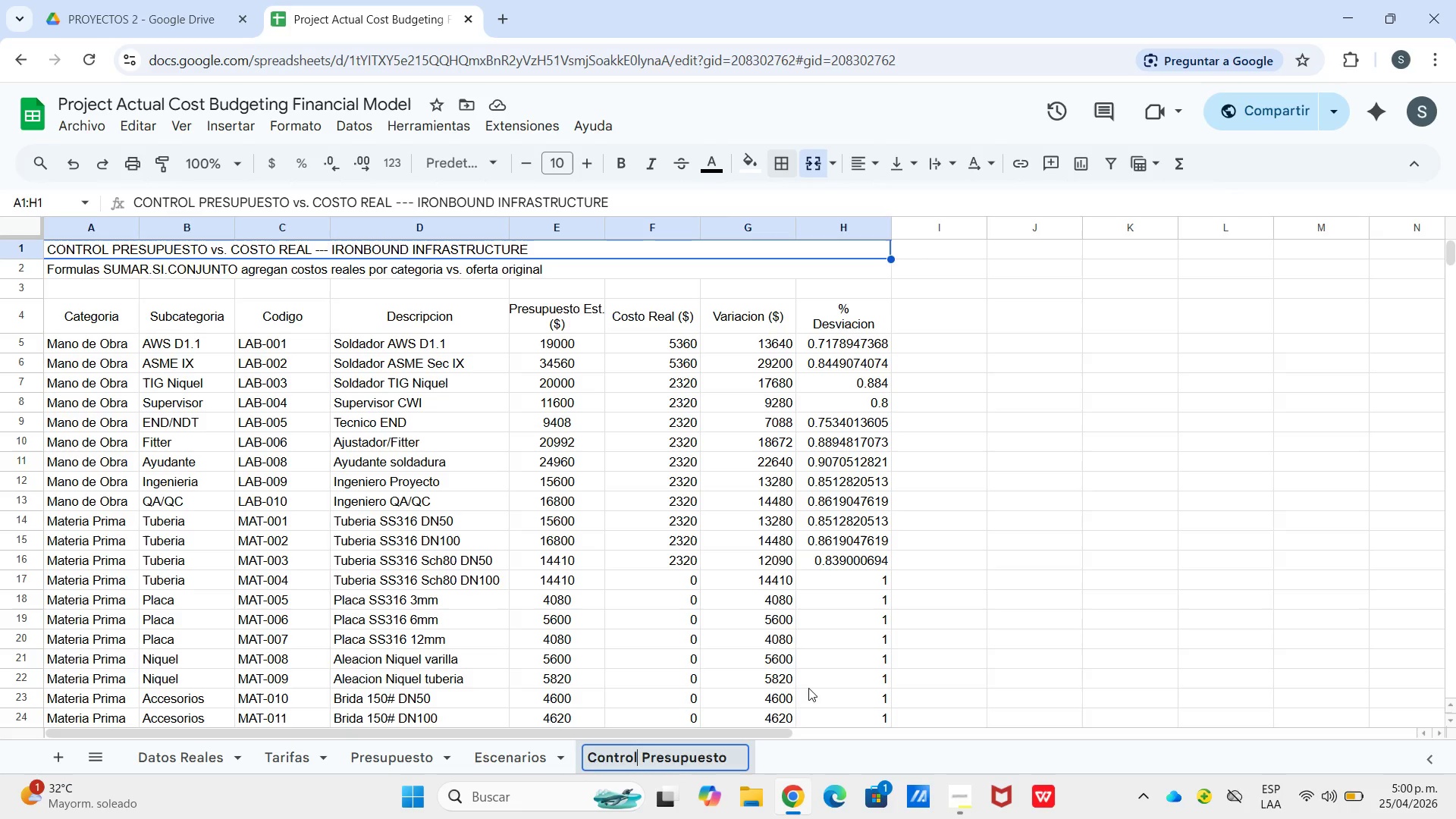 
left_click([992, 452])
 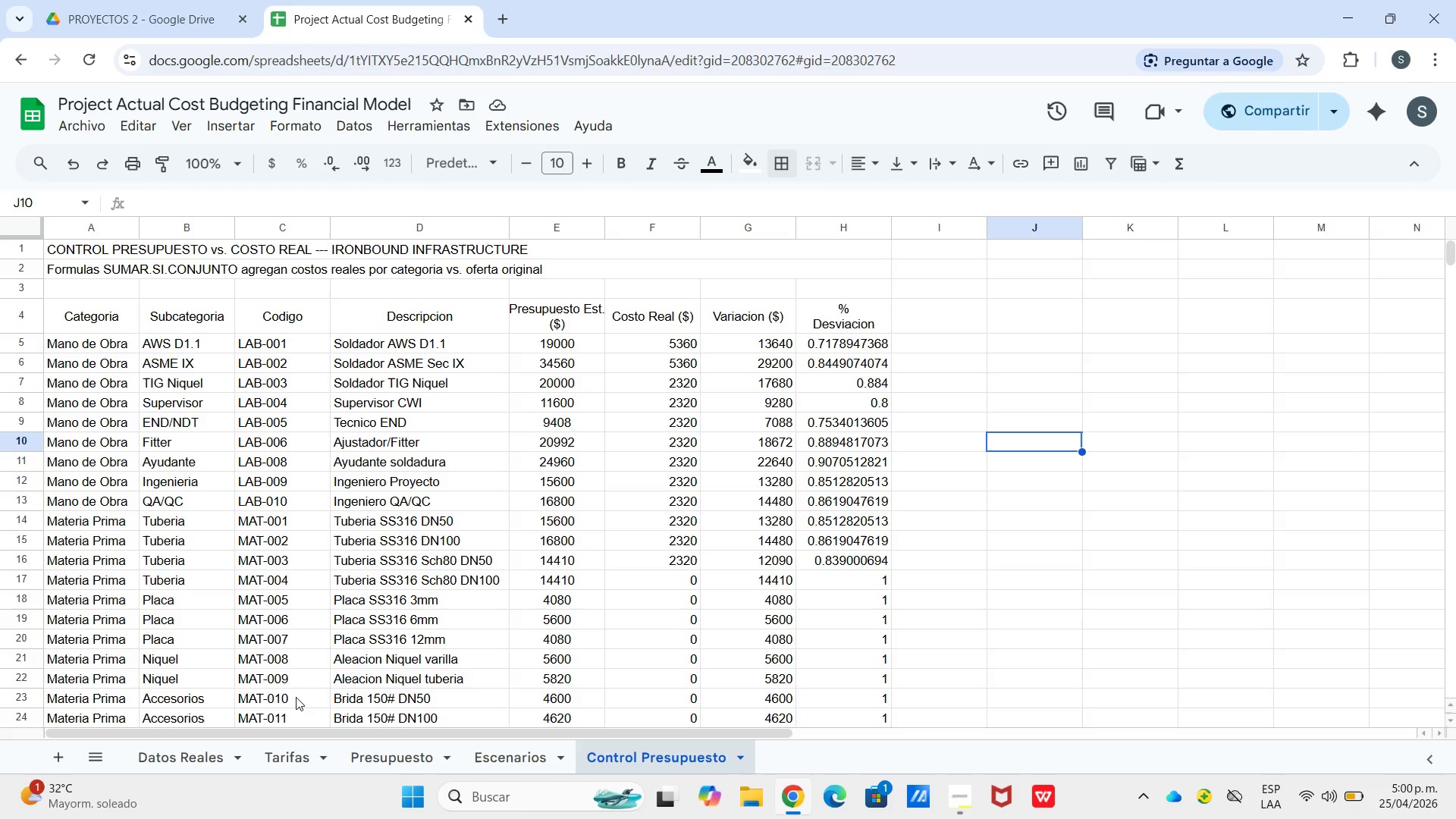 
wait(27.8)
 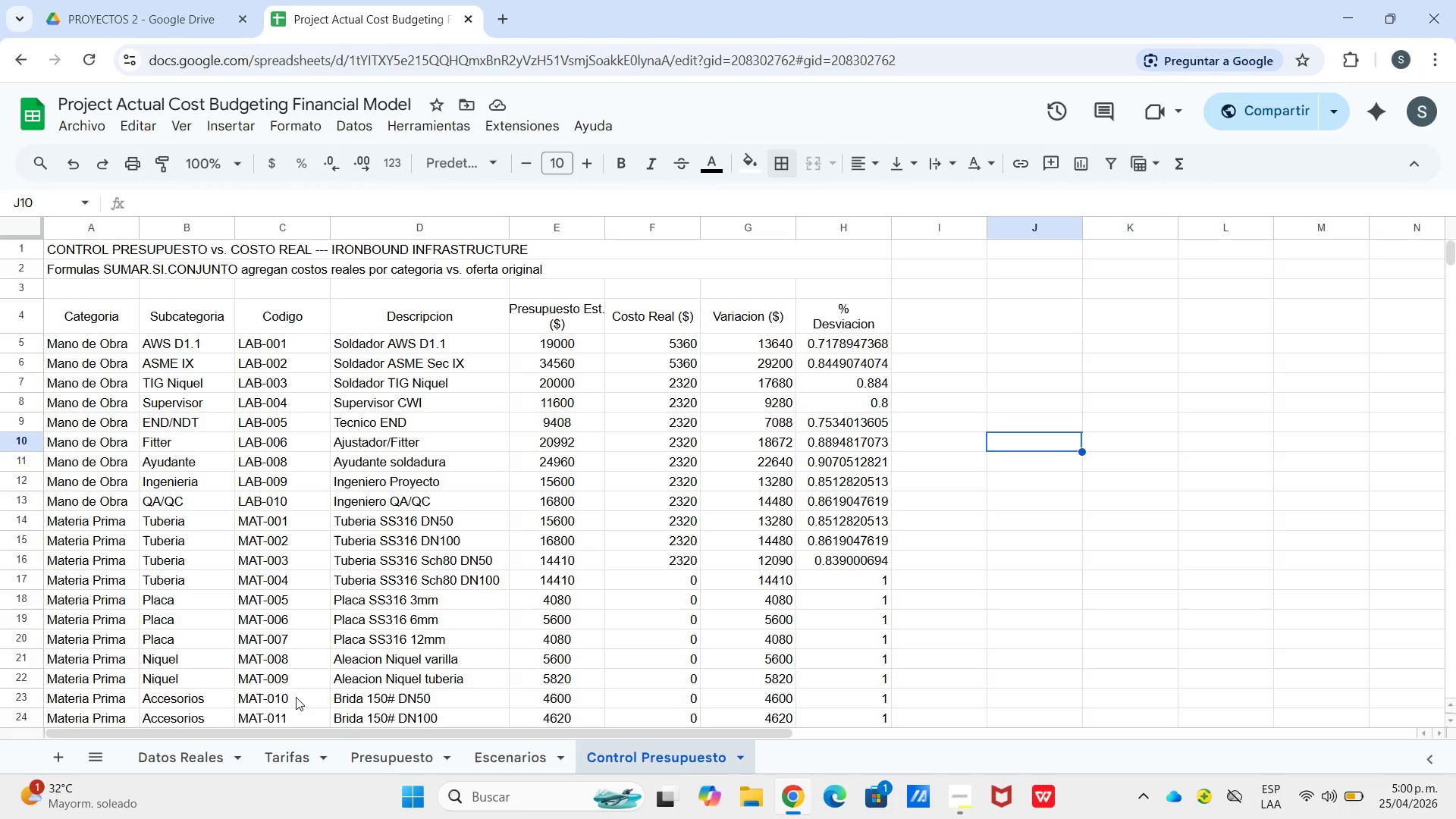 
left_click([545, 544])
 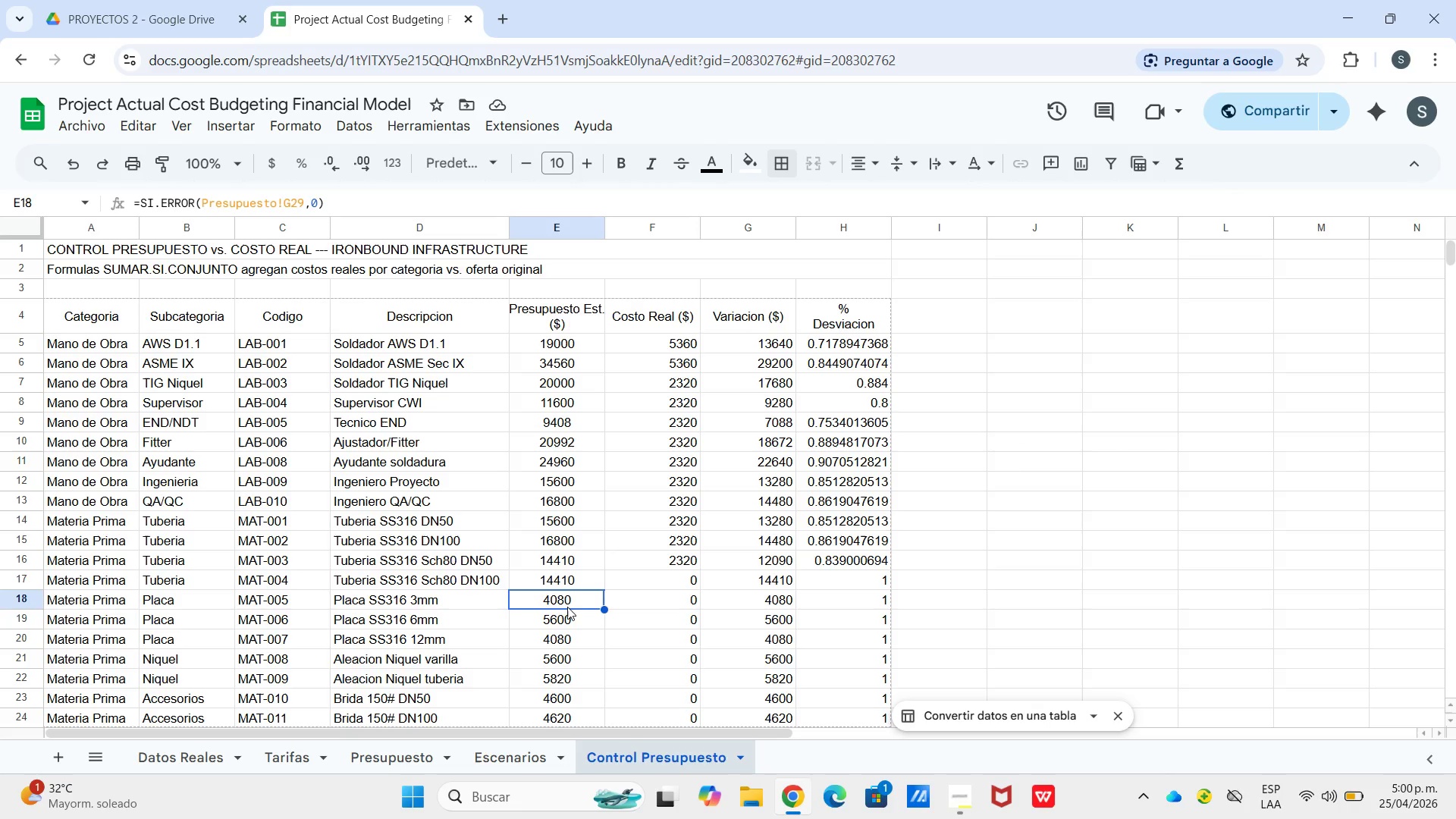 
left_click_drag(start_coordinate=[664, 347], to_coordinate=[661, 351])
 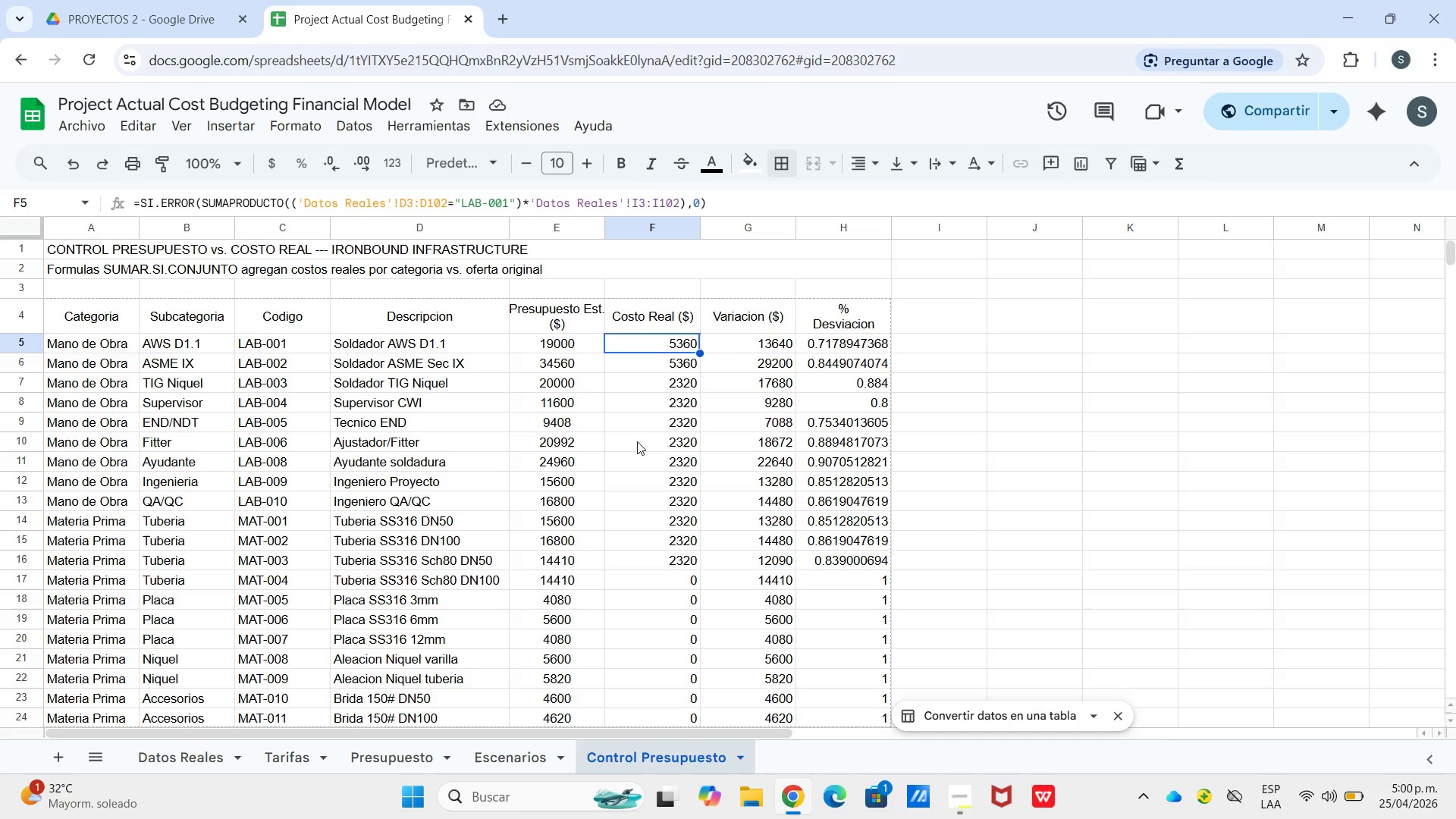 
wait(11.22)
 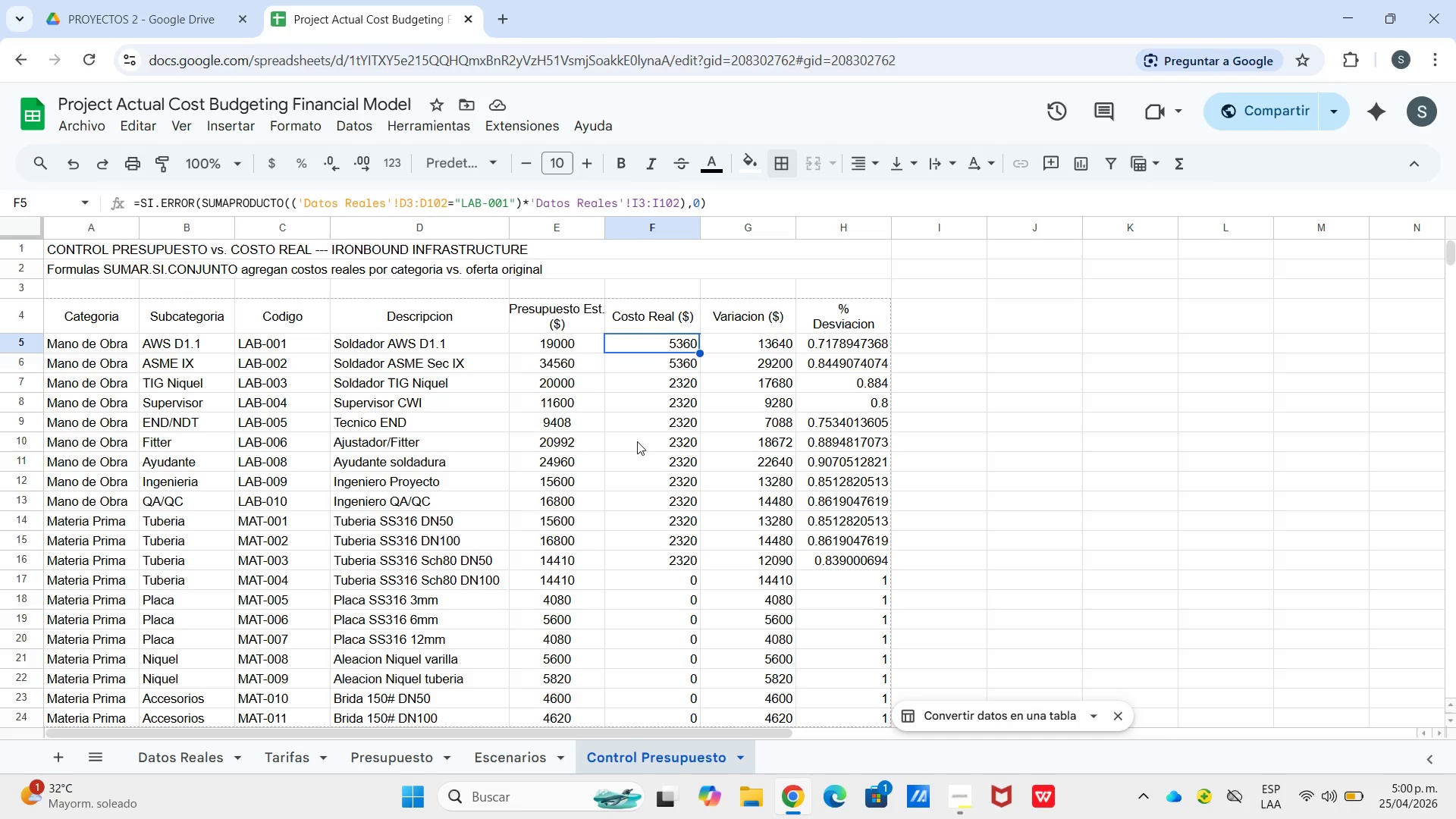 
left_click([644, 382])
 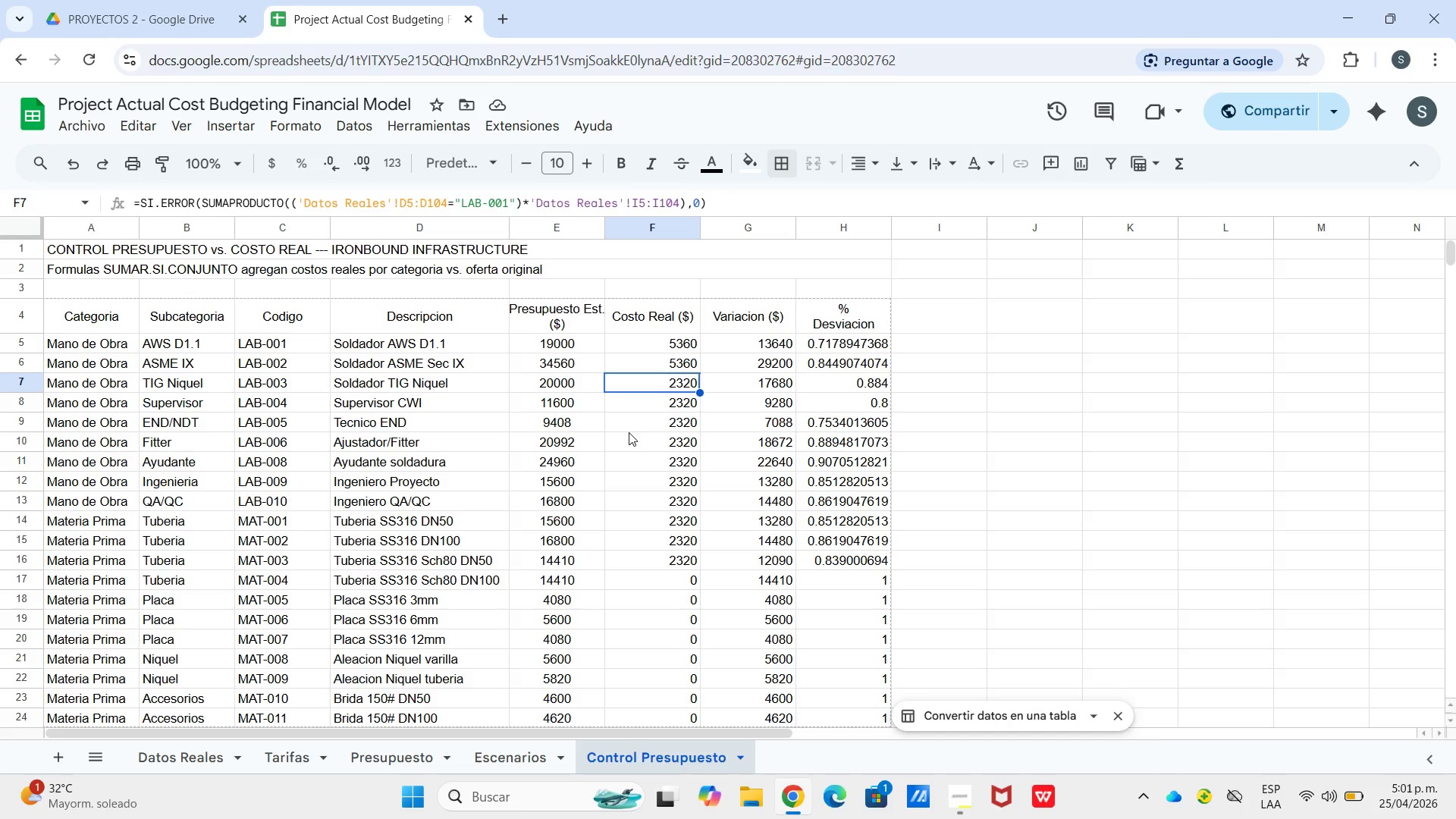 
wait(15.67)
 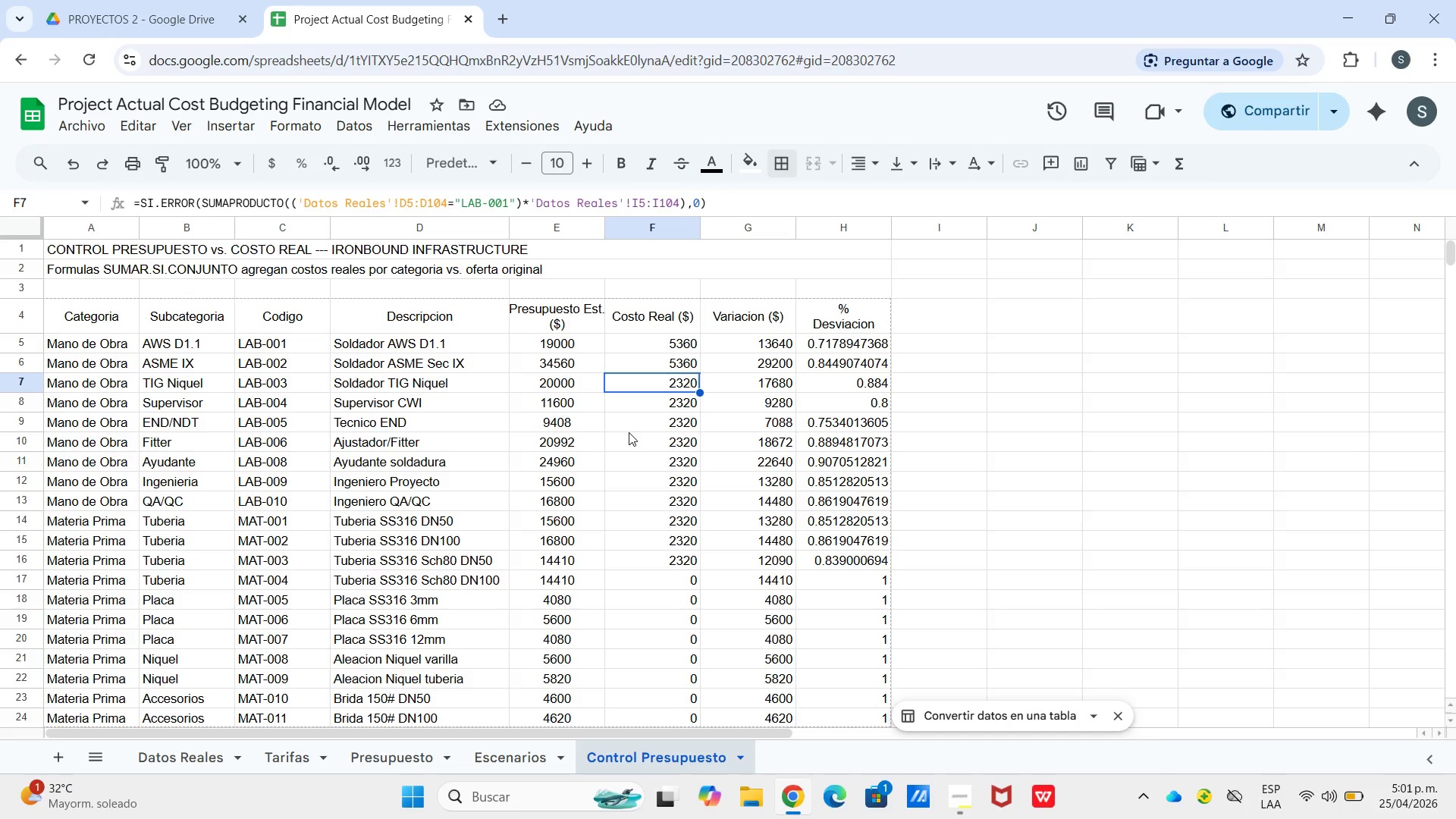 
left_click([644, 369])
 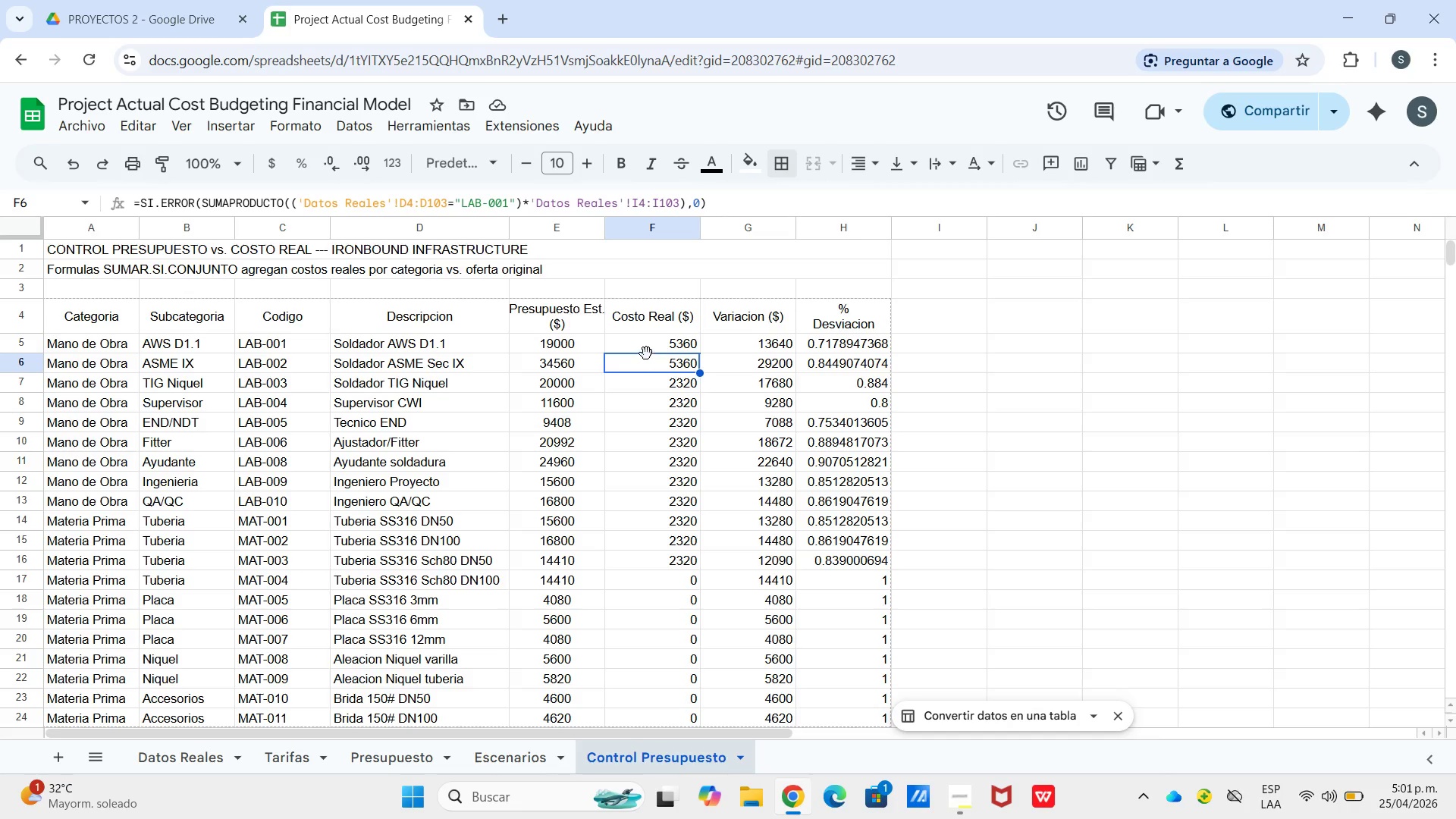 
left_click([645, 353])
 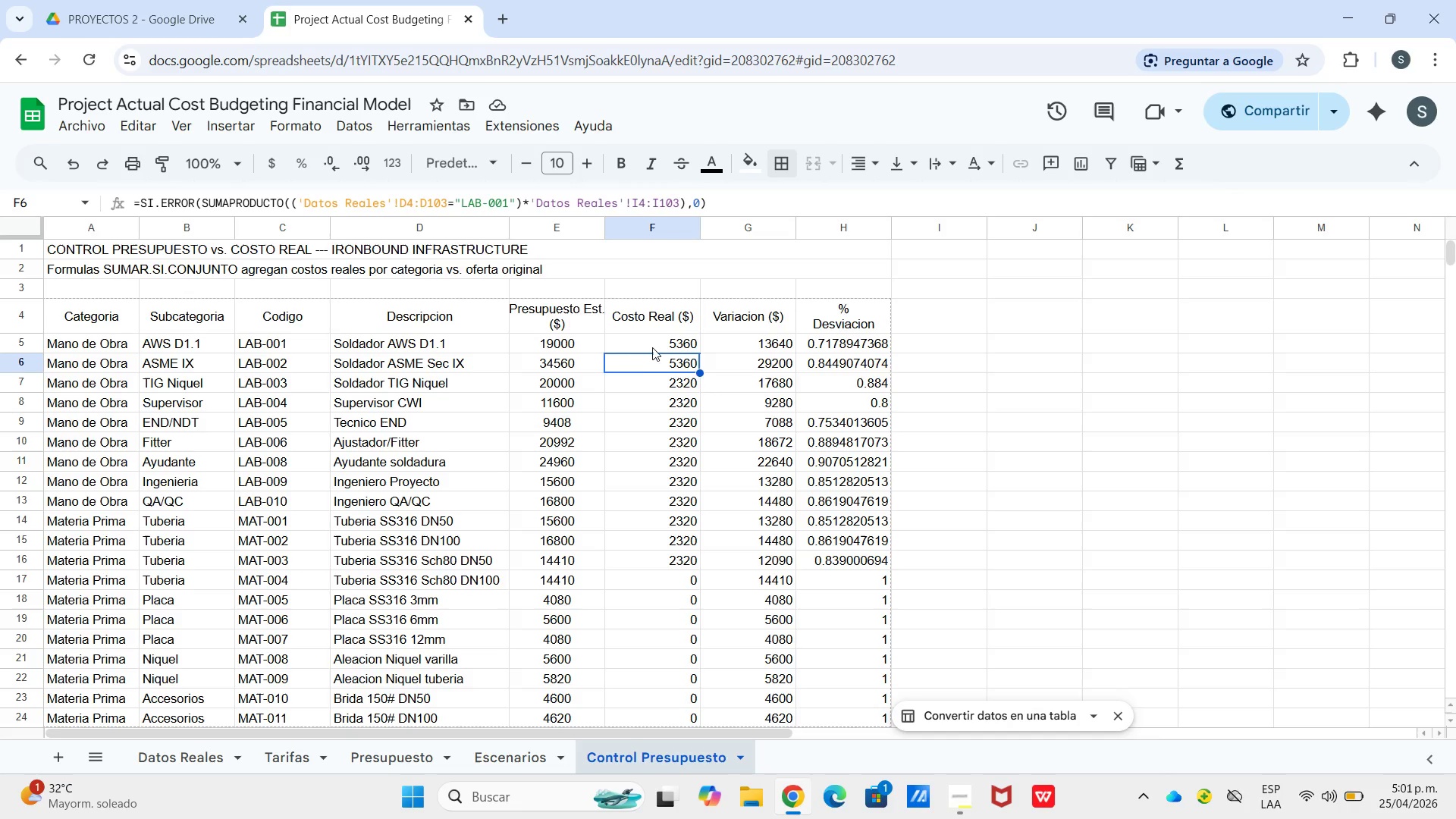 
left_click([652, 347])
 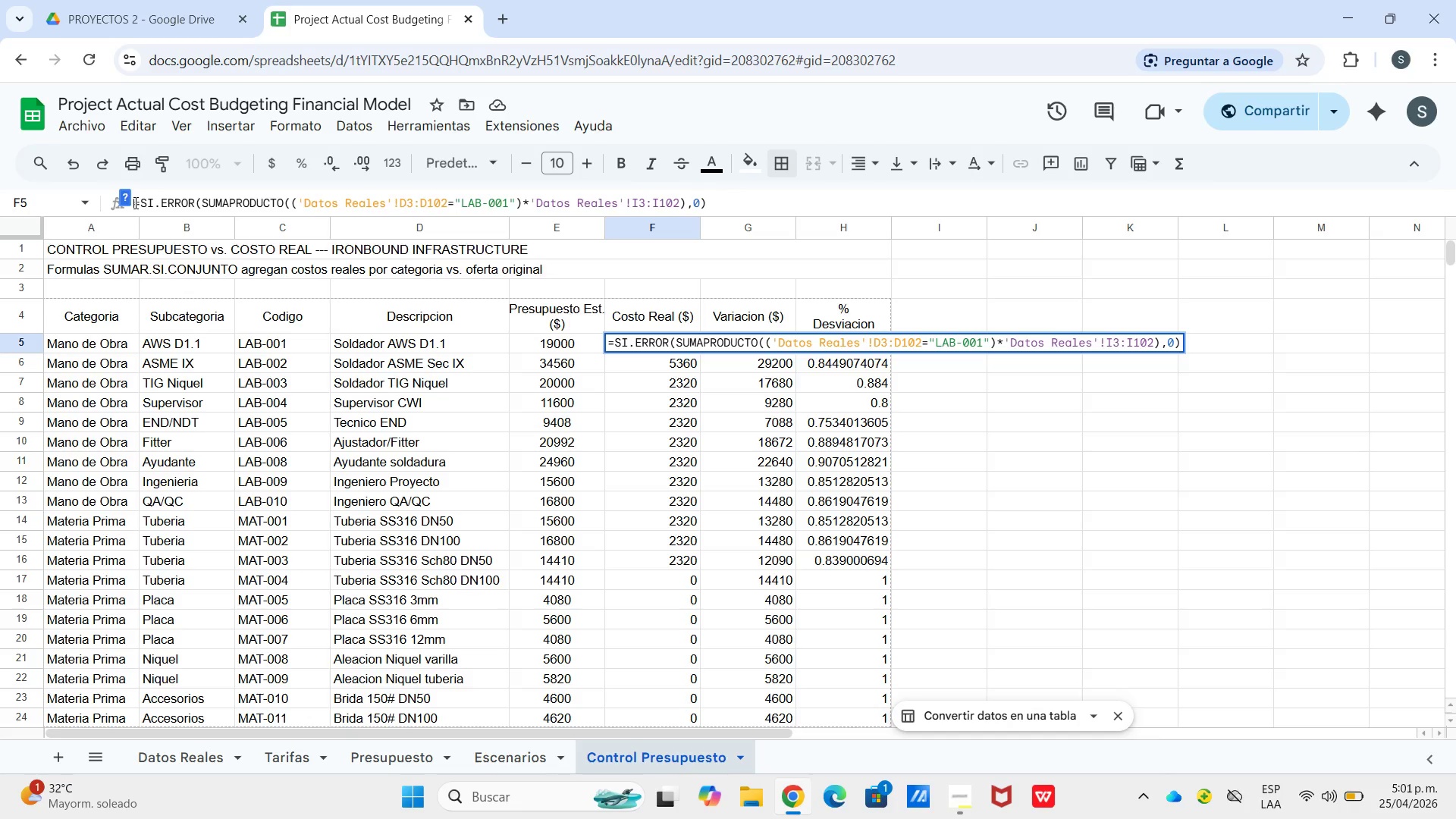 
wait(34.25)
 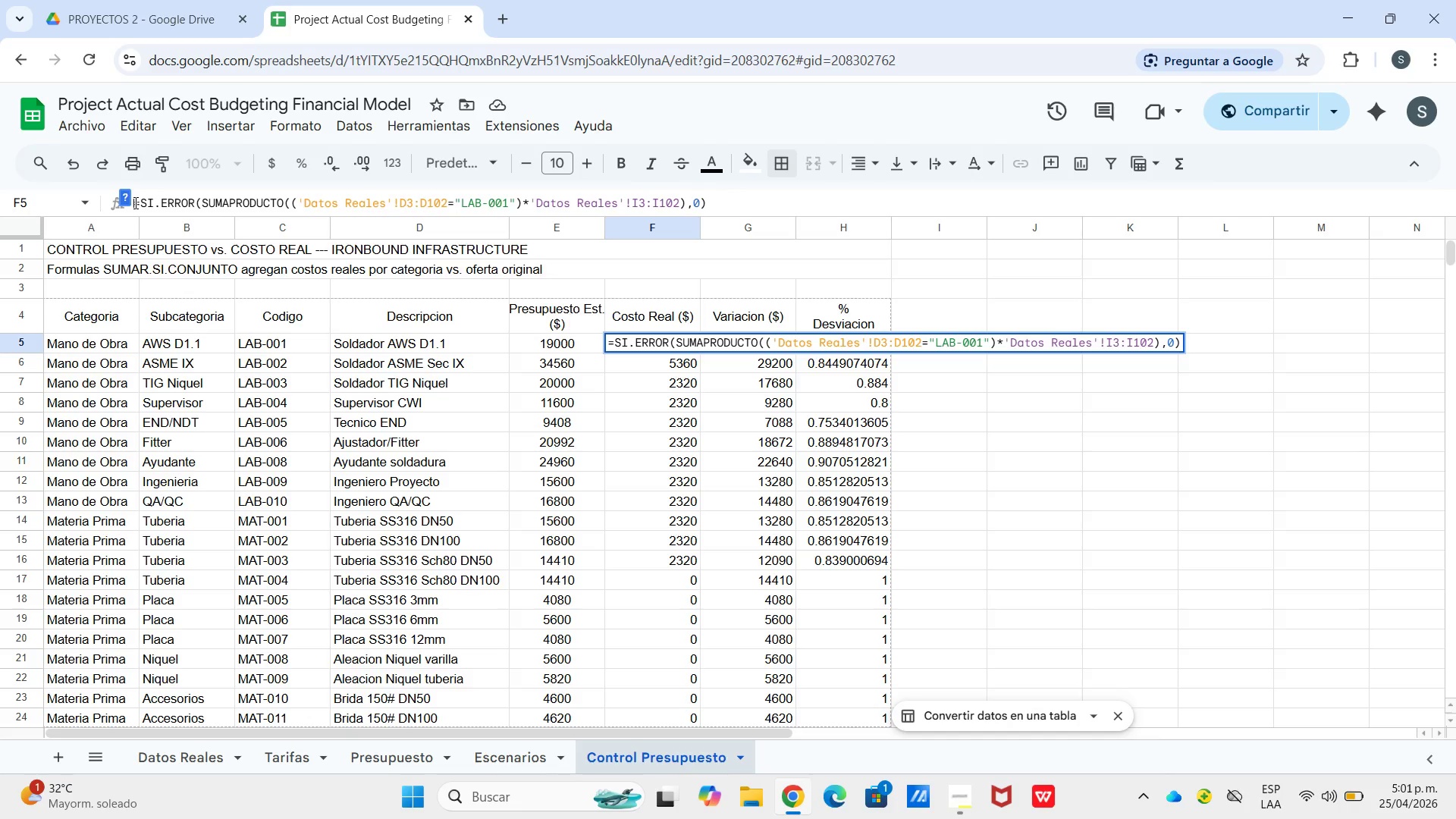 
left_click_drag(start_coordinate=[737, 196], to_coordinate=[107, 197])
 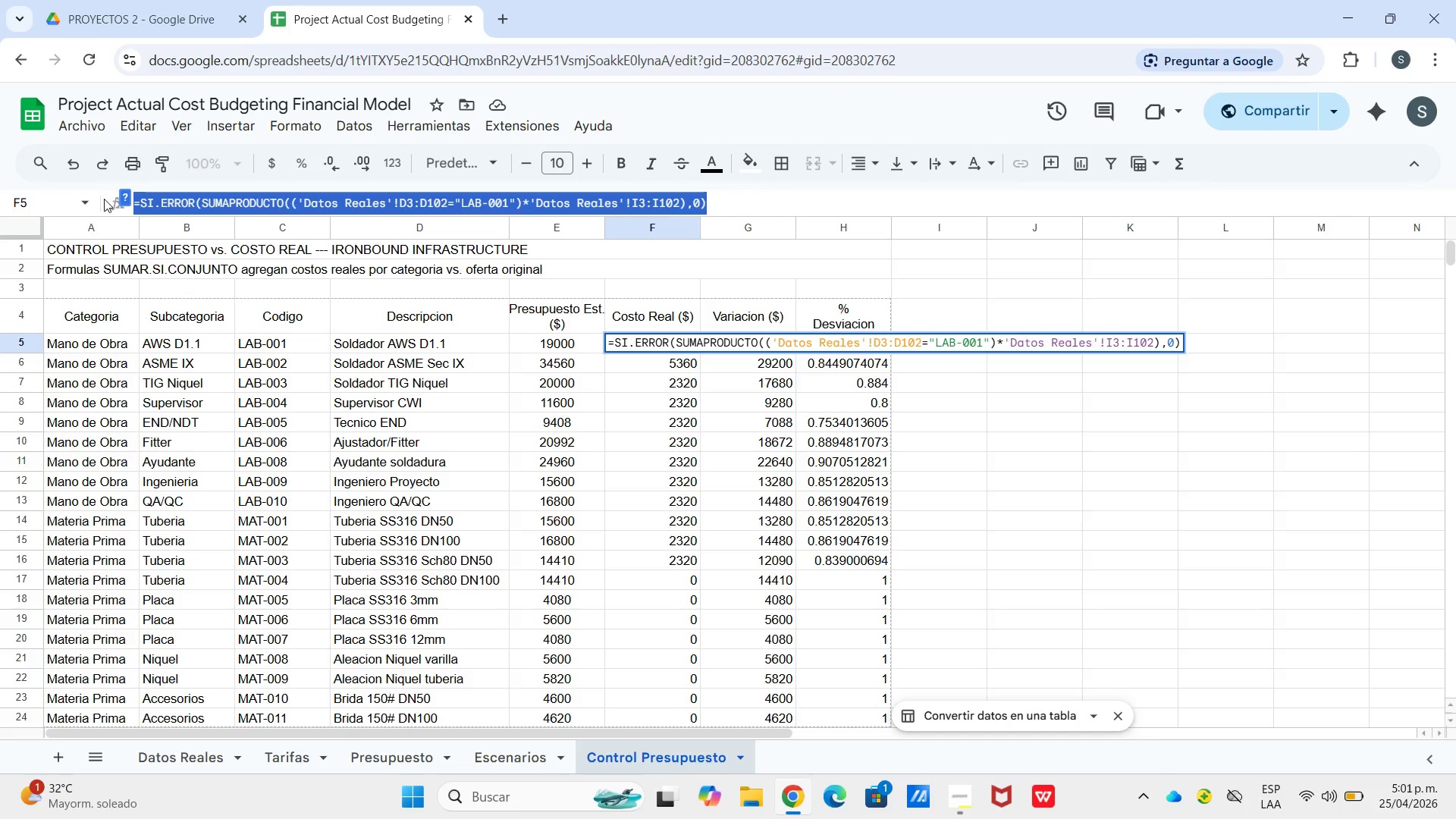 
key(Control+C)
 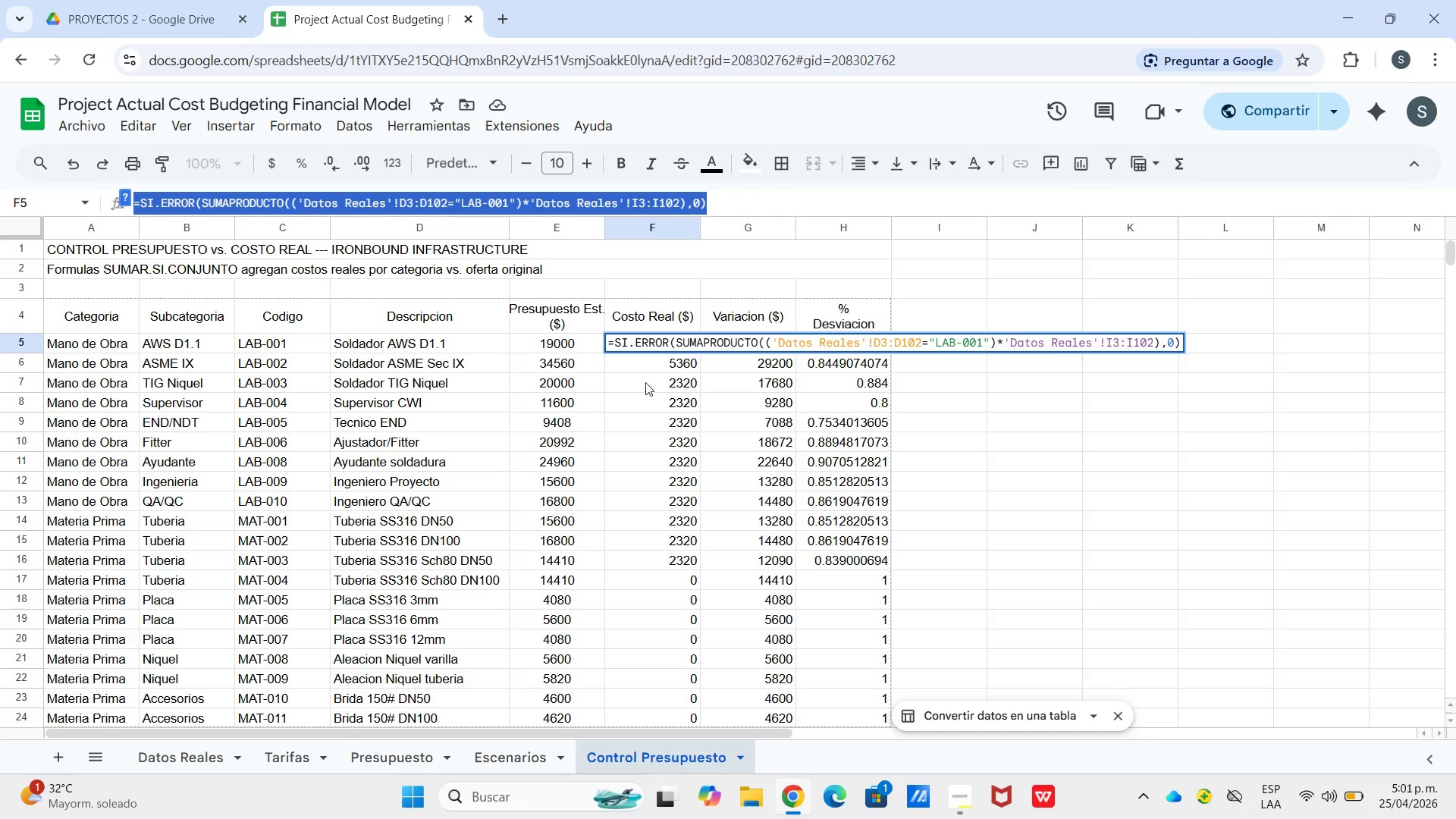 
left_click([657, 371])
 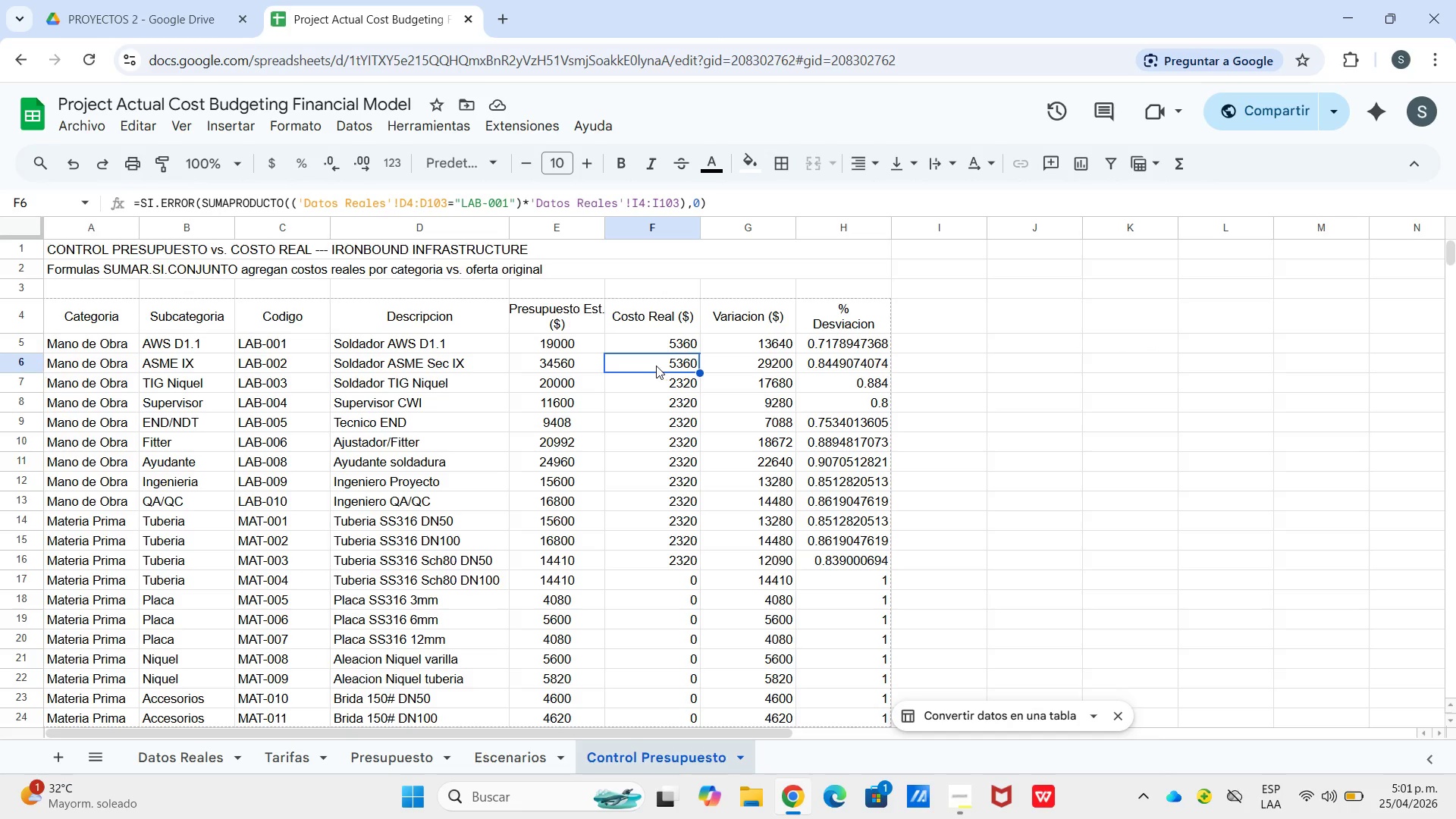 
key(Control+V)
 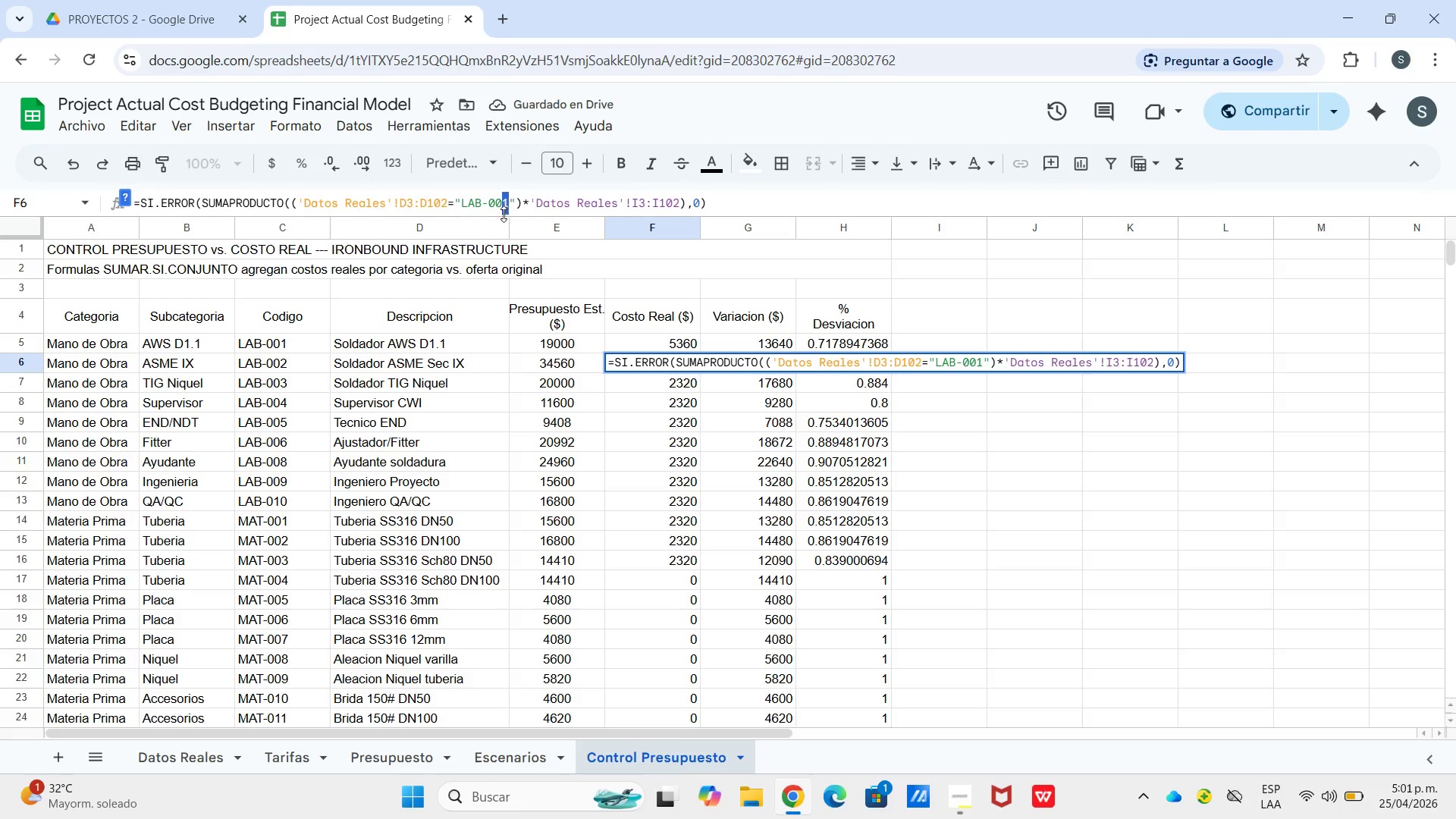 
key(2)
 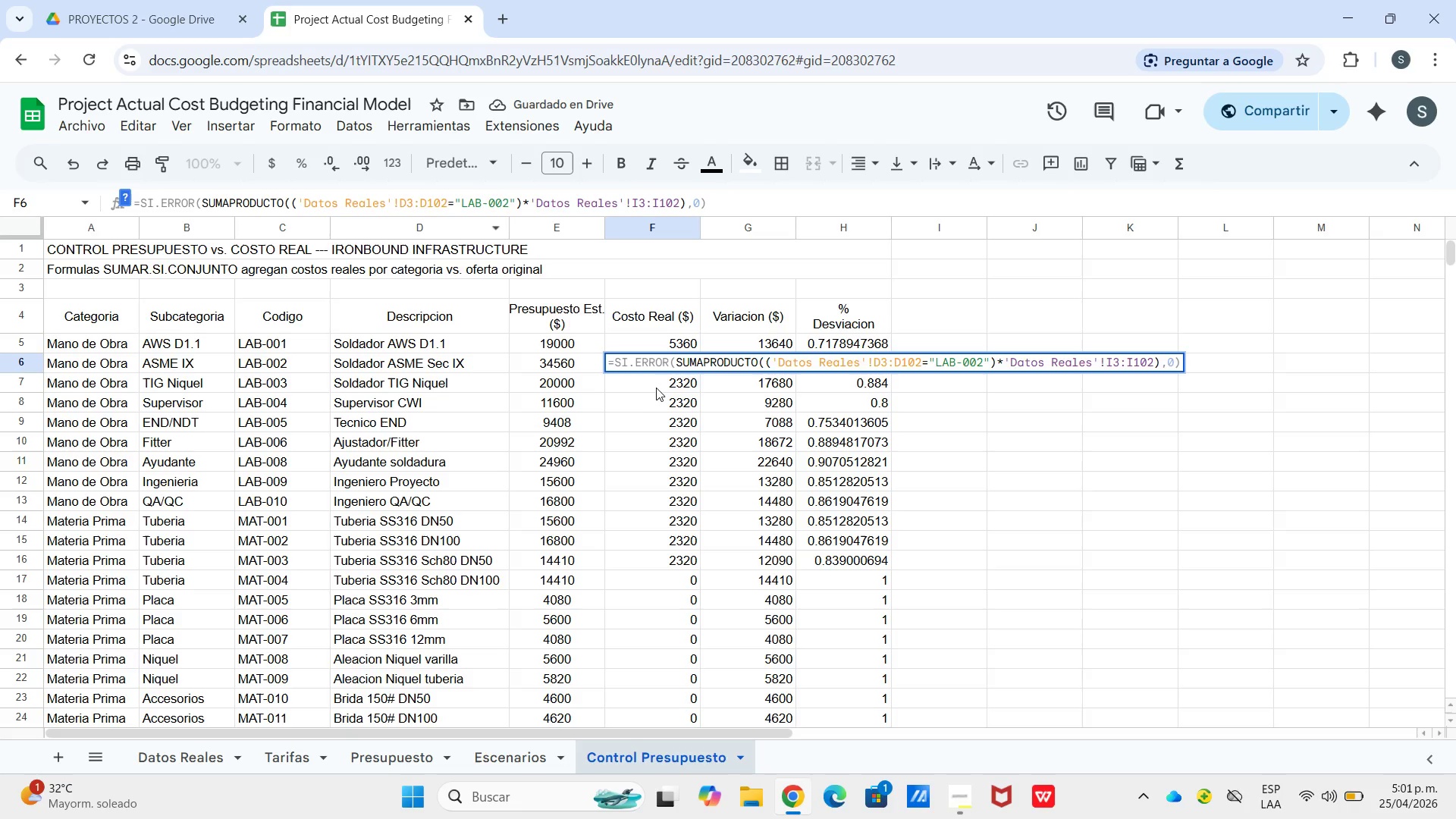 
left_click([657, 388])
 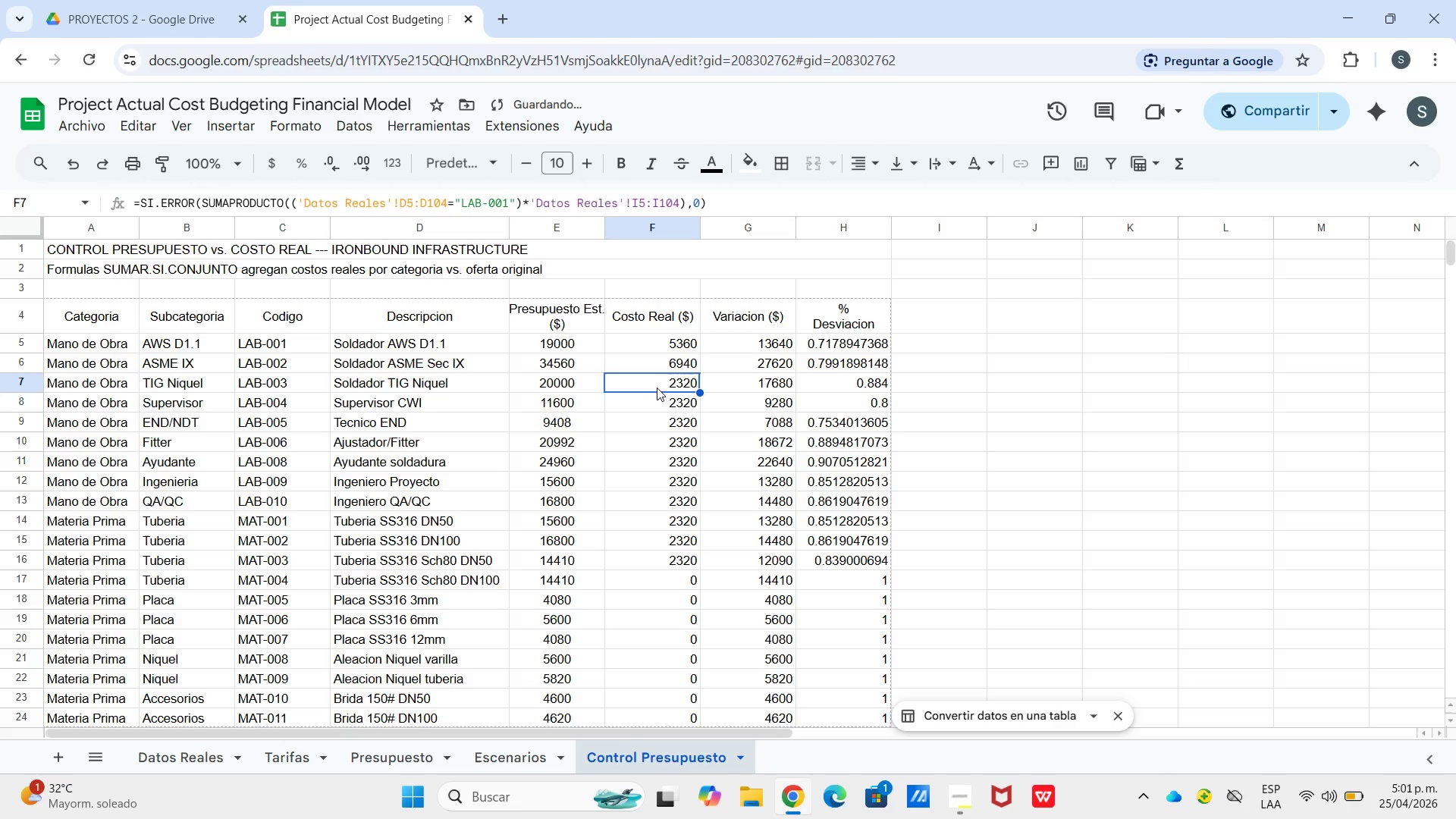 
key(Control+V)
 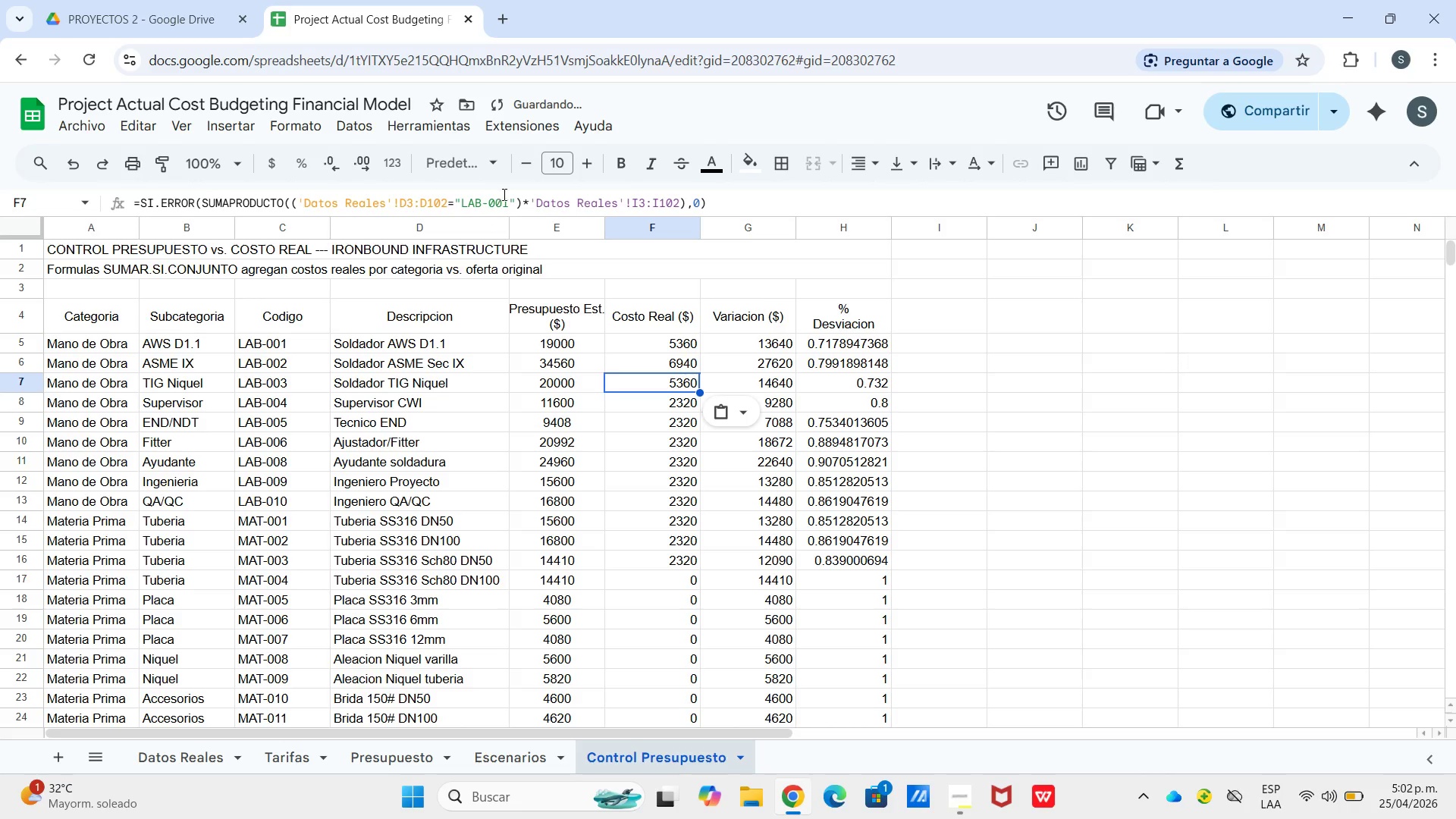 
left_click_drag(start_coordinate=[504, 200], to_coordinate=[508, 201])
 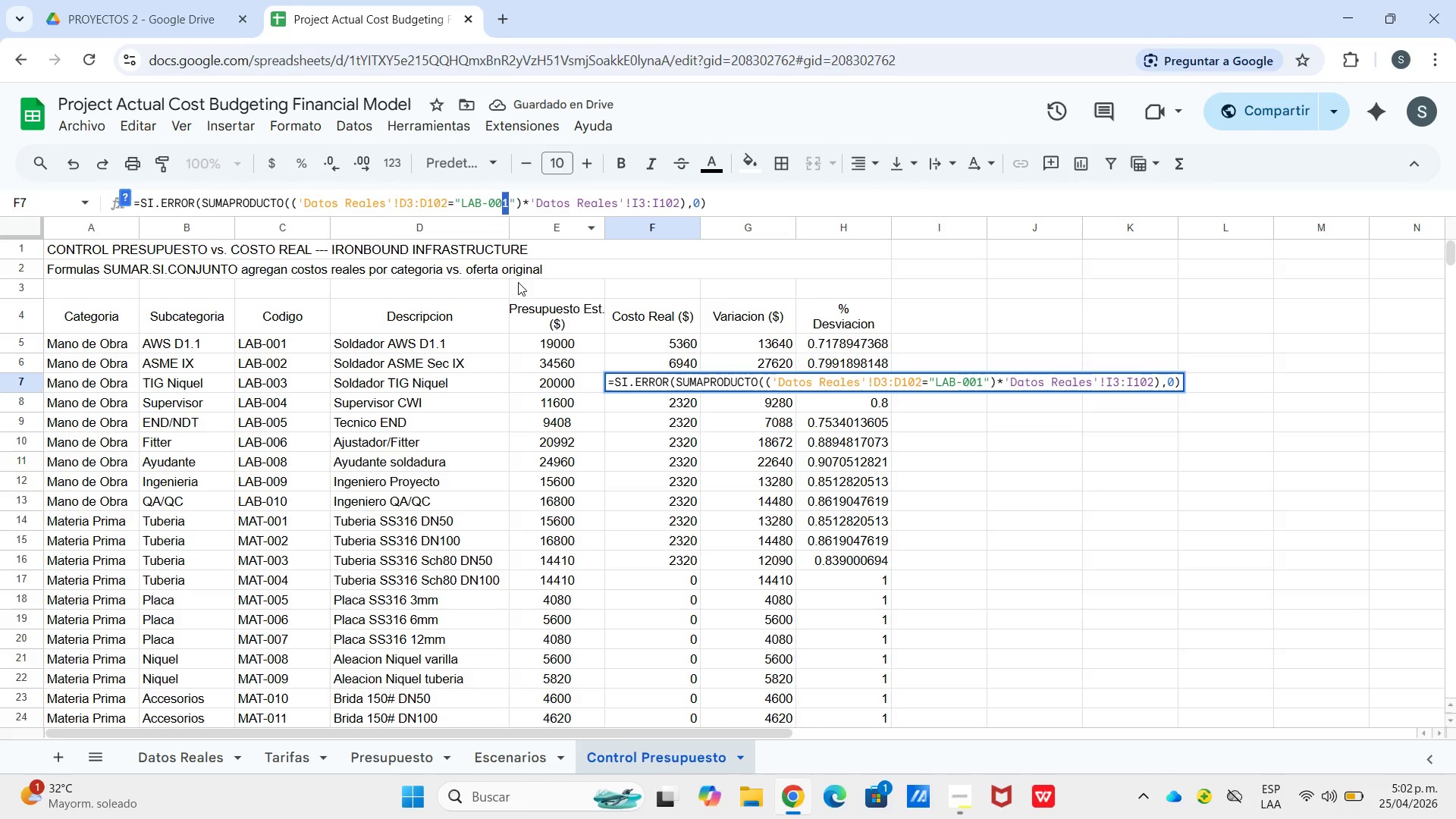 
key(3)
 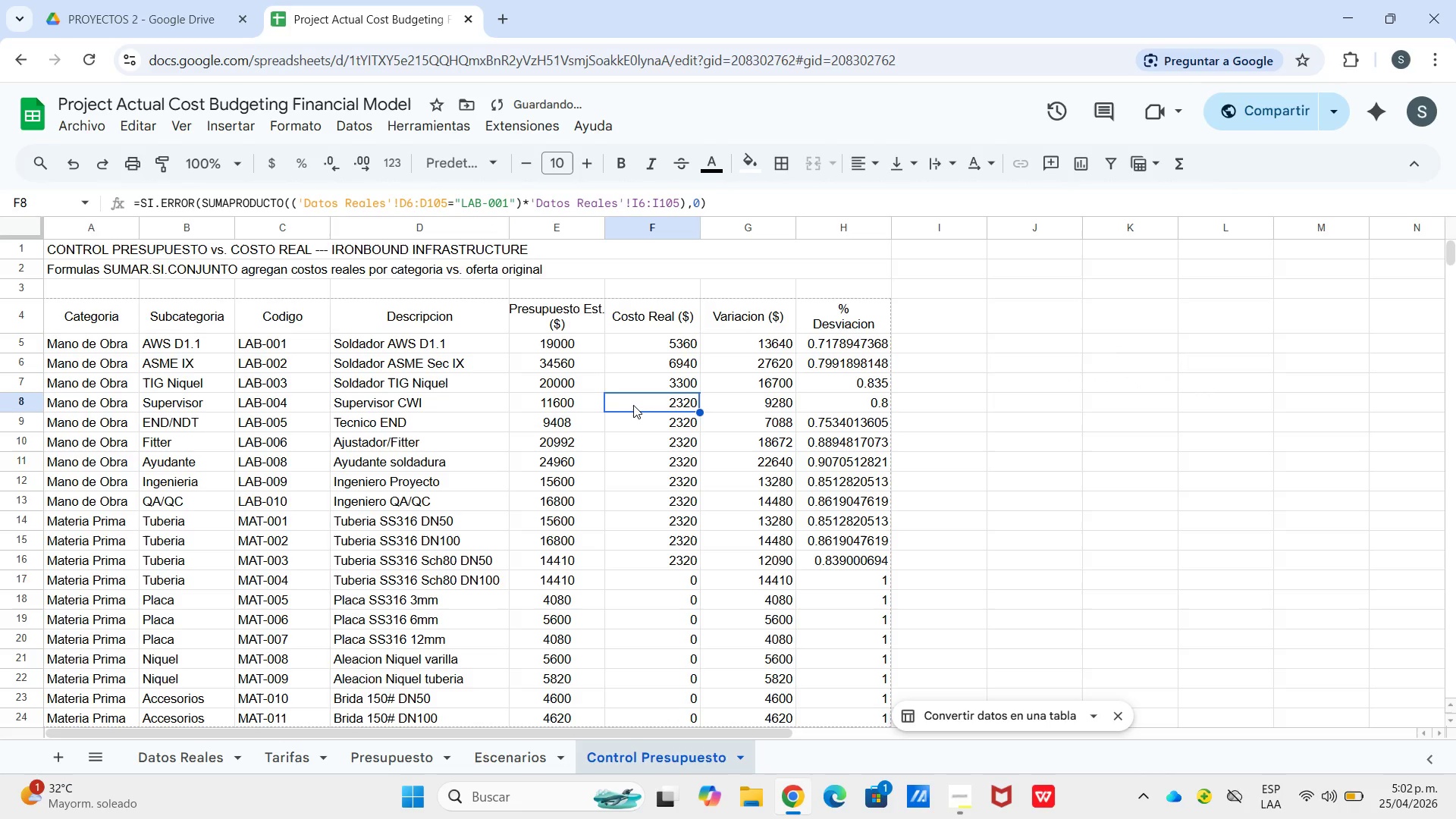 
key(Control+V)
 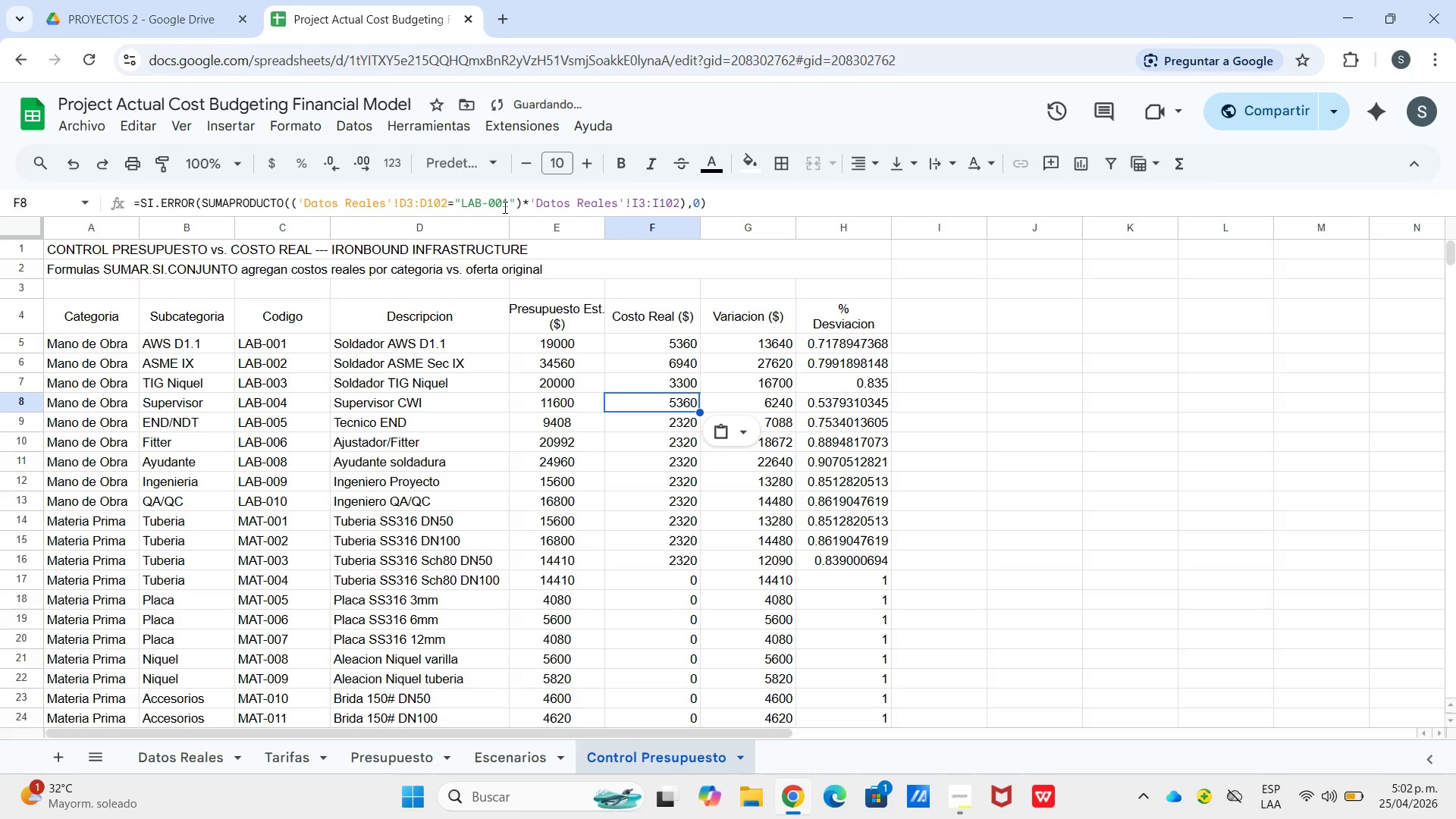 
left_click_drag(start_coordinate=[504, 207], to_coordinate=[508, 206])
 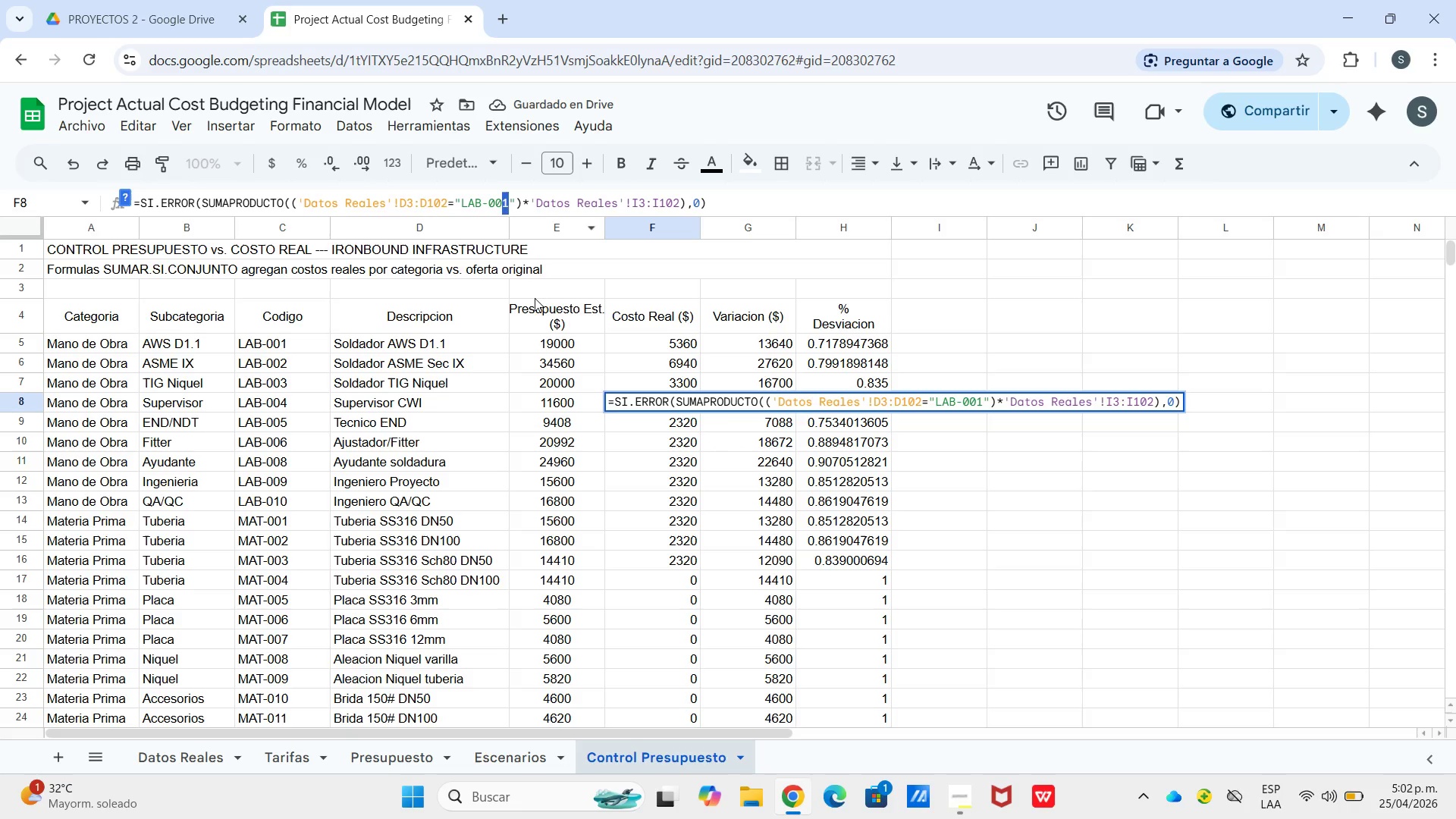 
key(4)
 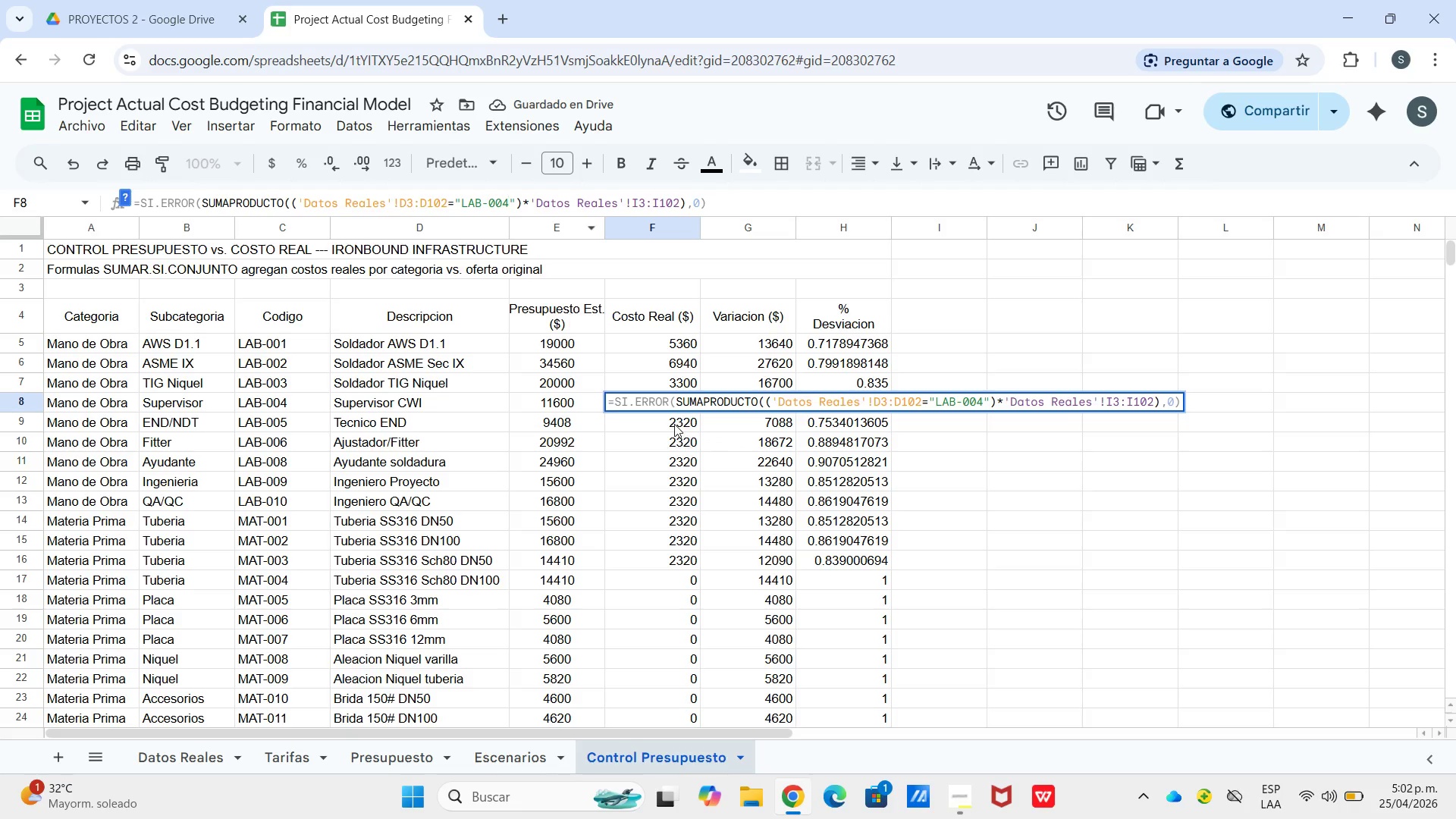 
left_click([673, 422])
 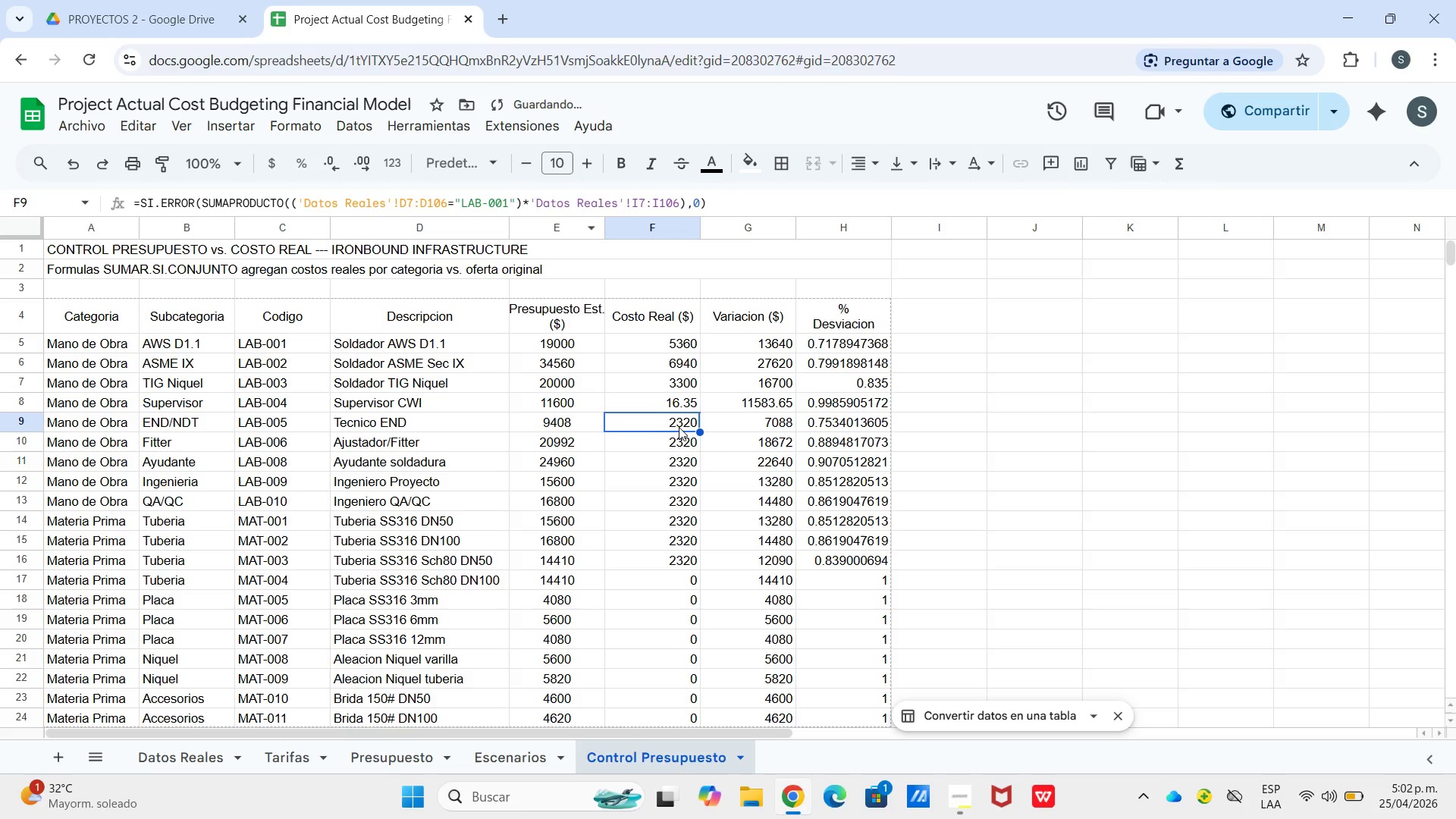 
key(Control+V)
 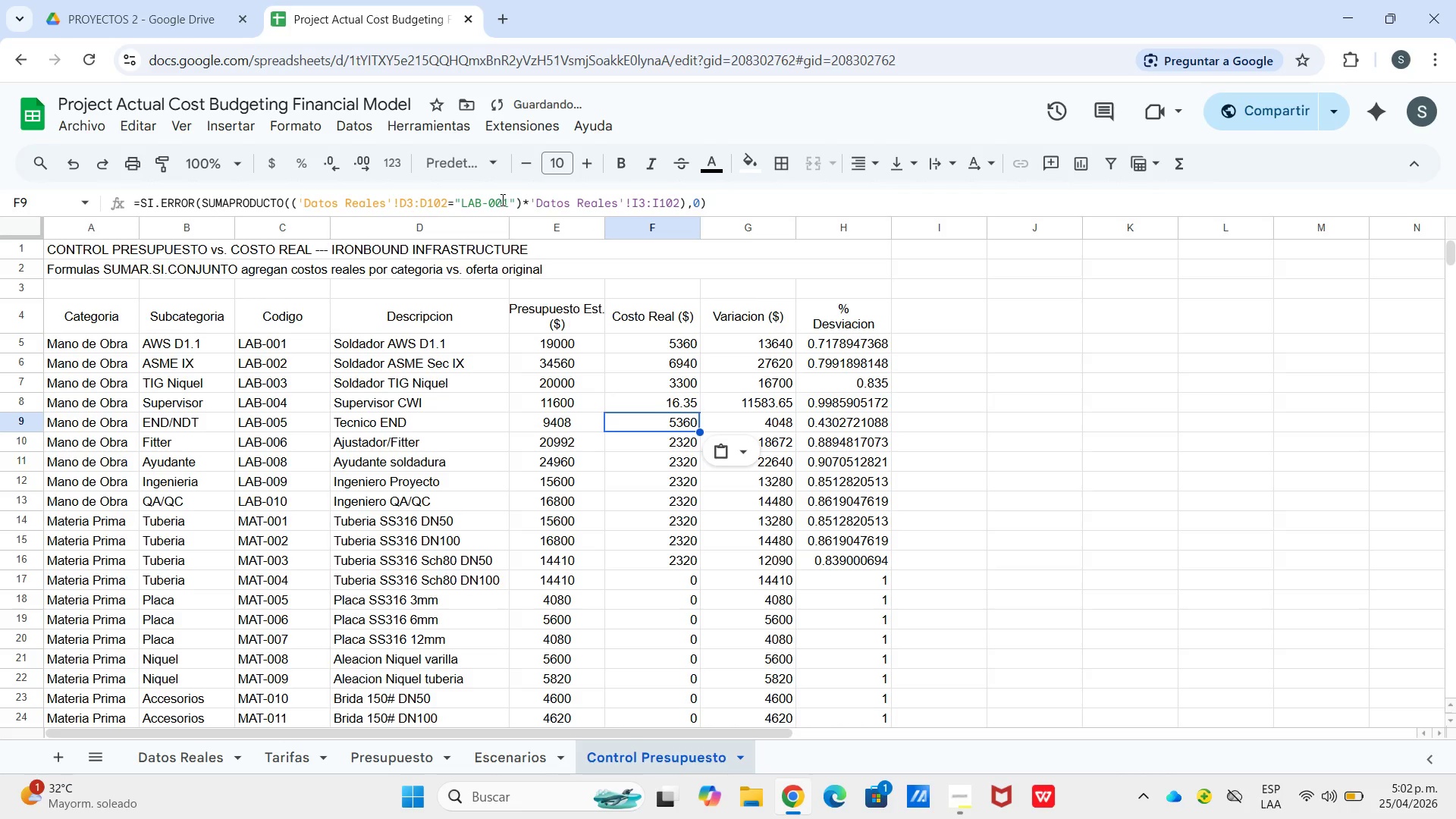 
left_click_drag(start_coordinate=[506, 199], to_coordinate=[500, 202])
 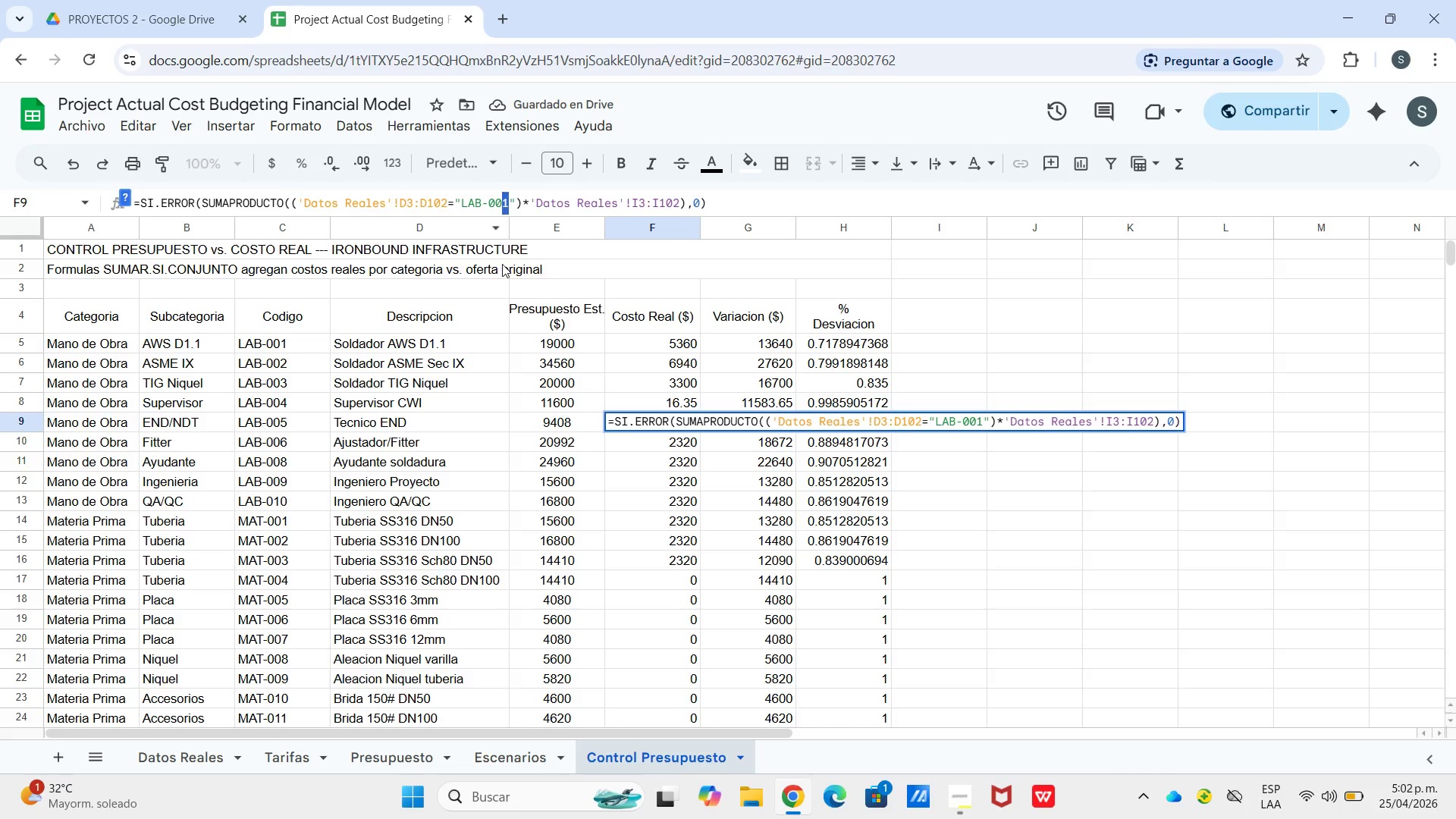 
key(5)
 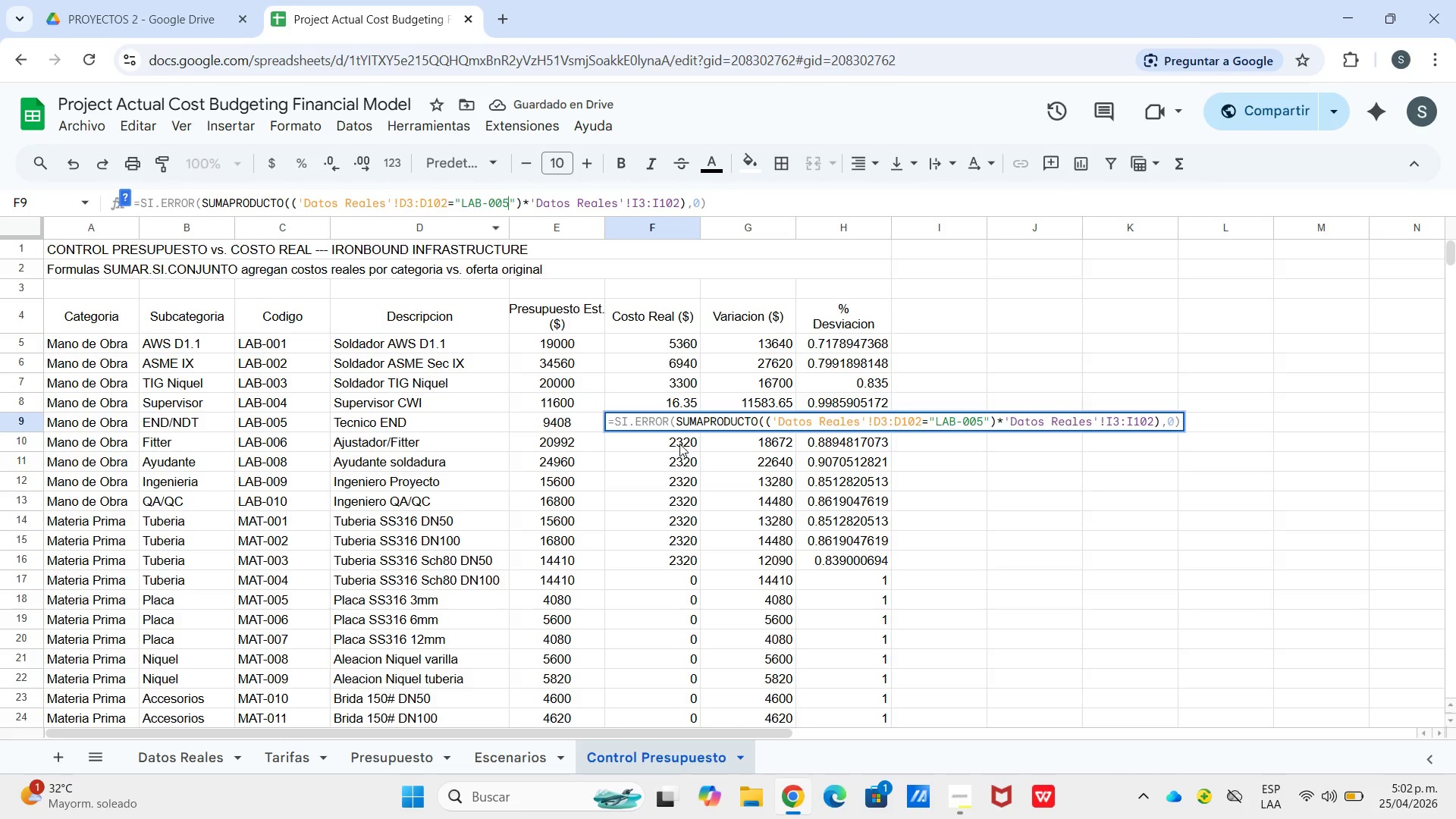 
left_click([679, 441])
 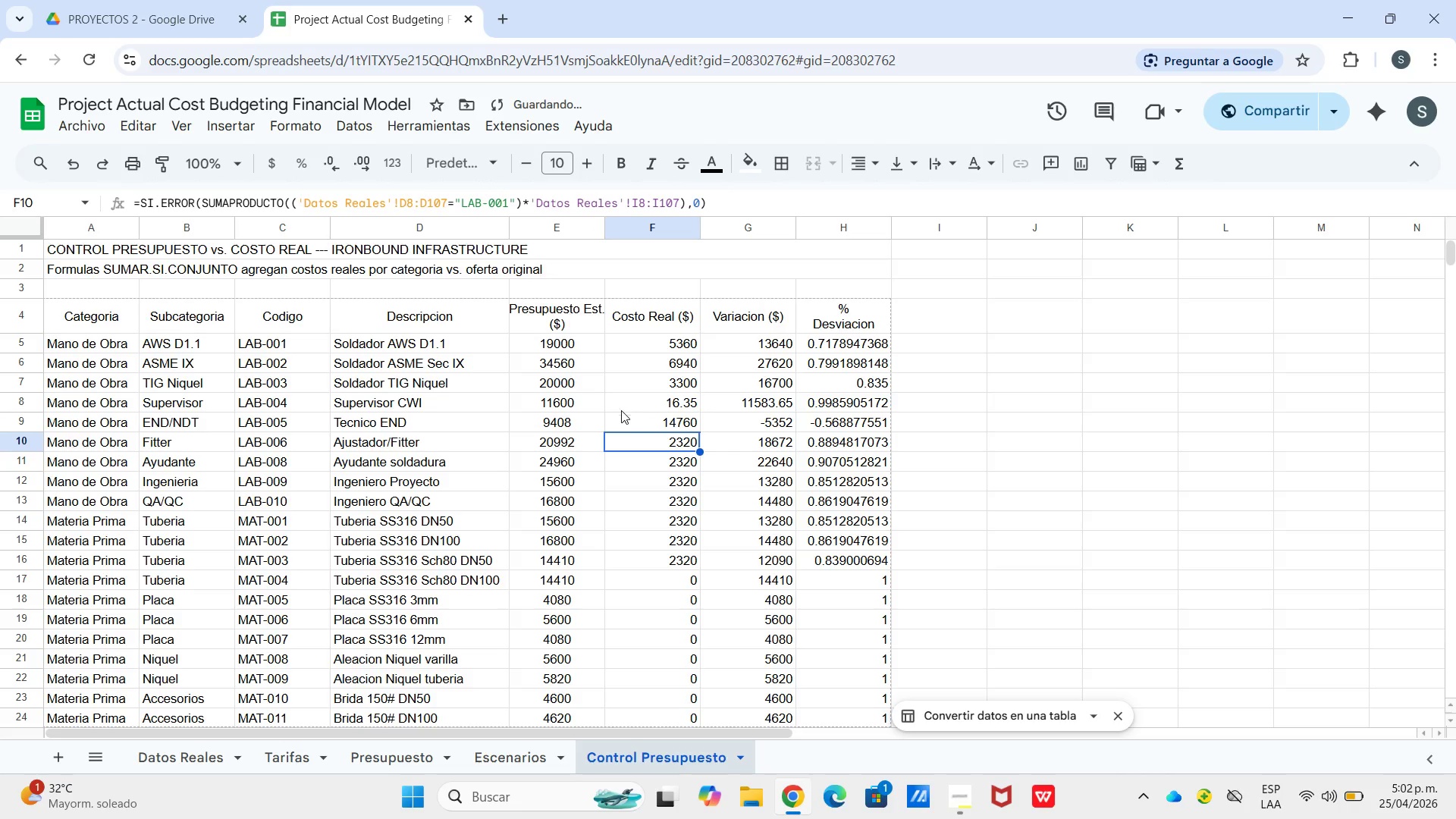 
key(Control+V)
 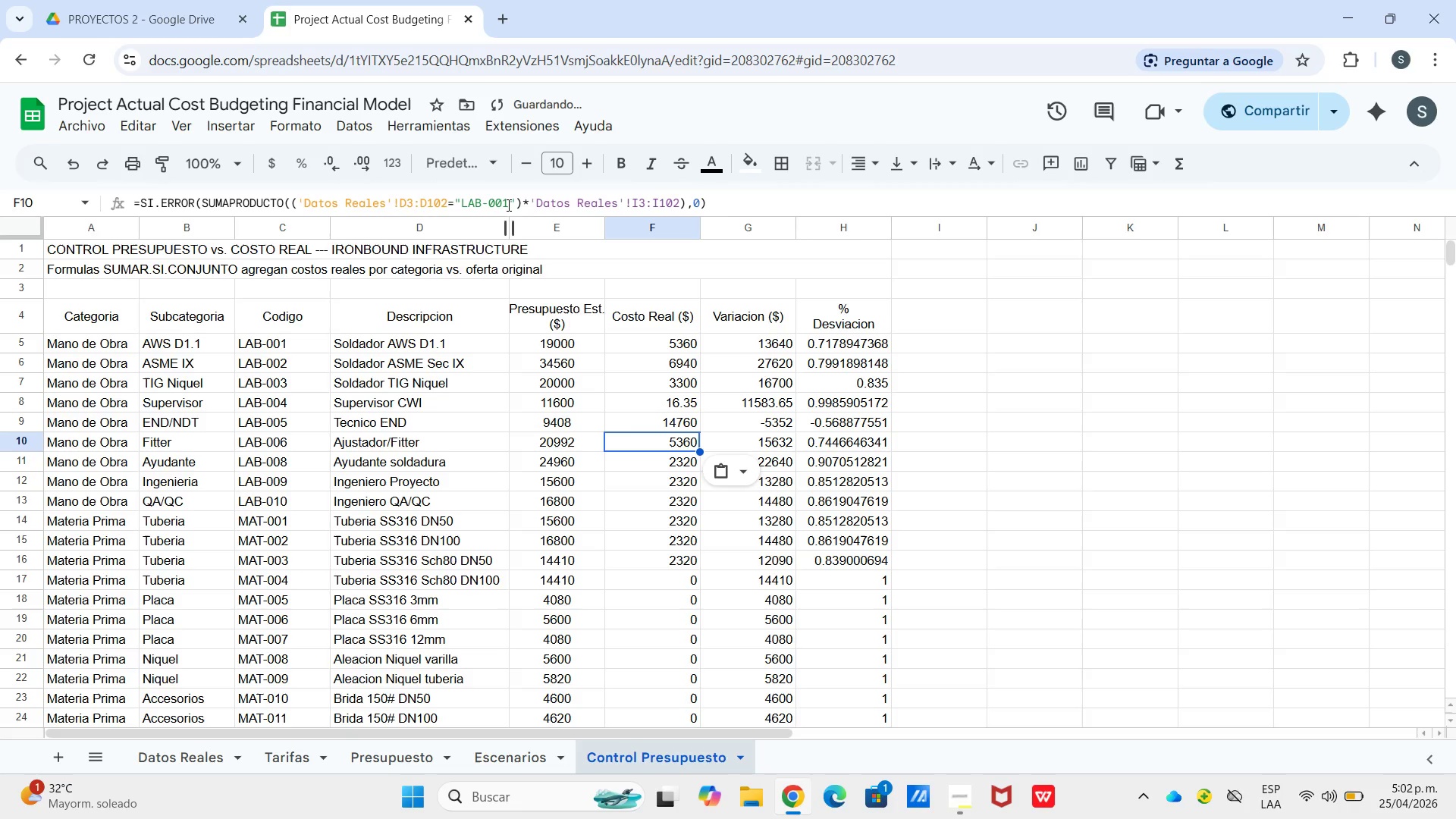 
left_click_drag(start_coordinate=[507, 202], to_coordinate=[500, 204])
 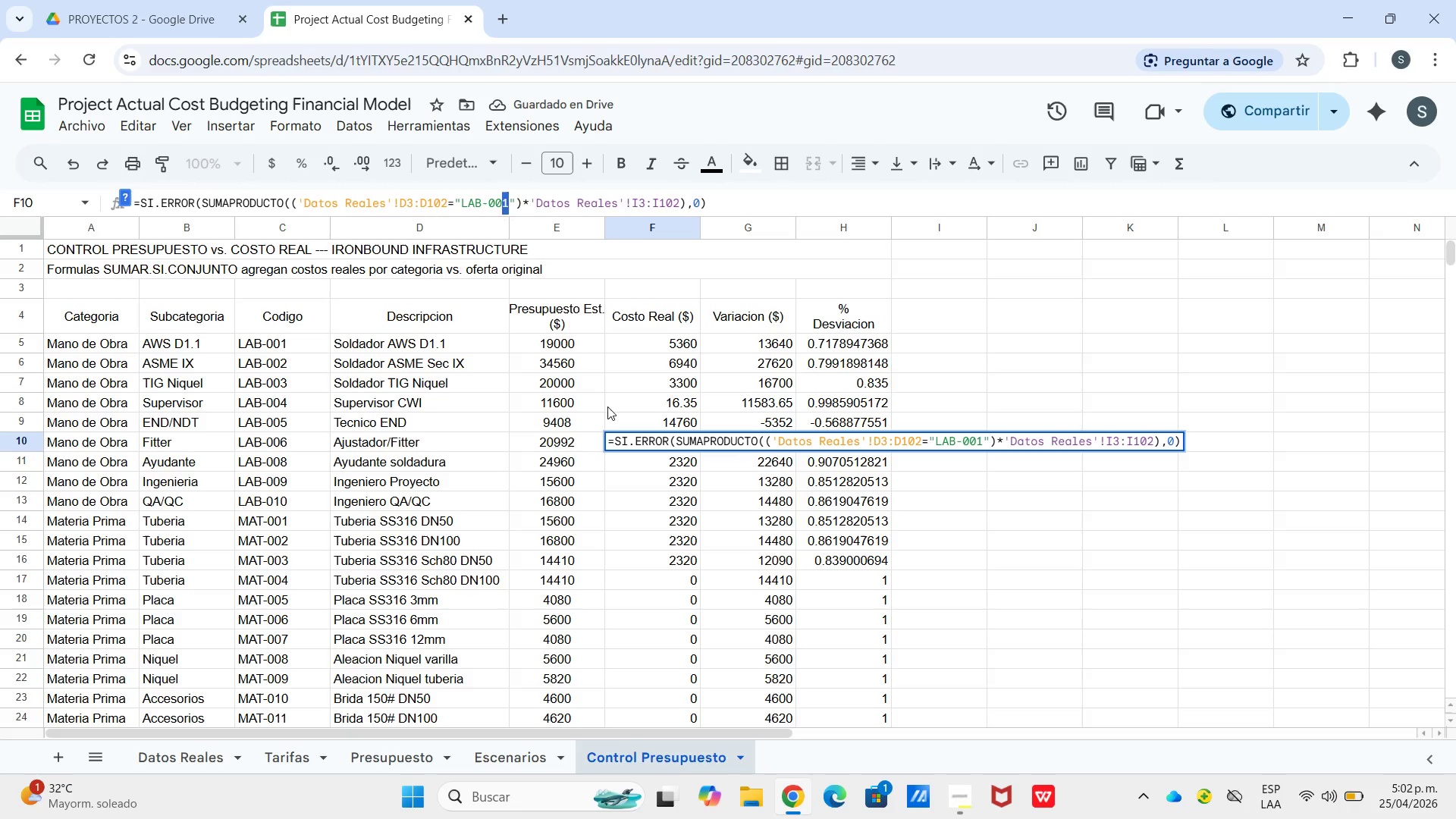 
key(6)
 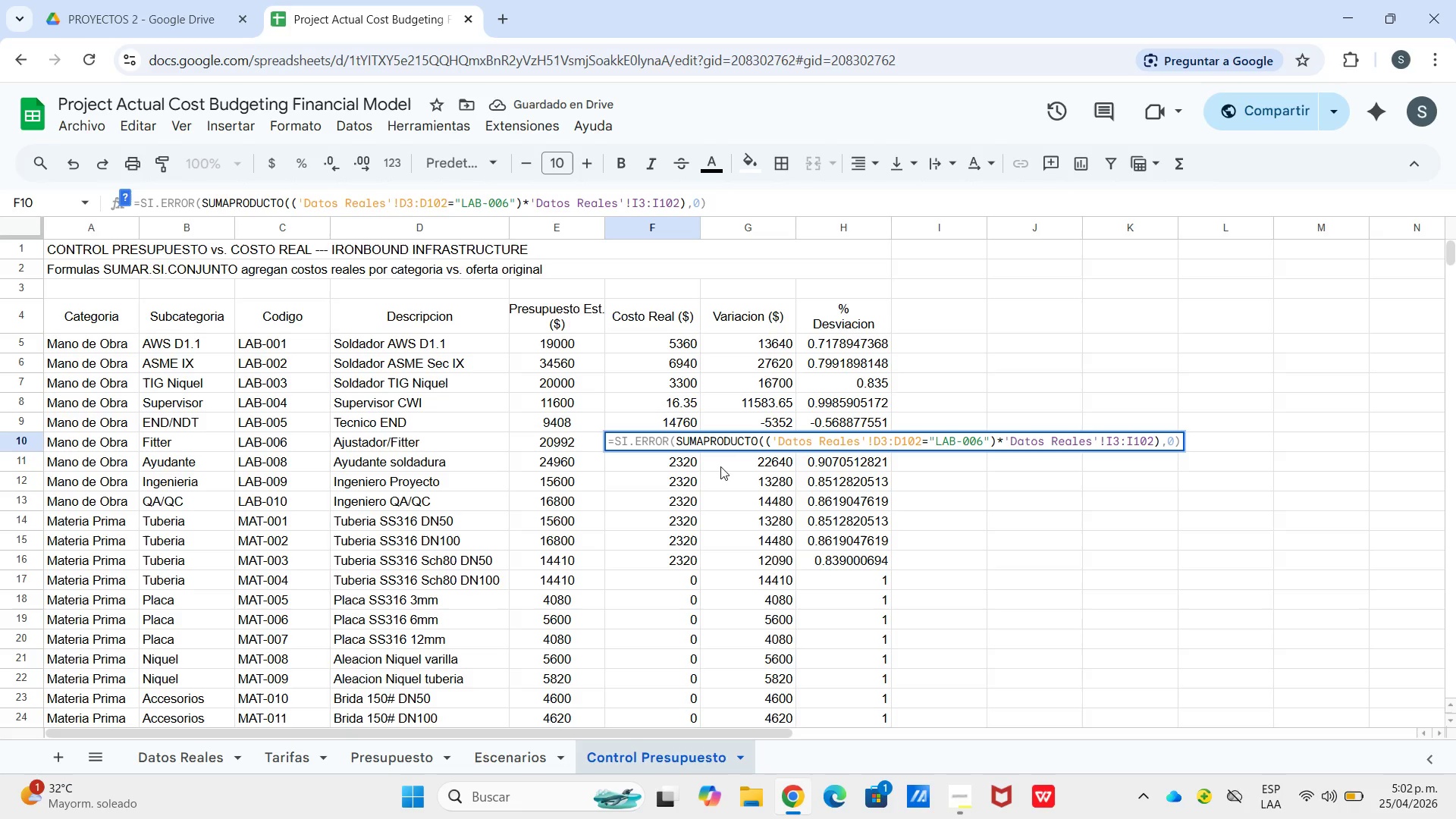 
key(Enter)
 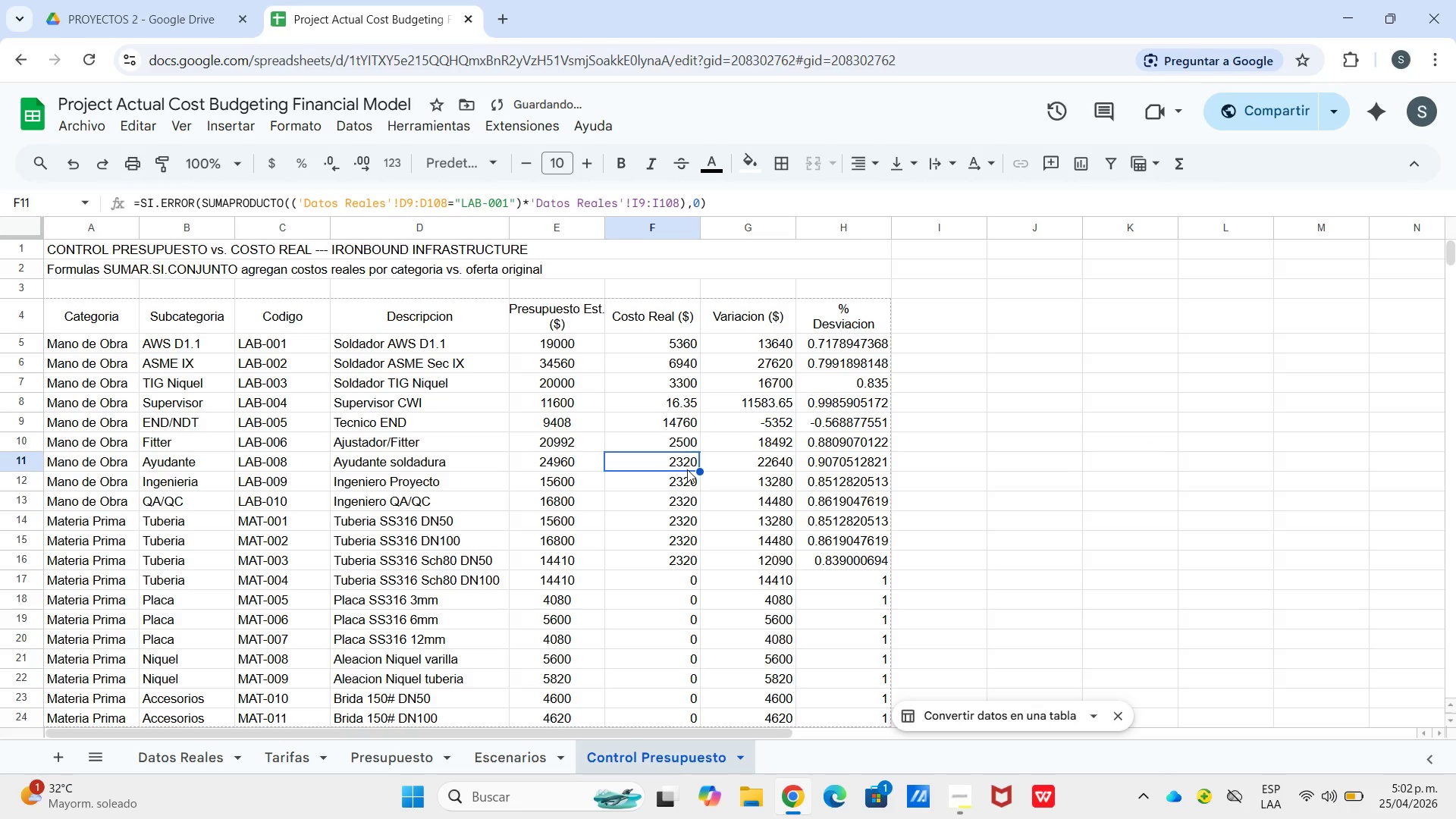 
key(Control+V)
 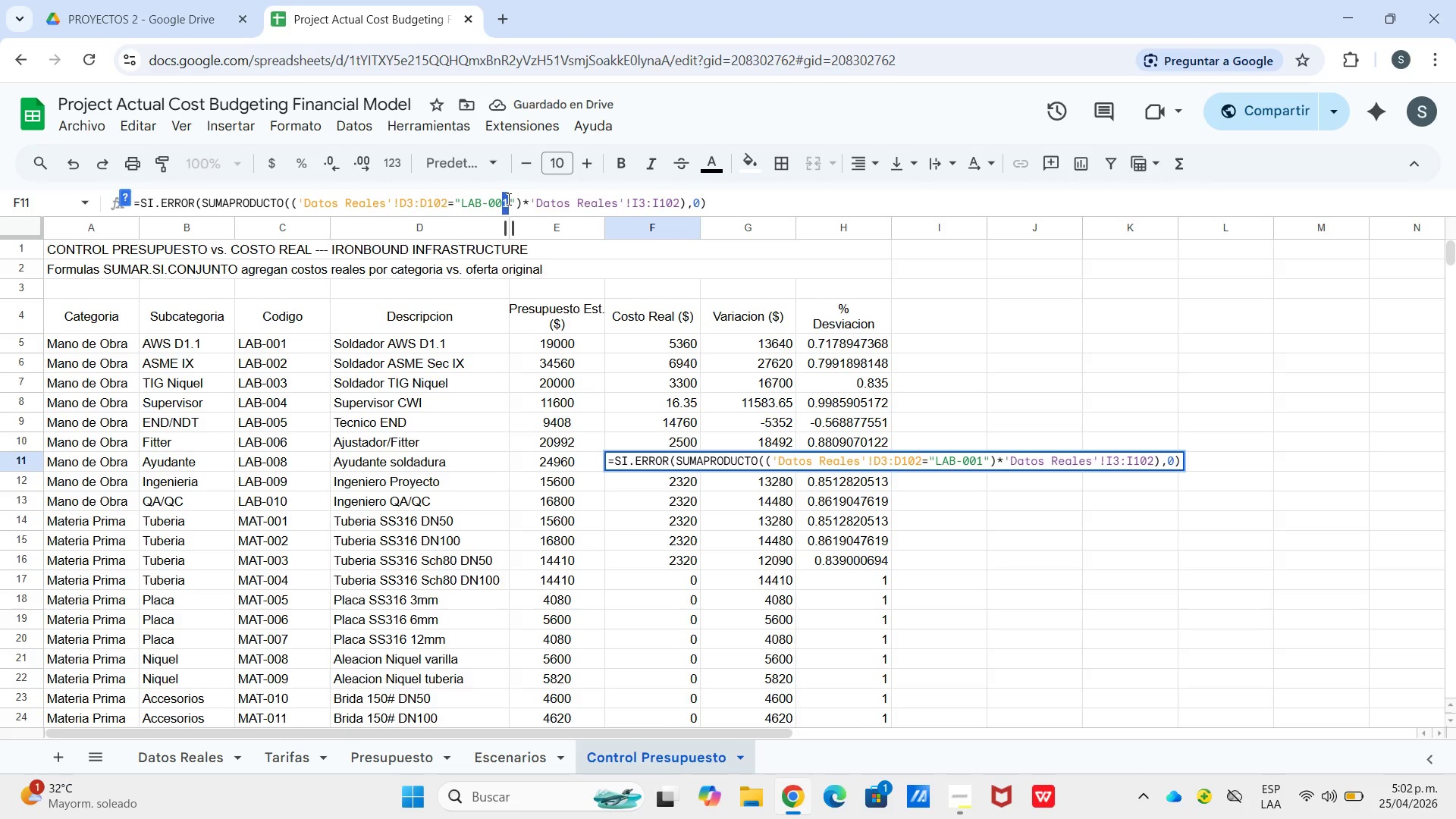 
key(7)
 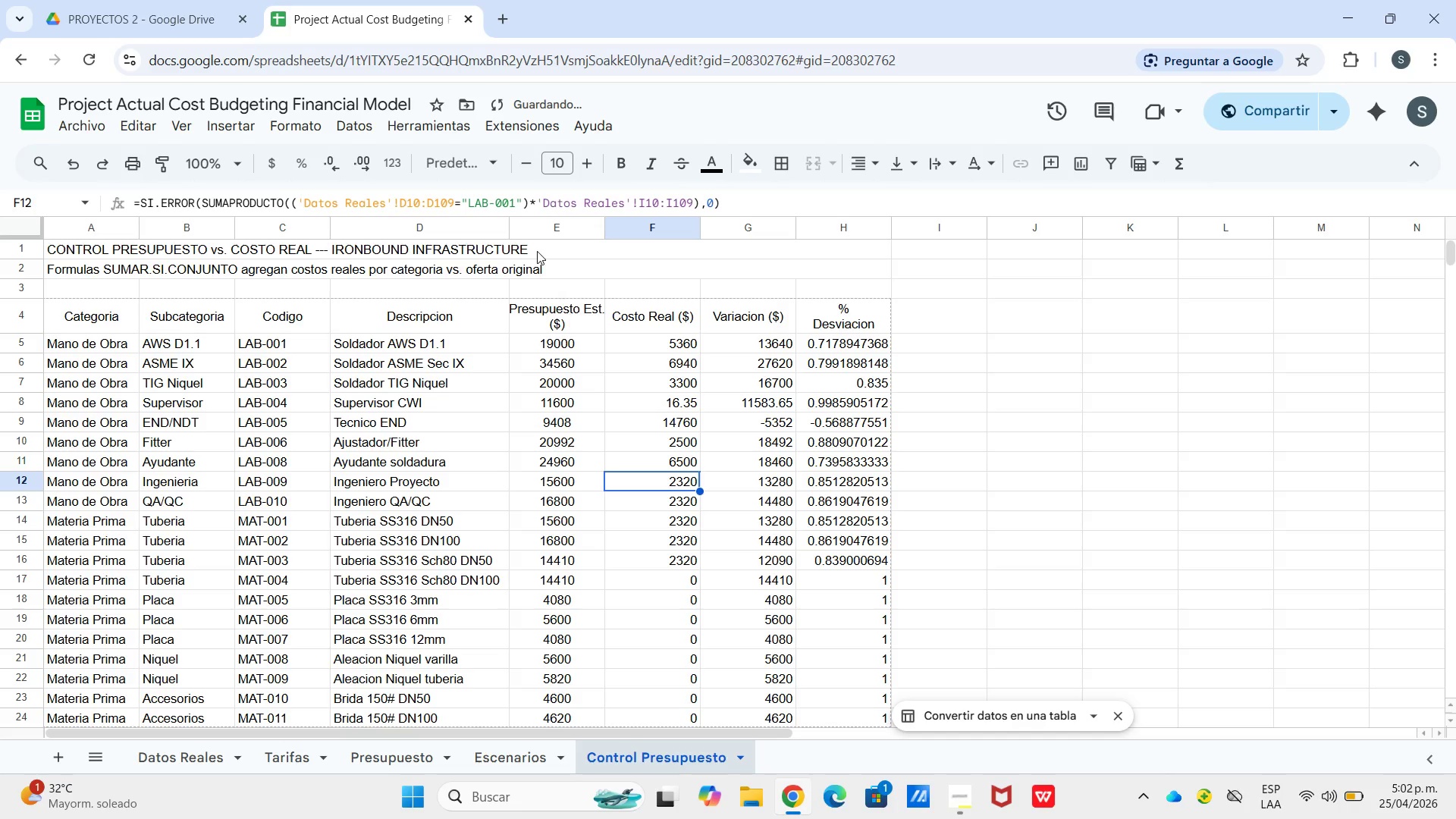 
left_click_drag(start_coordinate=[510, 202], to_coordinate=[513, 201])
 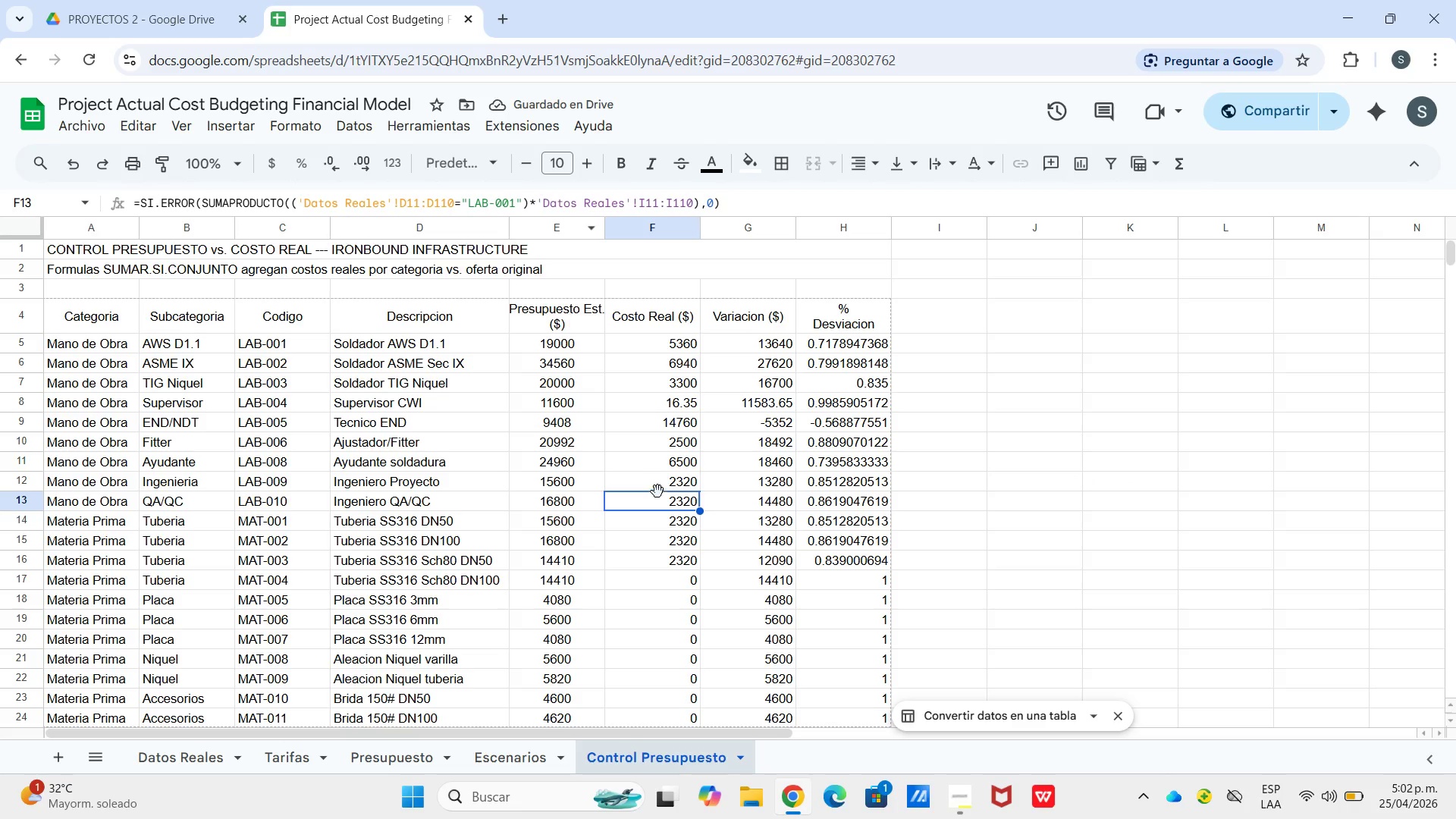 
left_click([661, 479])
 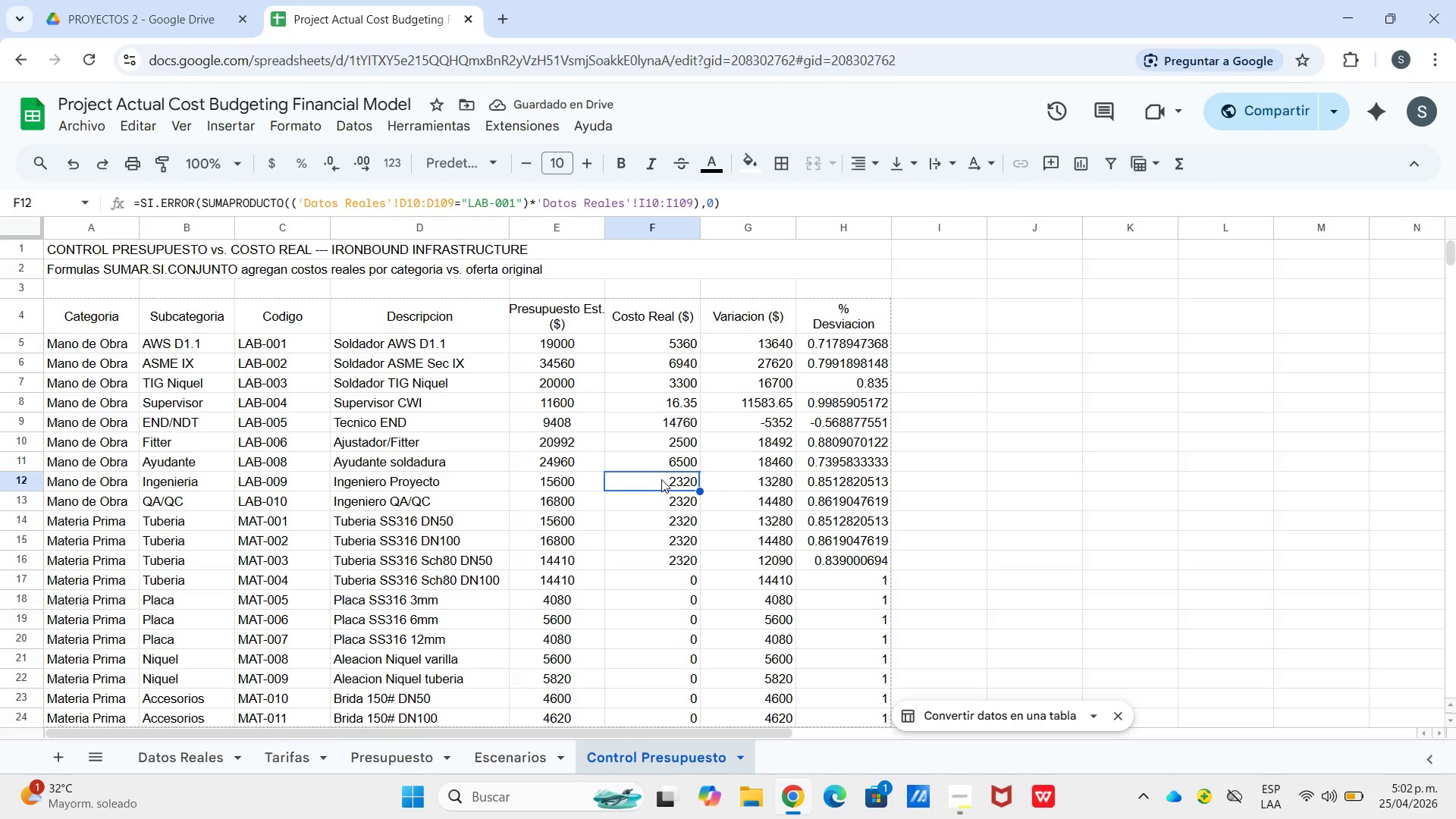 
key(Control+V)
 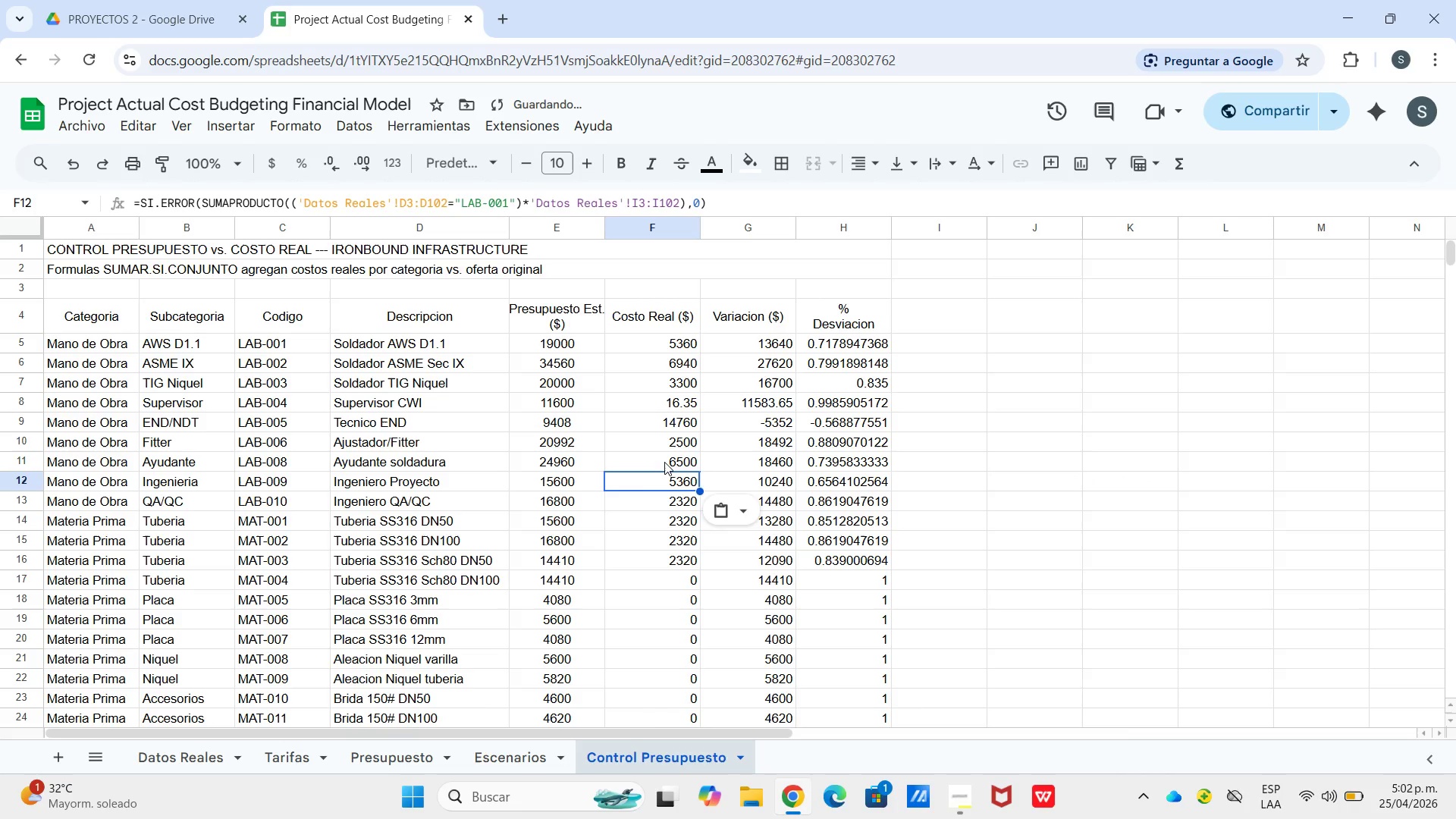 
left_click([664, 462])
 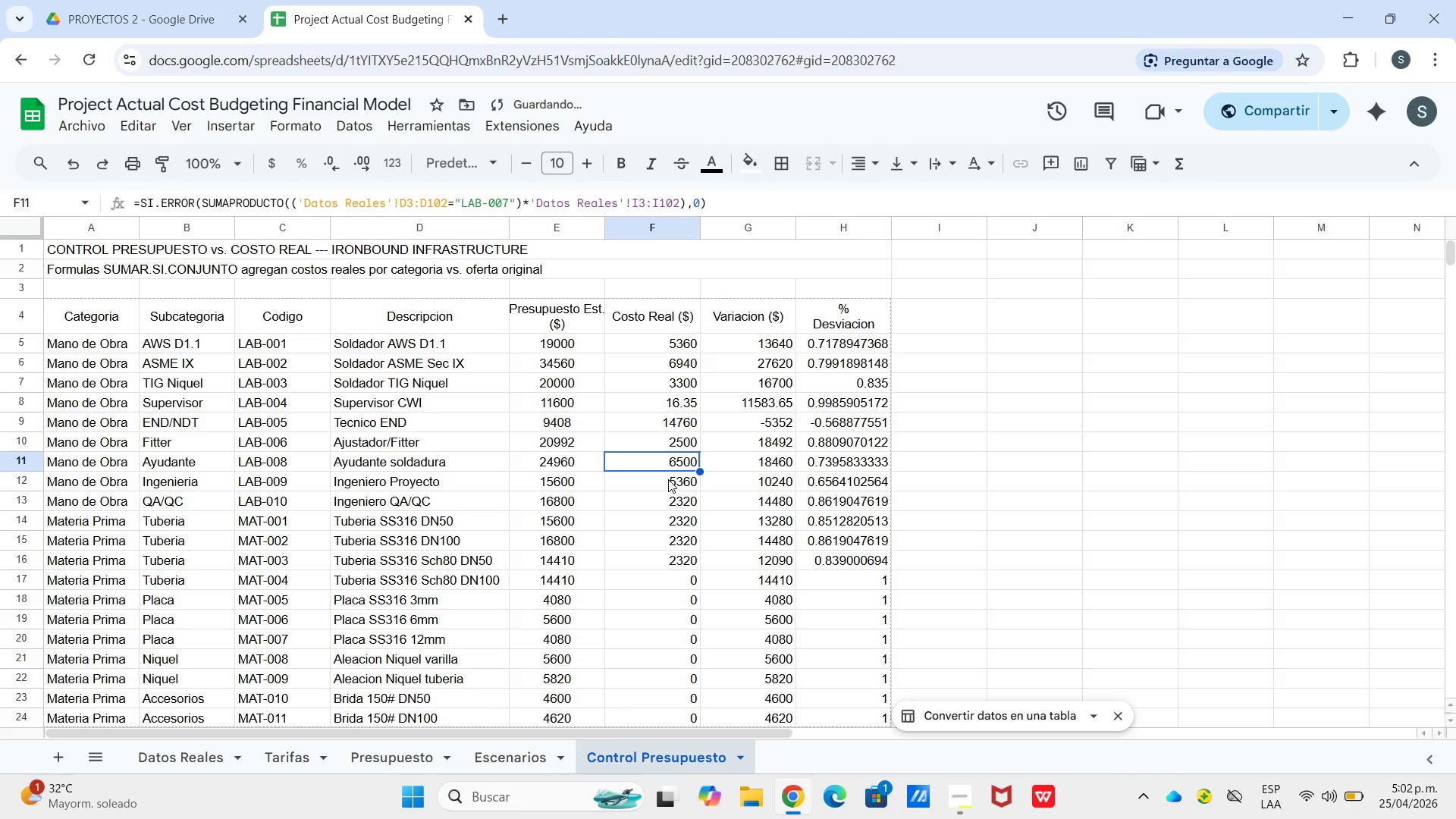 
left_click([668, 479])
 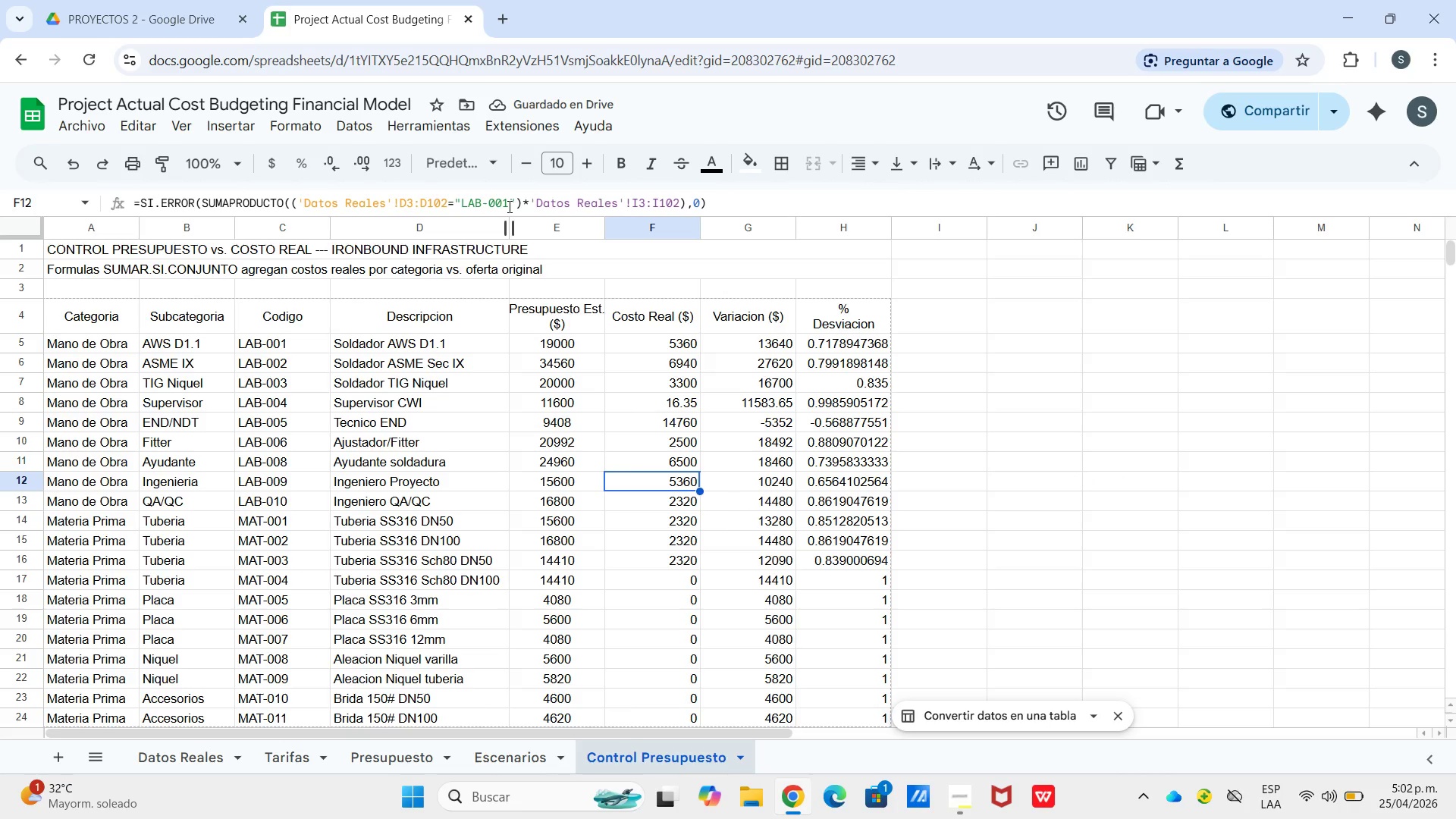 
left_click_drag(start_coordinate=[508, 204], to_coordinate=[501, 203])
 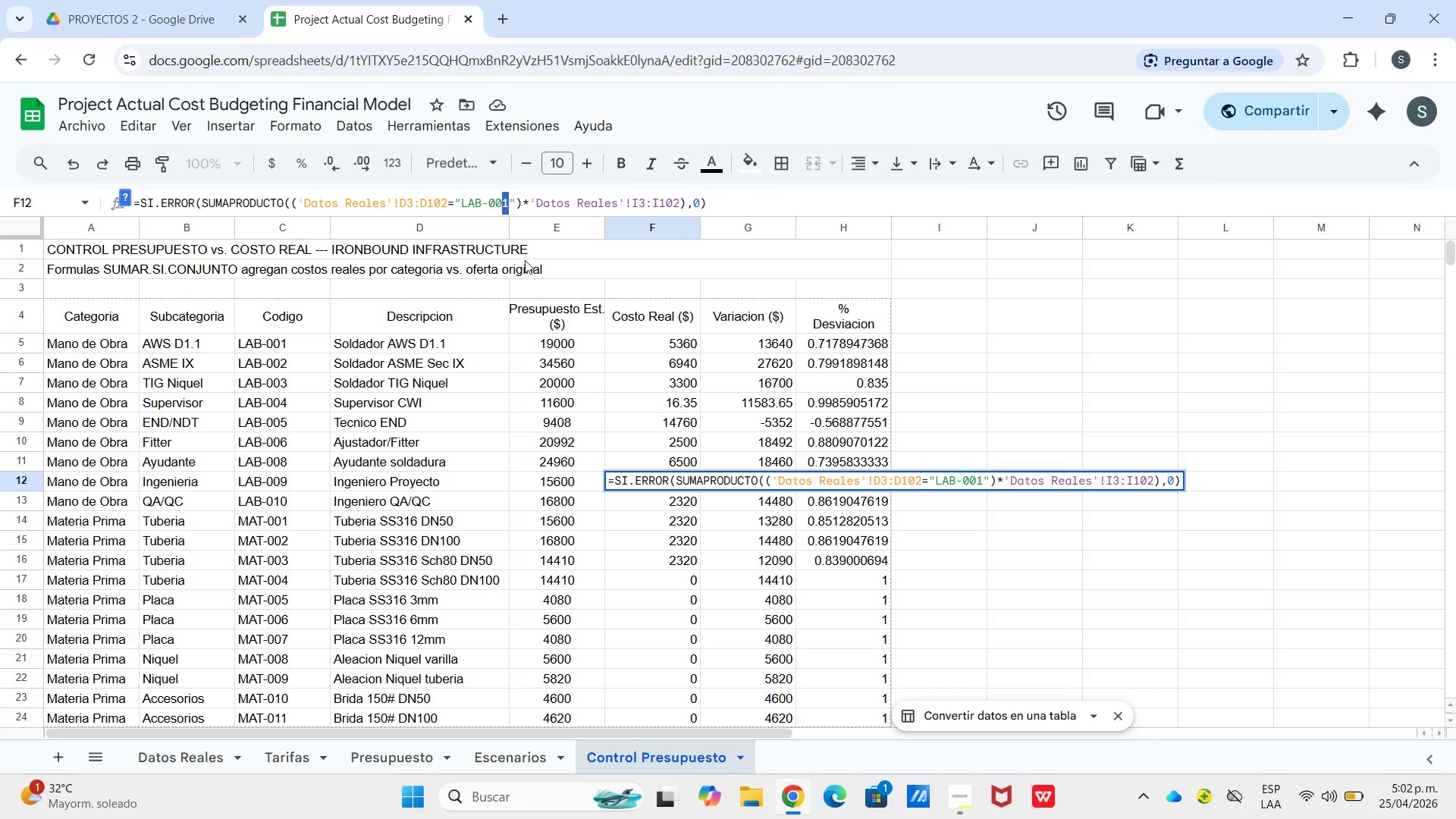 
key(8)
 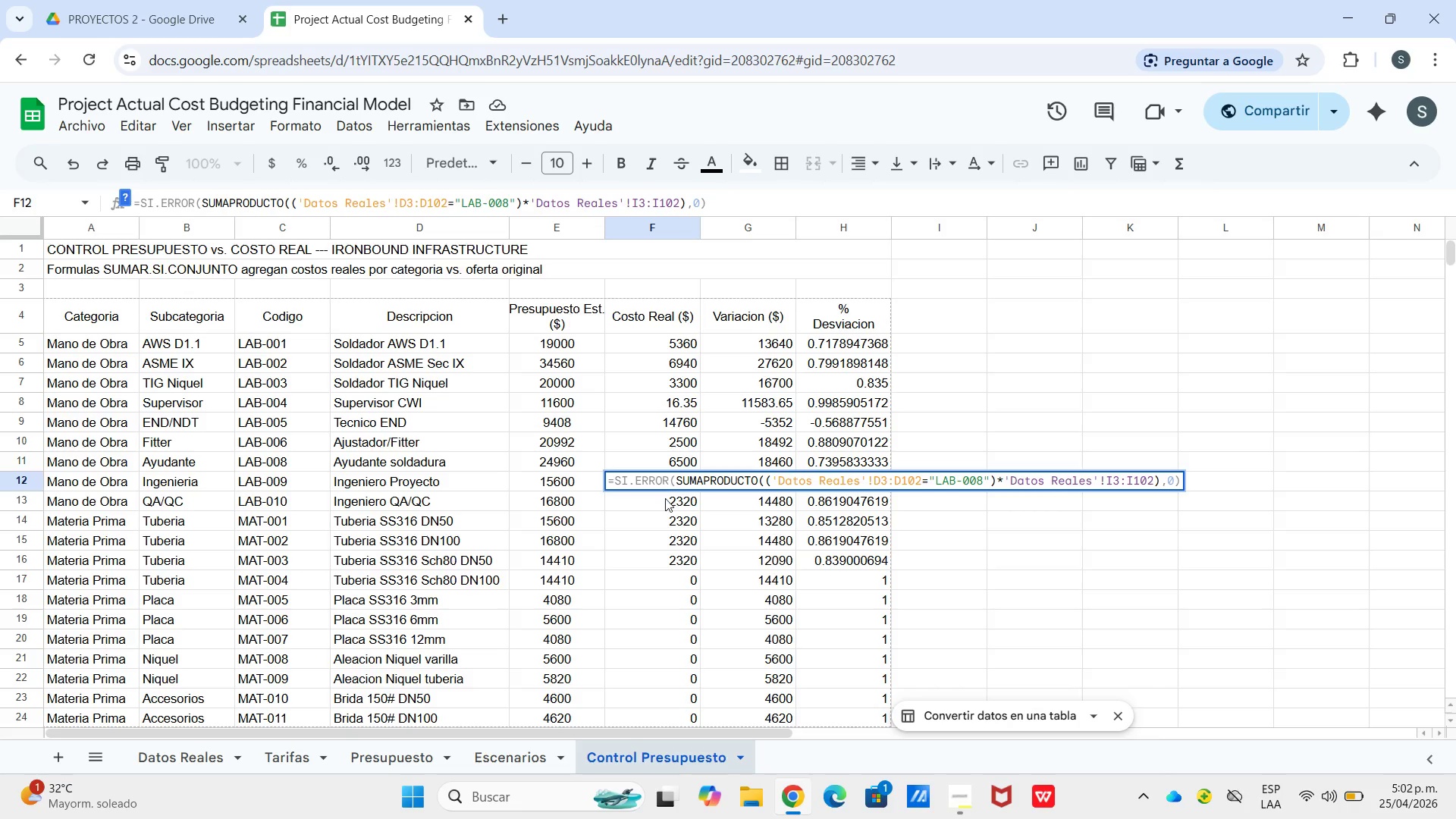 
left_click([666, 507])
 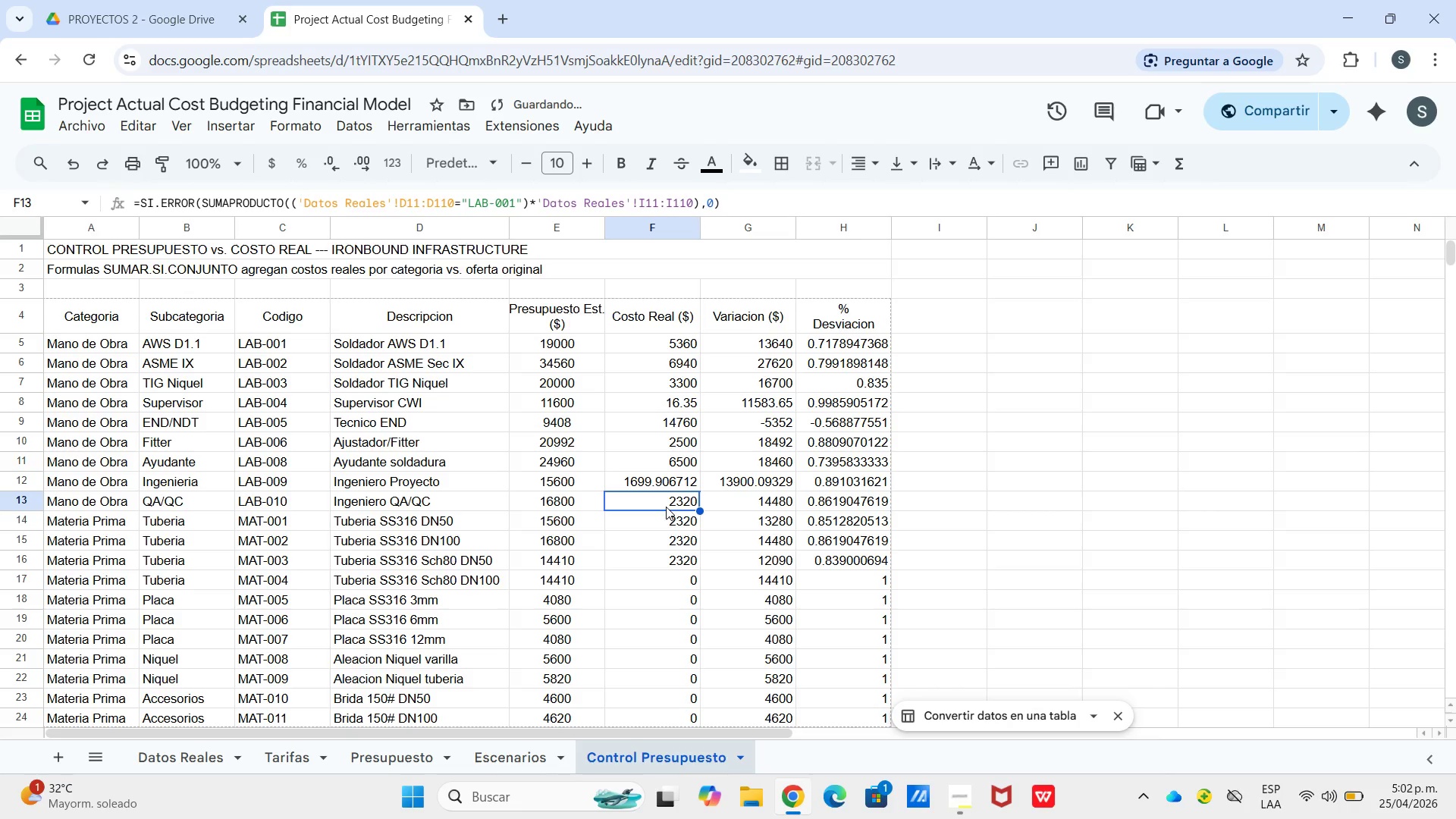 
key(Control+V)
 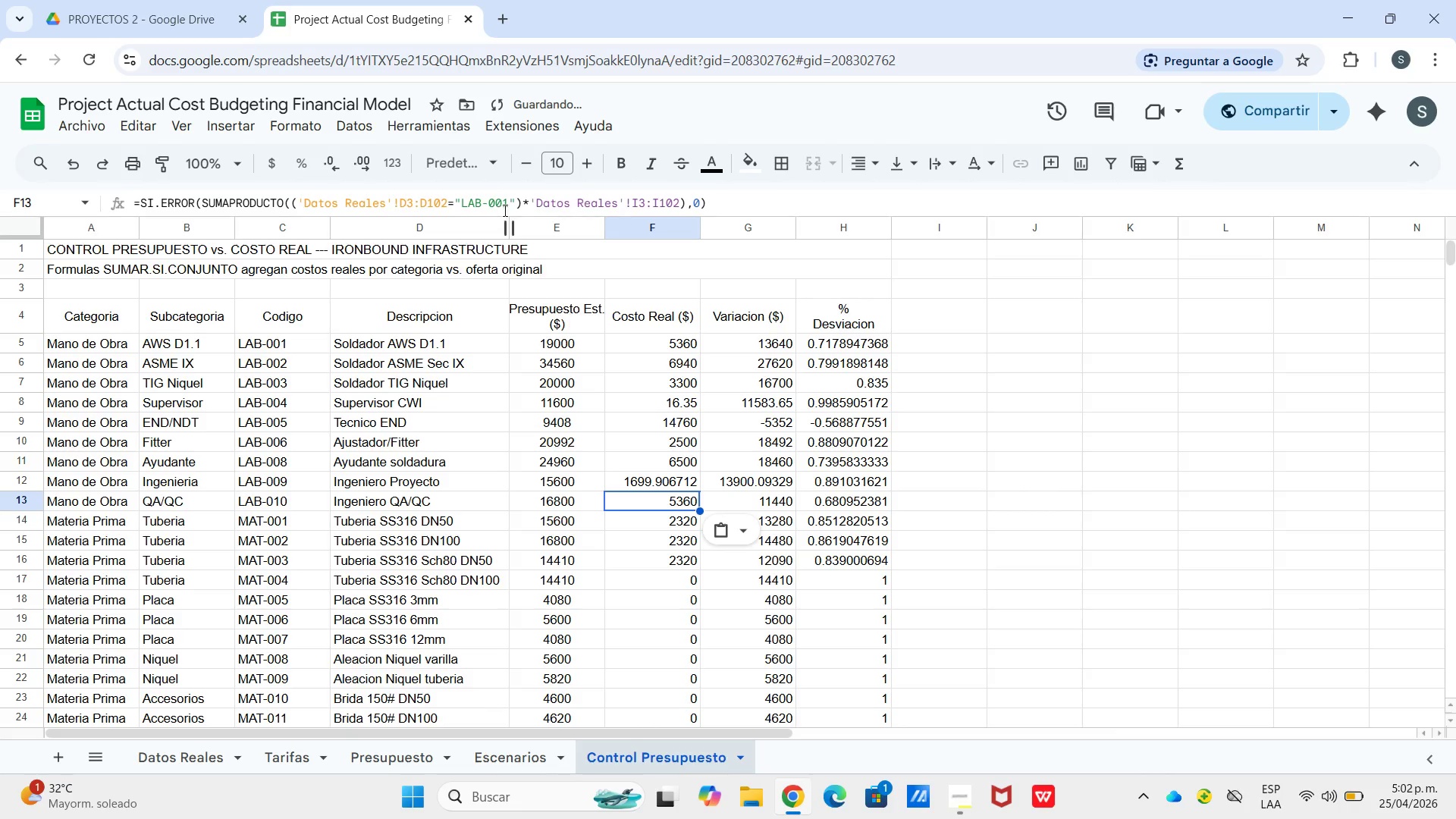 
left_click_drag(start_coordinate=[503, 204], to_coordinate=[509, 203])
 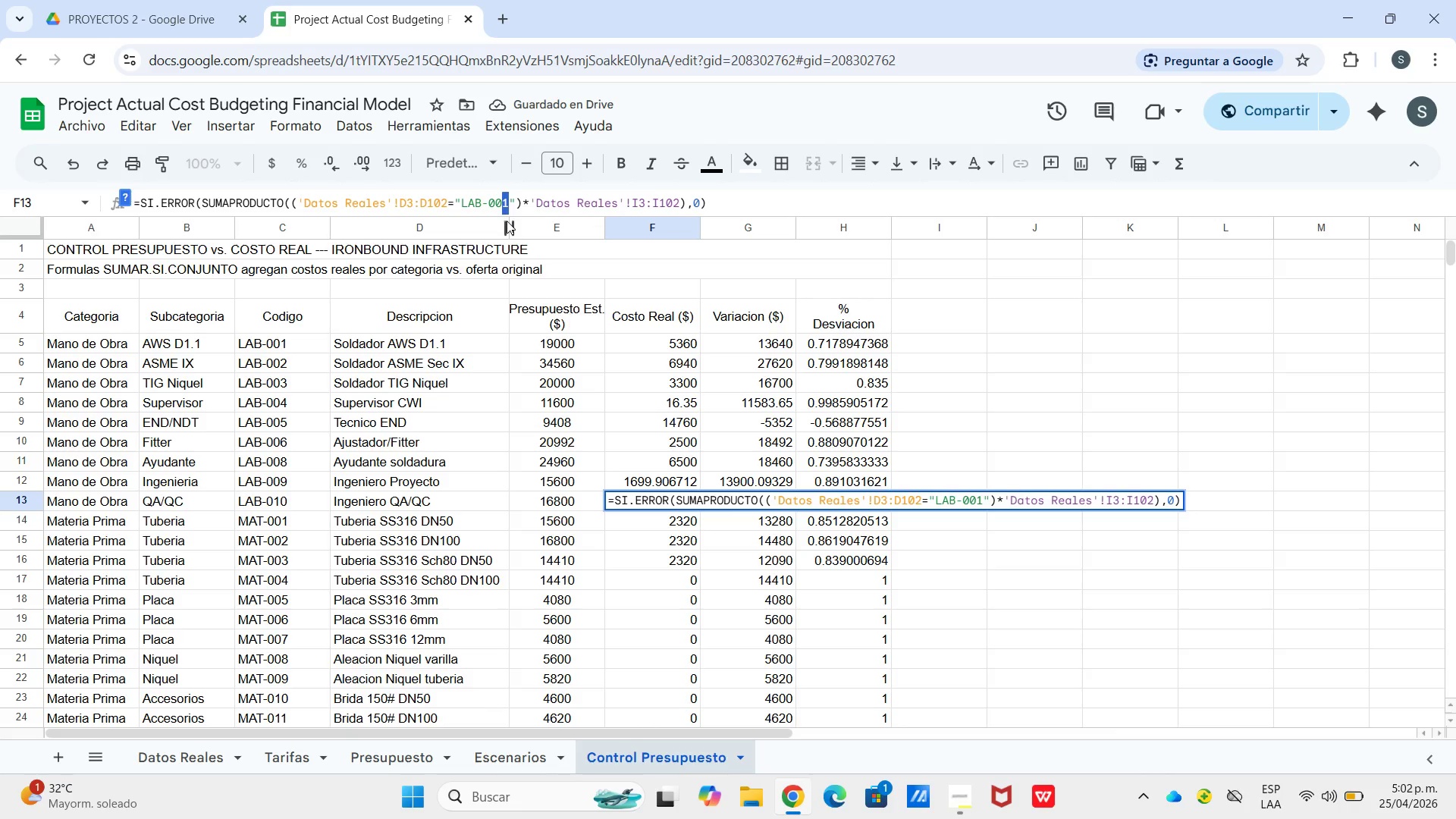 
key(9)
 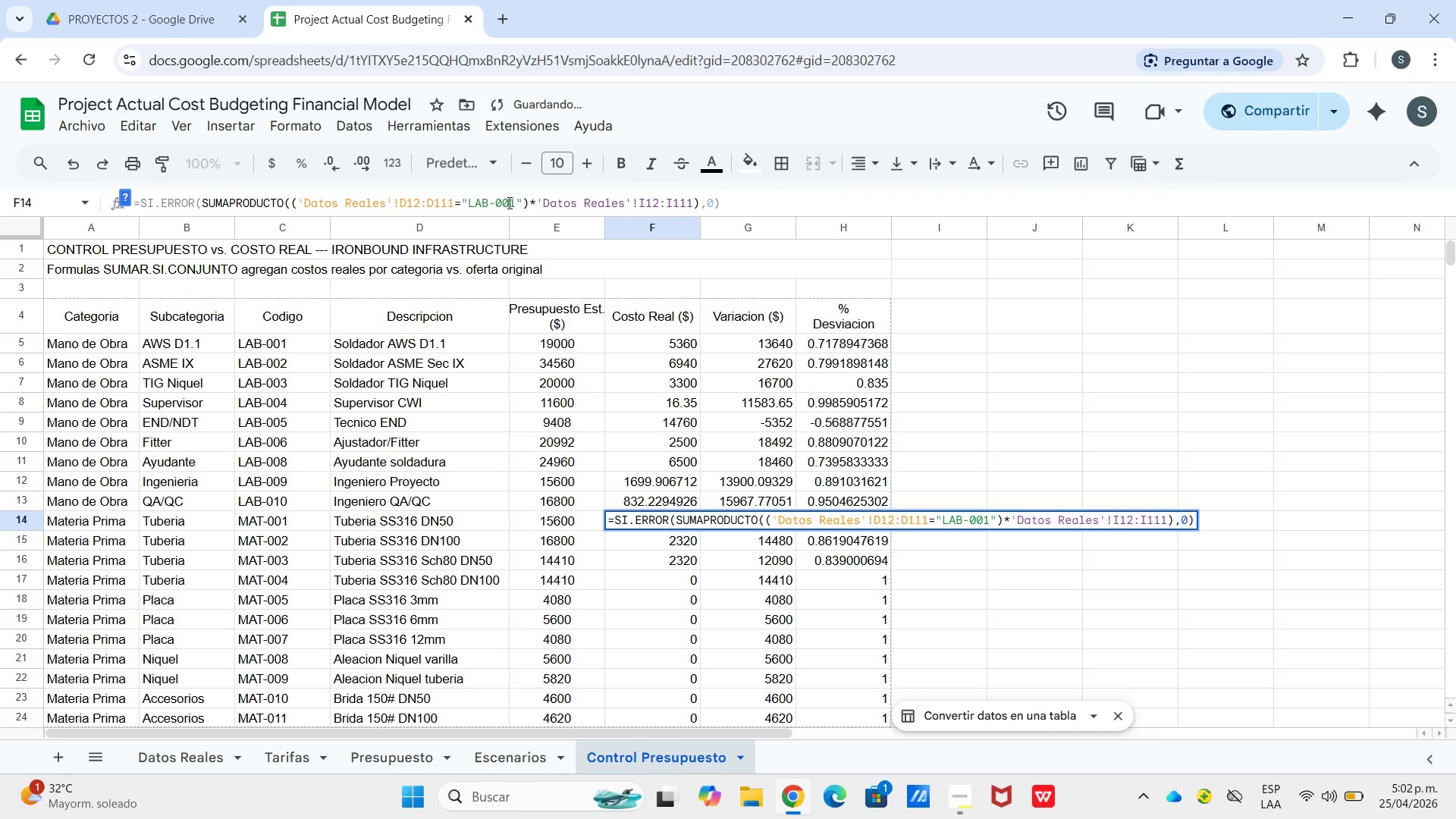 
left_click_drag(start_coordinate=[513, 202], to_coordinate=[502, 205])
 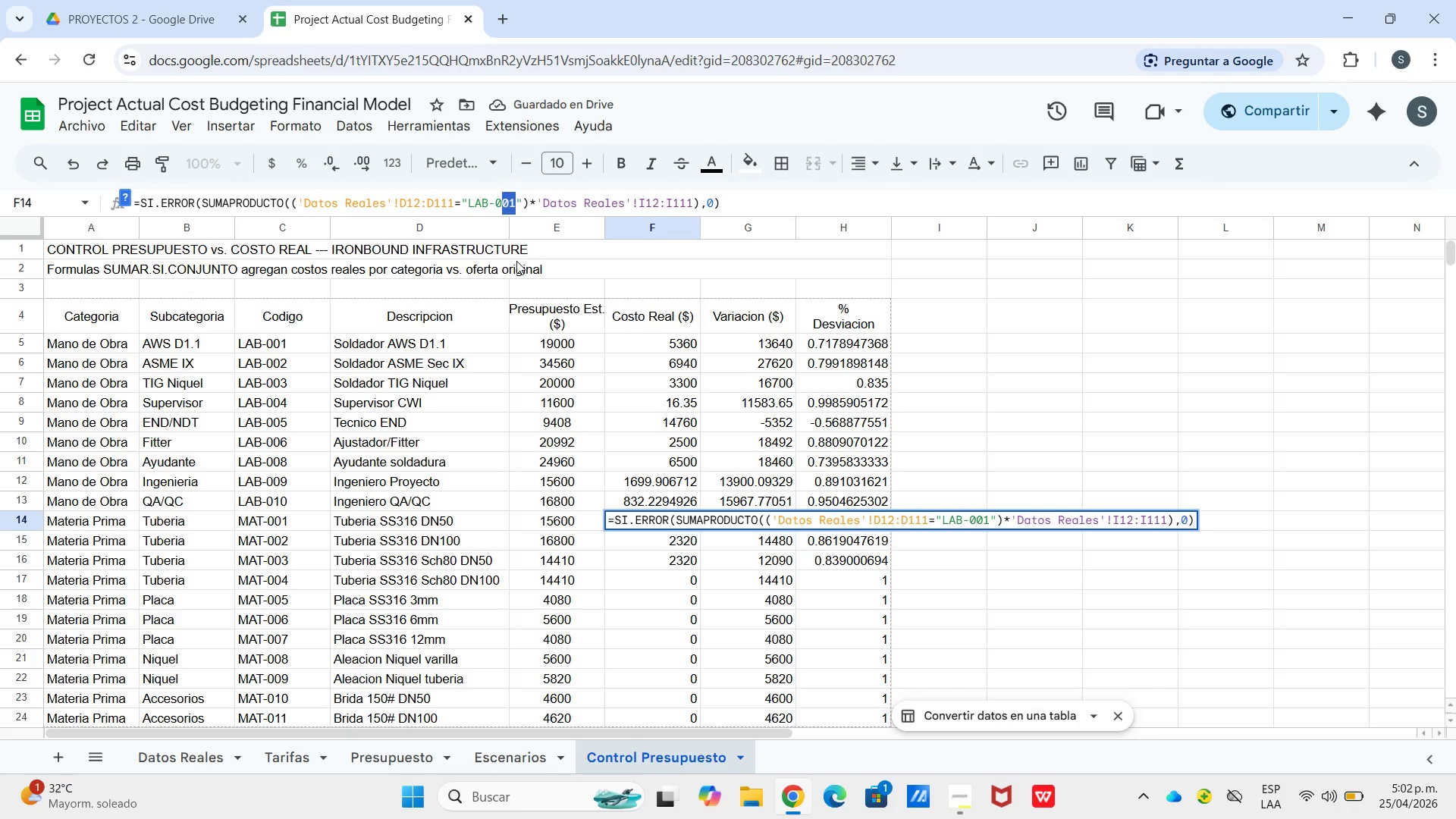 
type(10)
 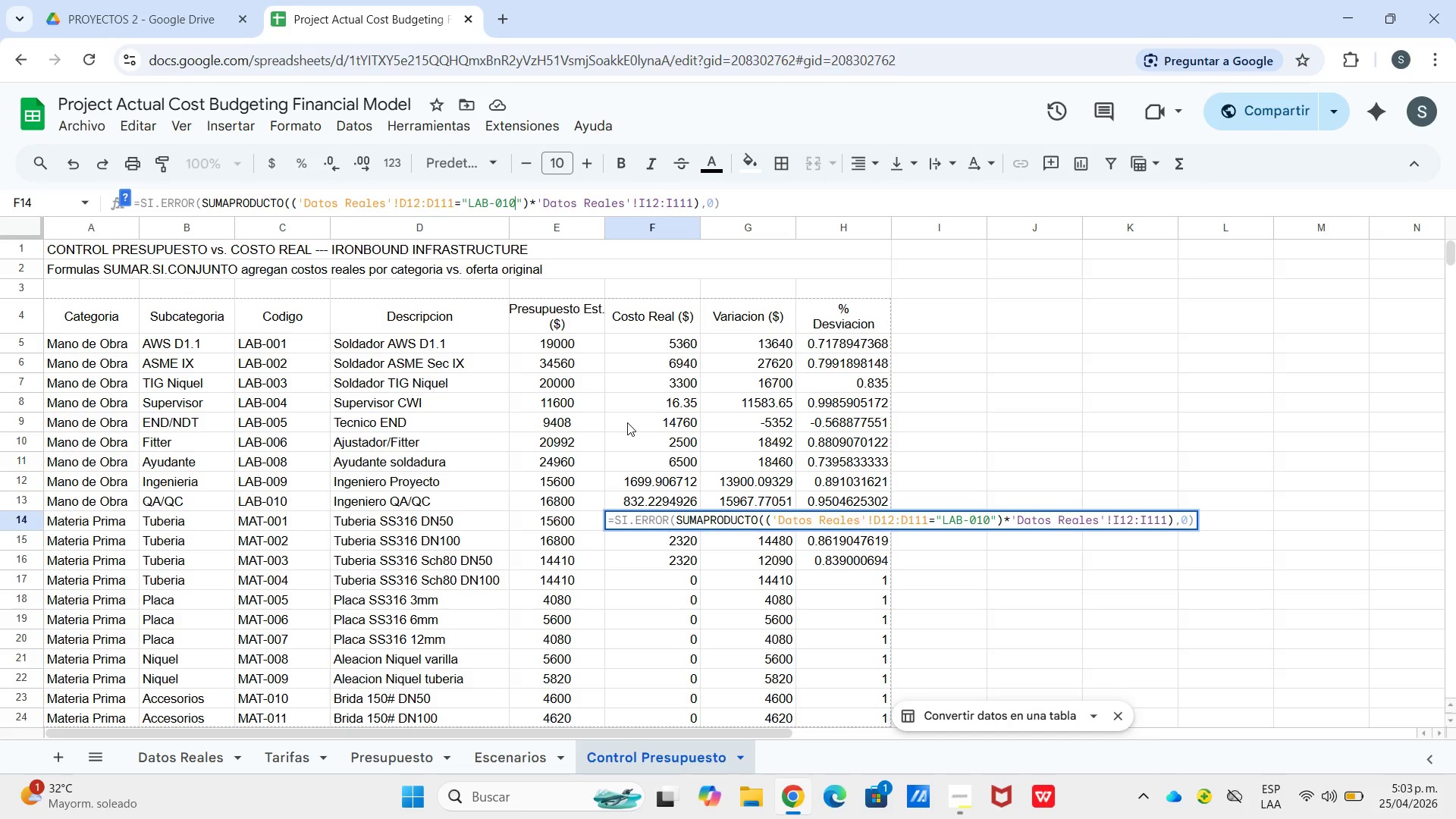 
wait(14.62)
 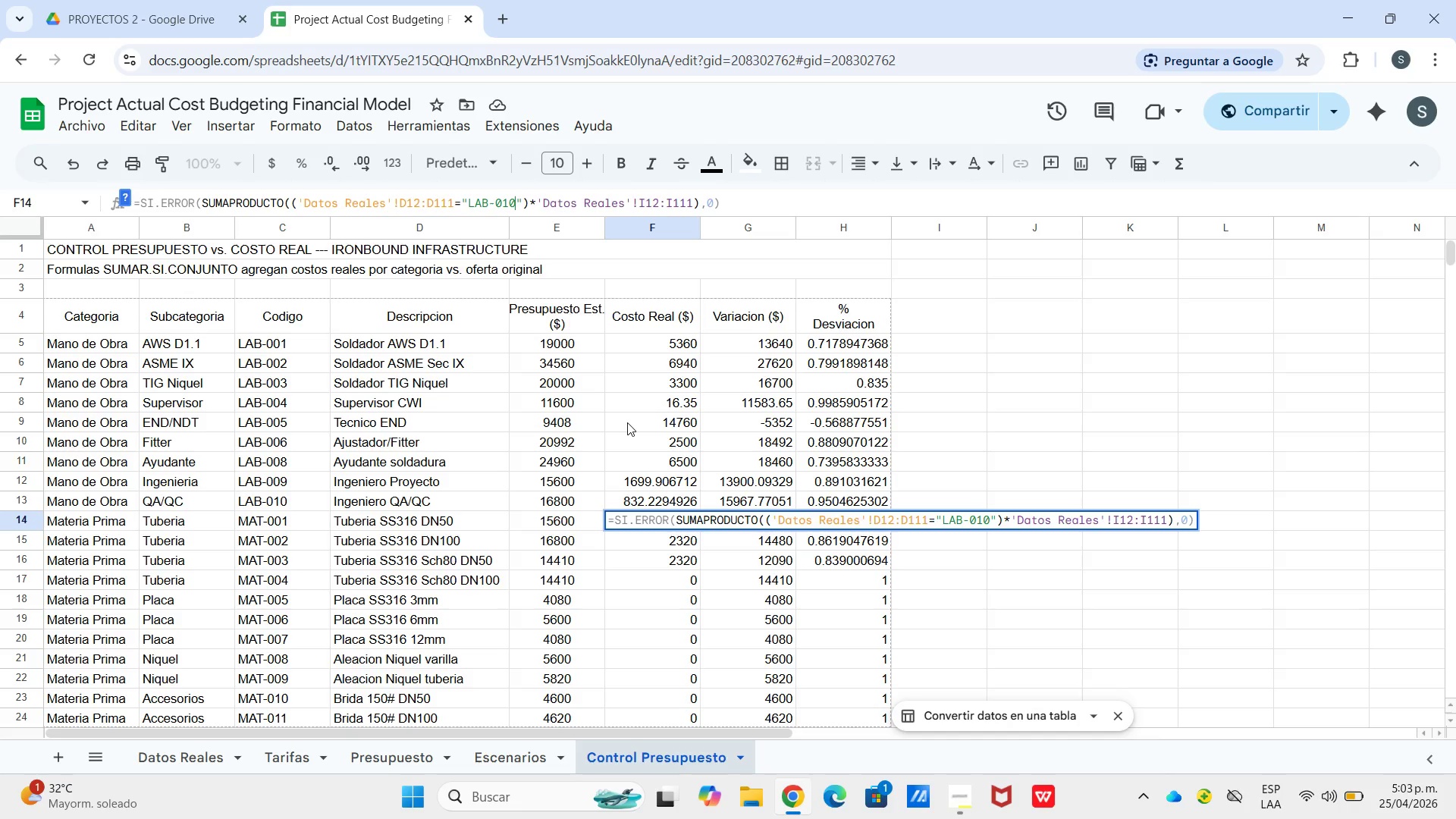 
left_click([642, 491])
 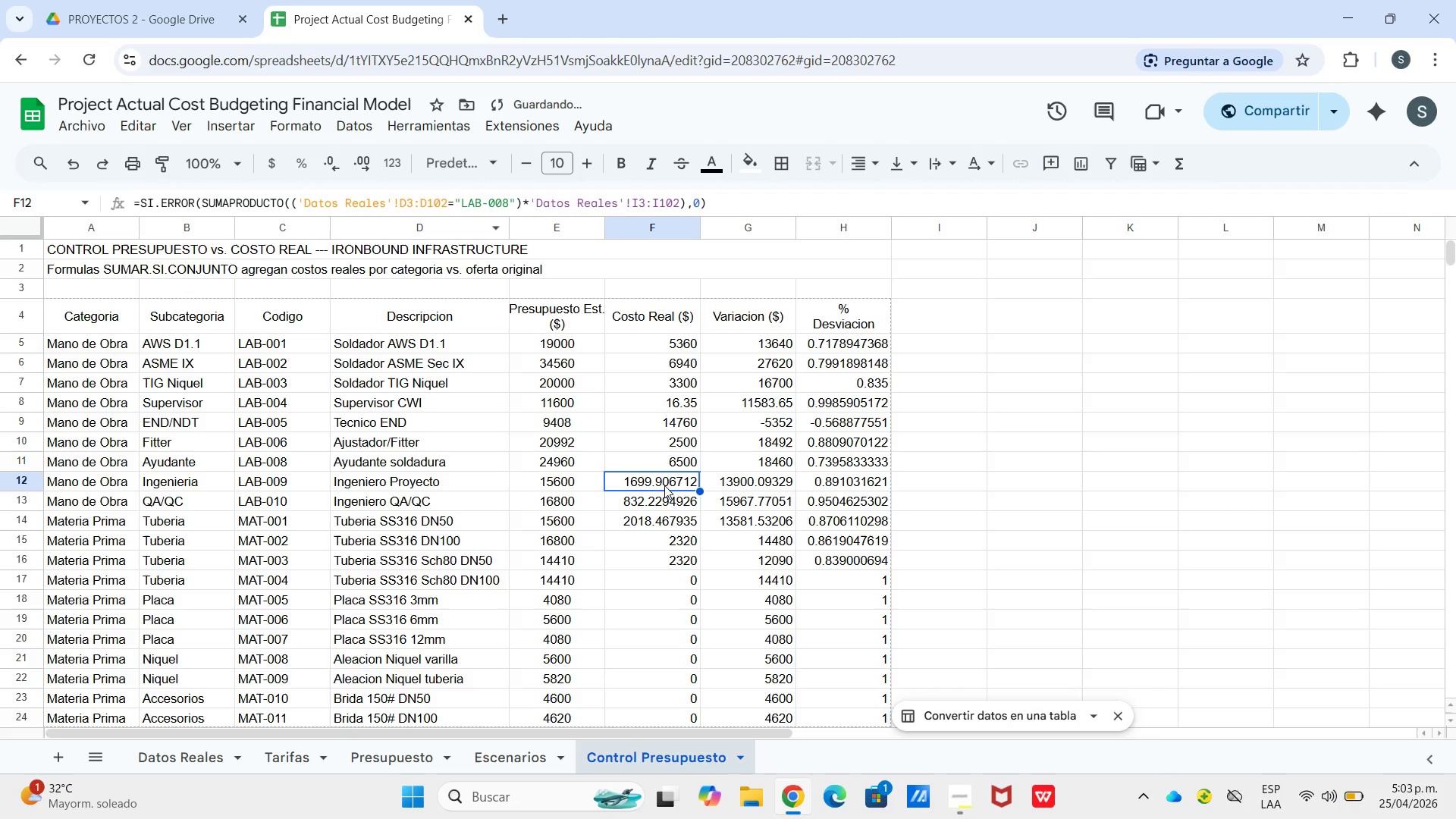 
left_click([664, 502])
 